 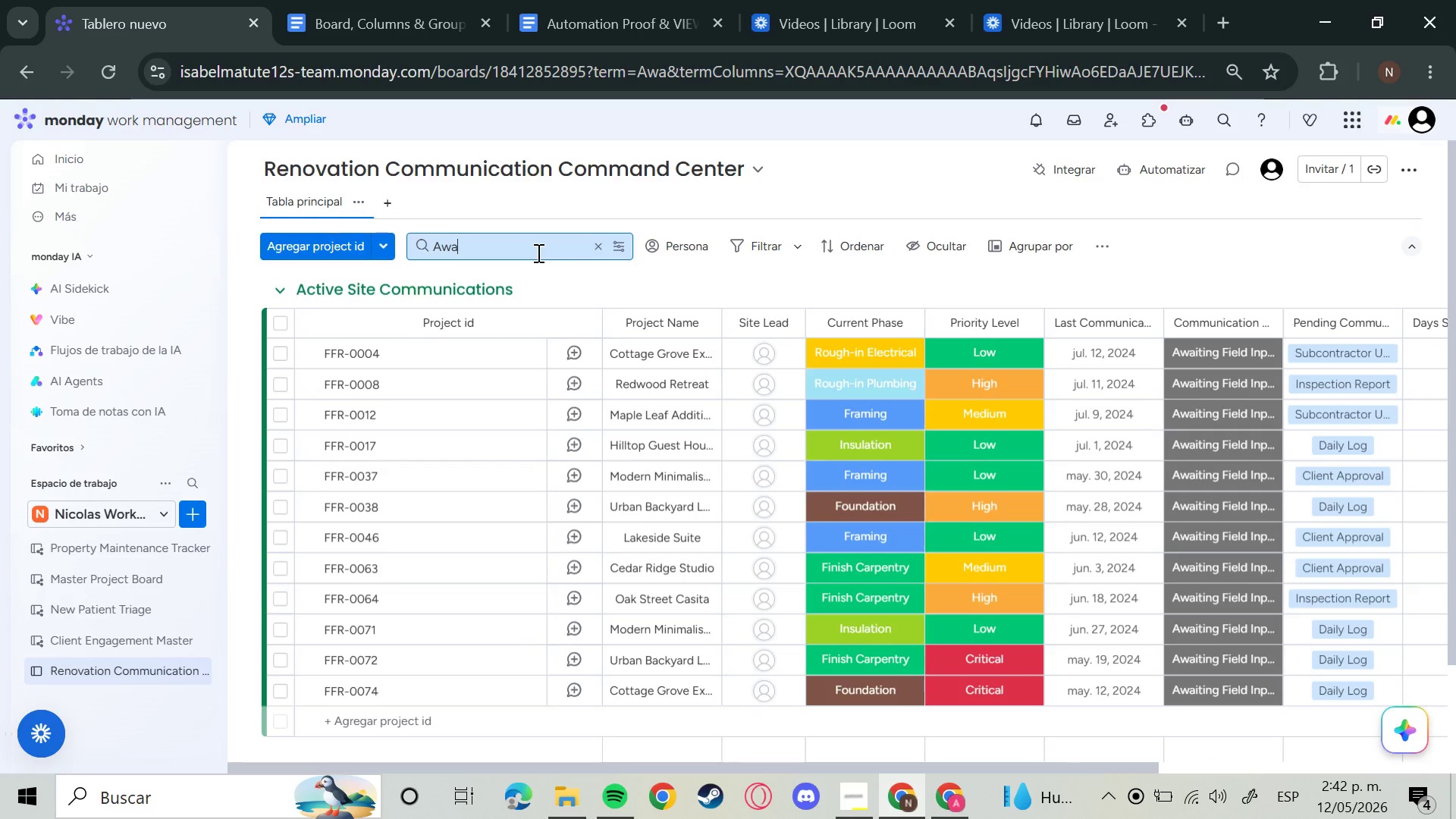 
left_click([278, 327])
 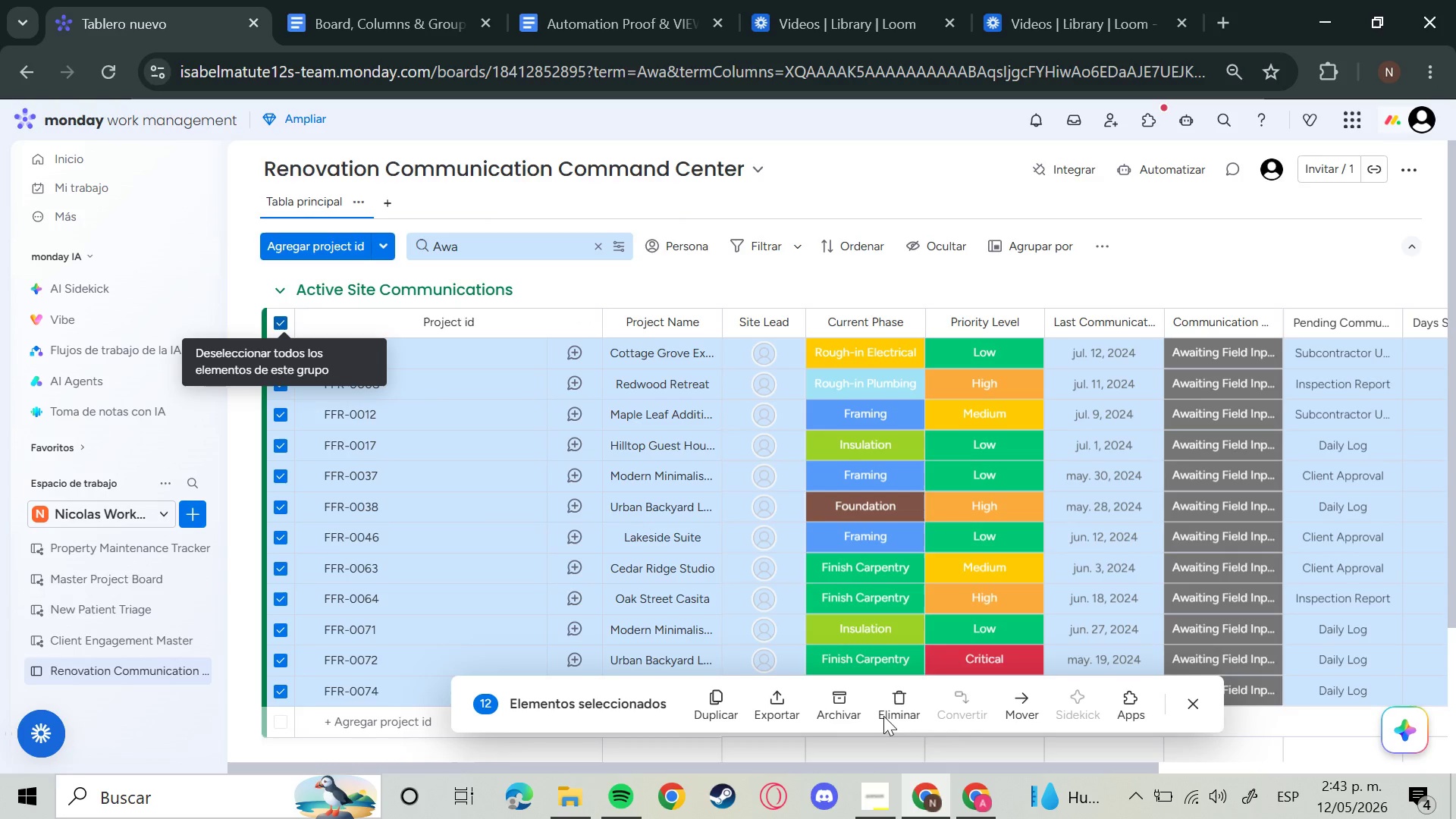 
mouse_move([1018, 689])
 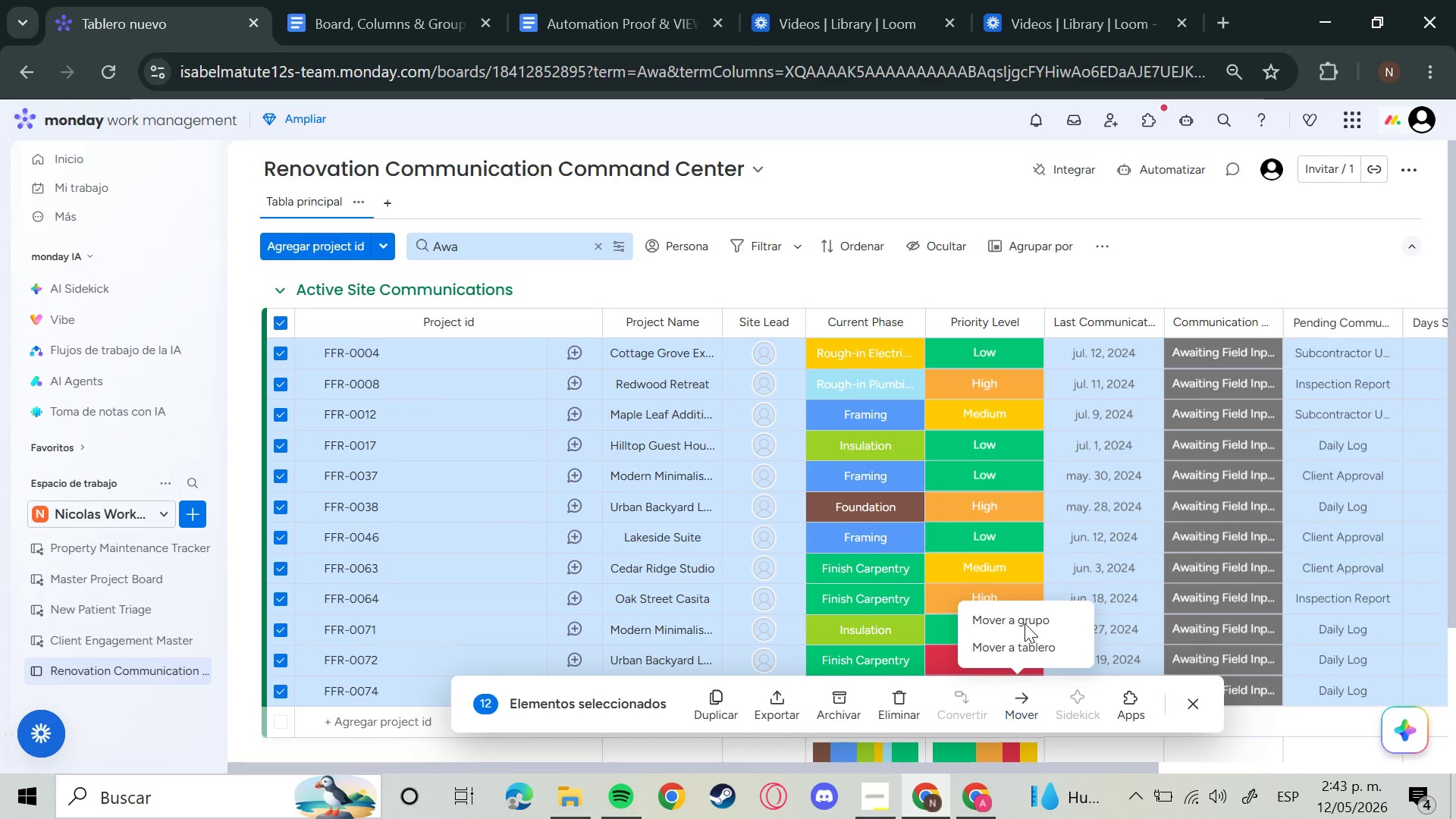 
left_click([1025, 623])
 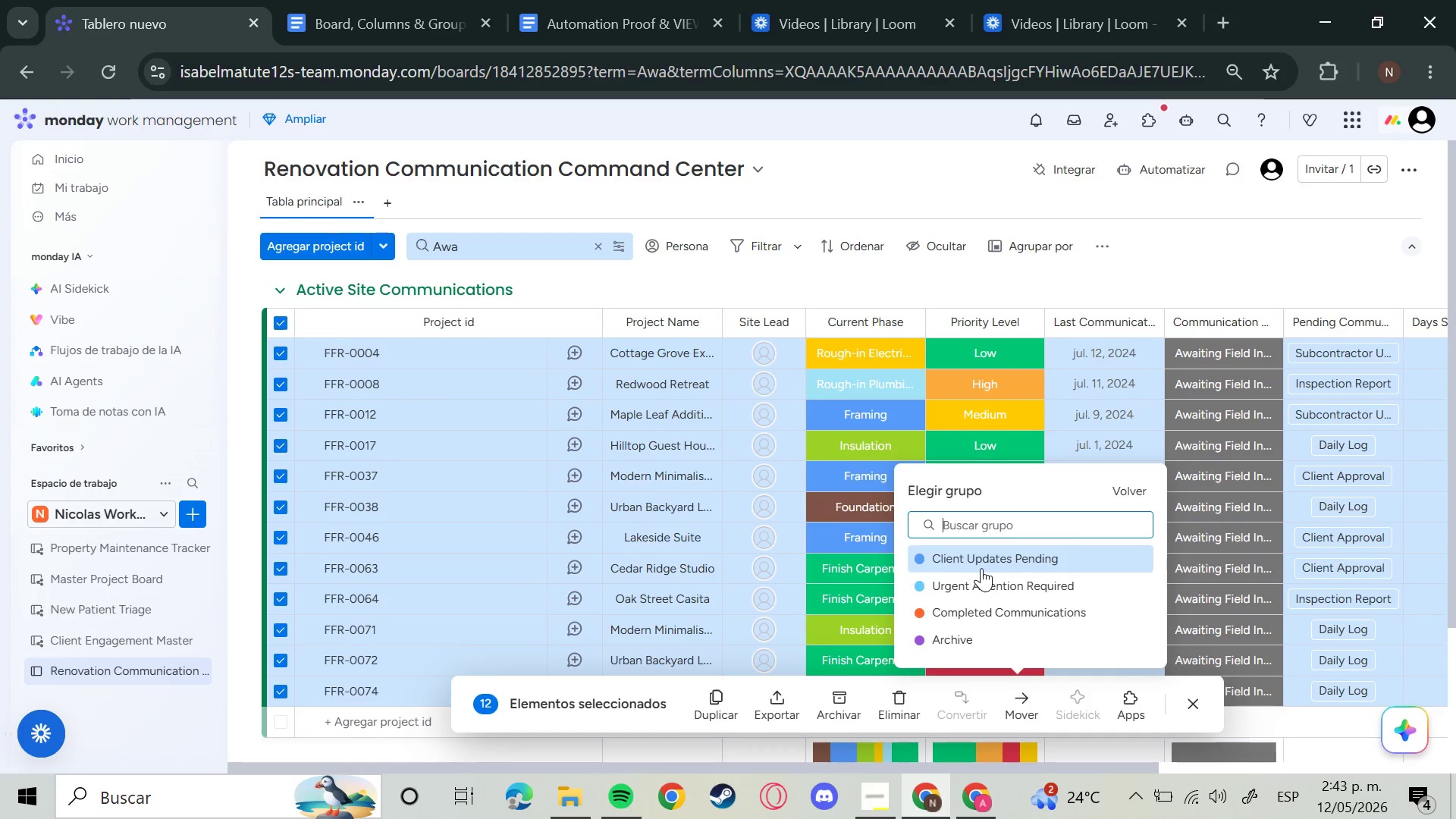 
wait(6.11)
 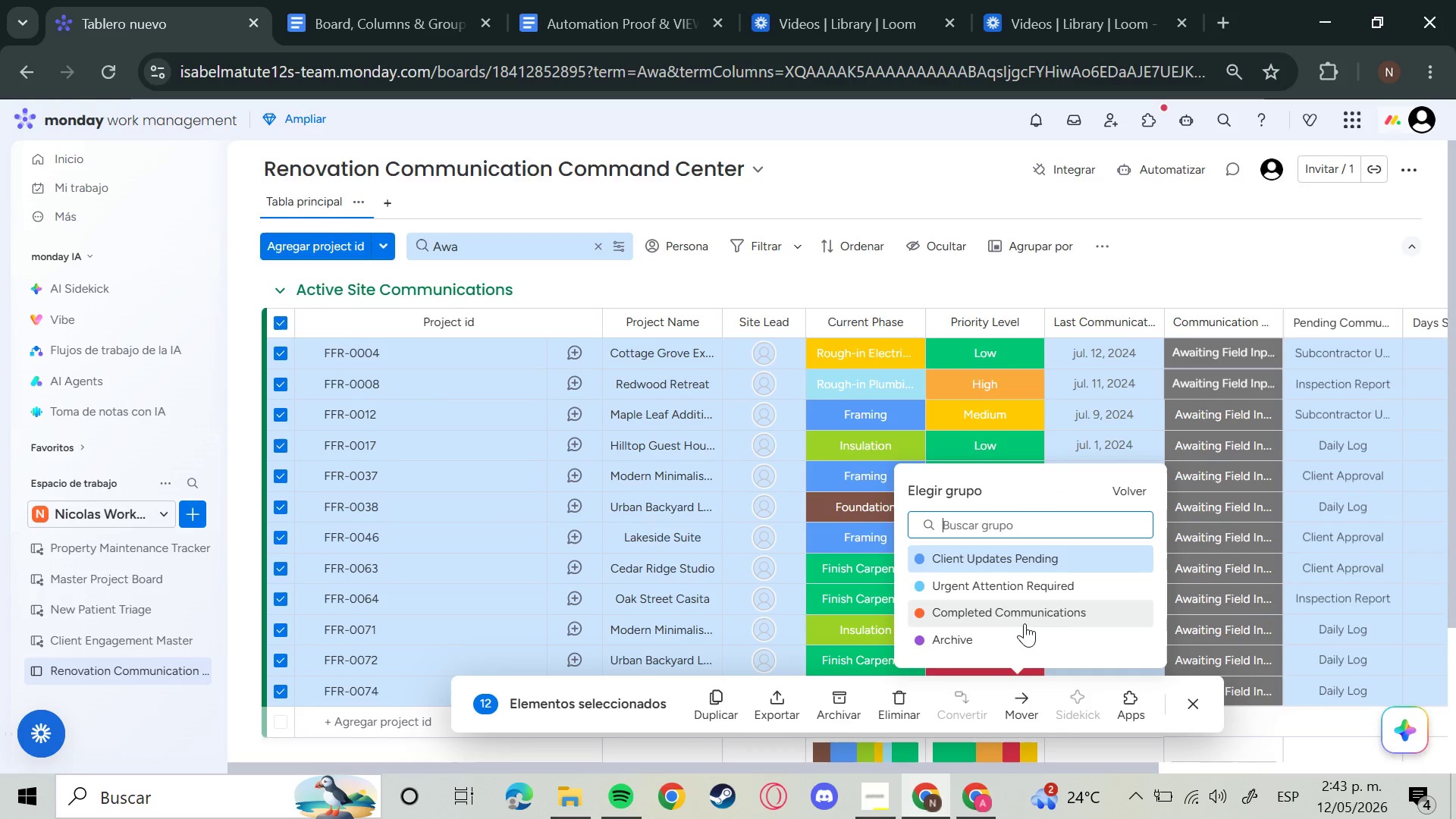 
left_click([992, 554])
 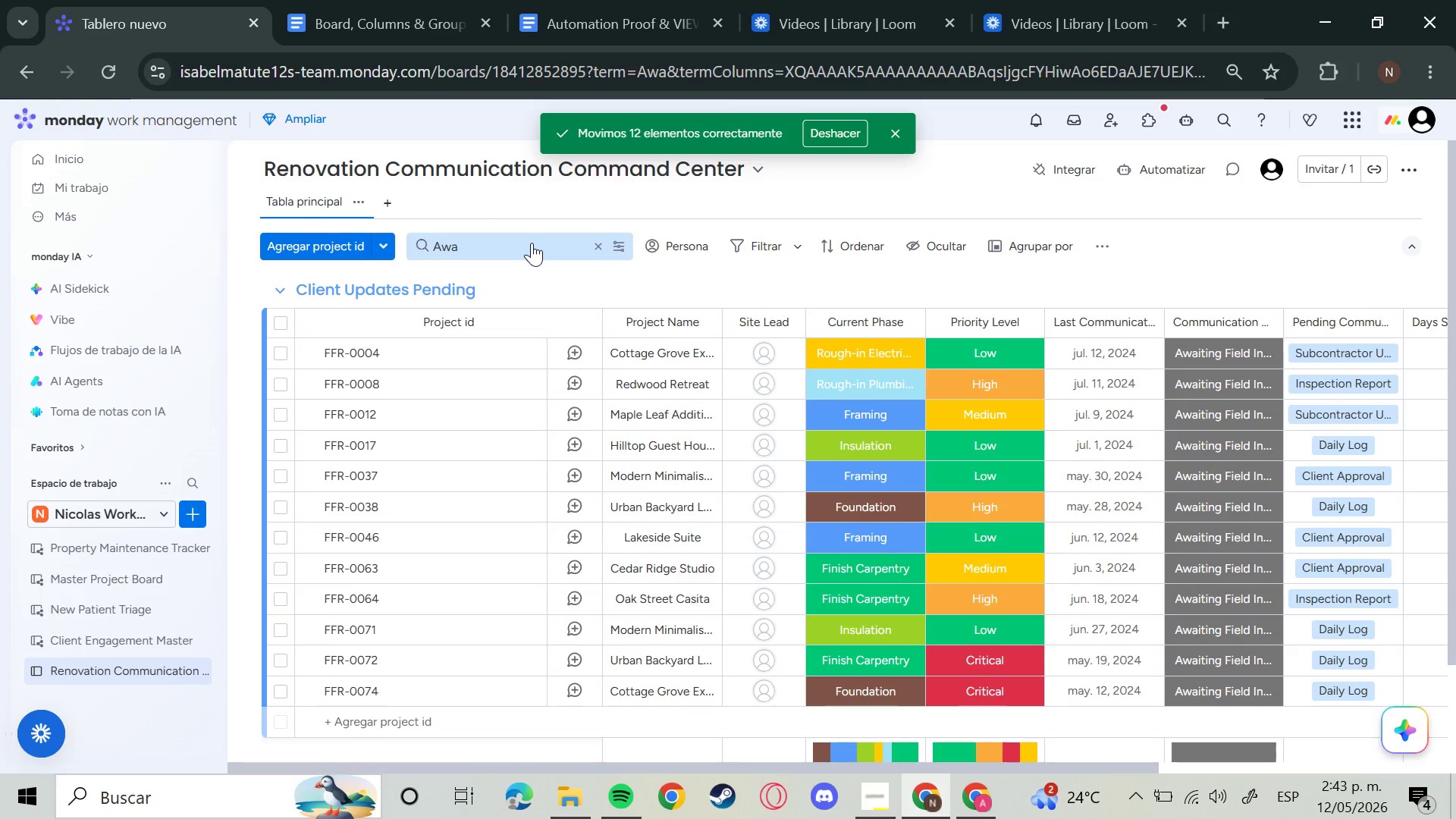 
wait(45.11)
 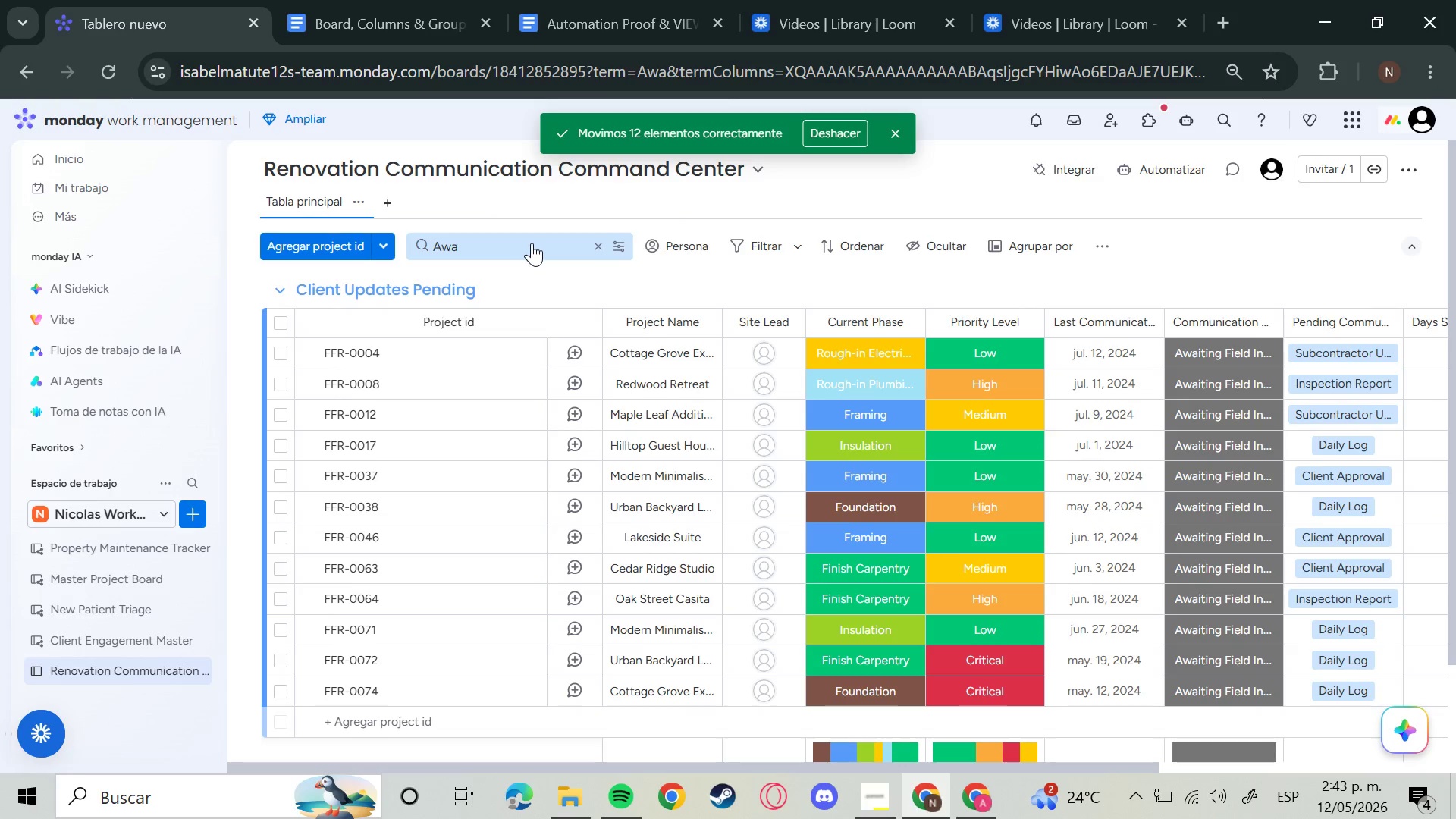 
left_click([499, 246])
 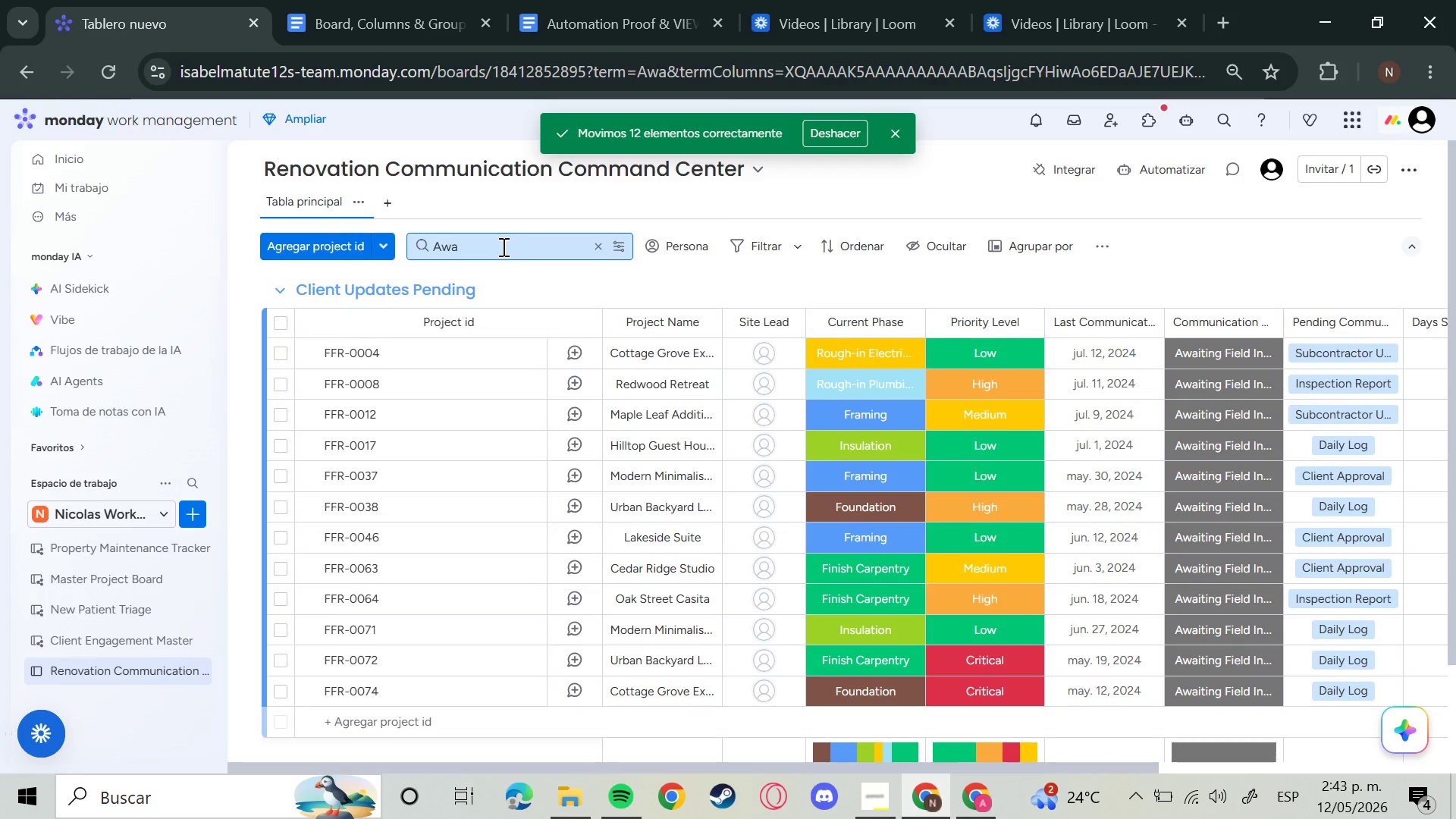 
key(Backspace)
key(Backspace)
key(Backspace)
key(Backspace)
key(Backspace)
type(Client Update)
 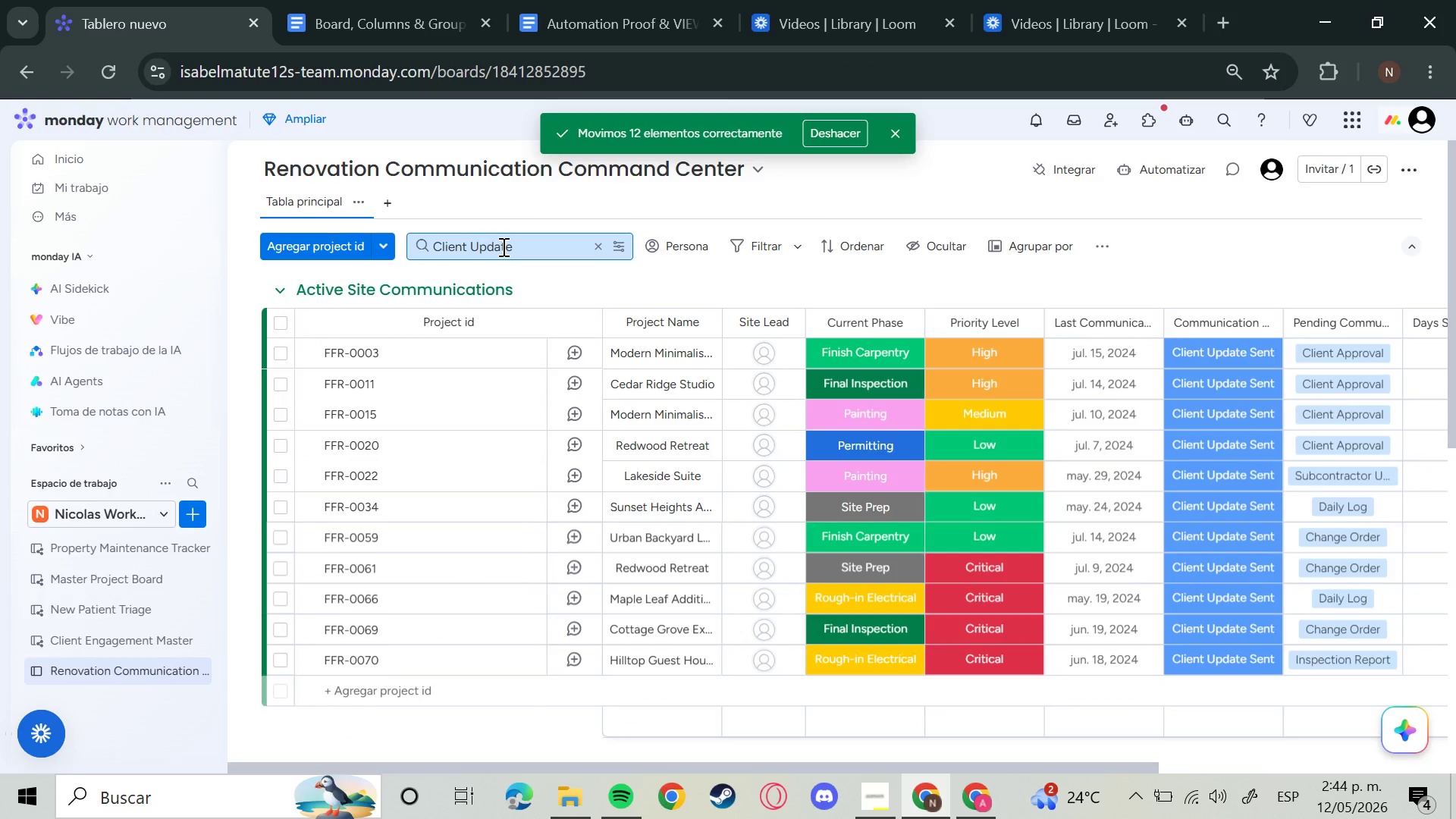 
left_click([277, 323])
 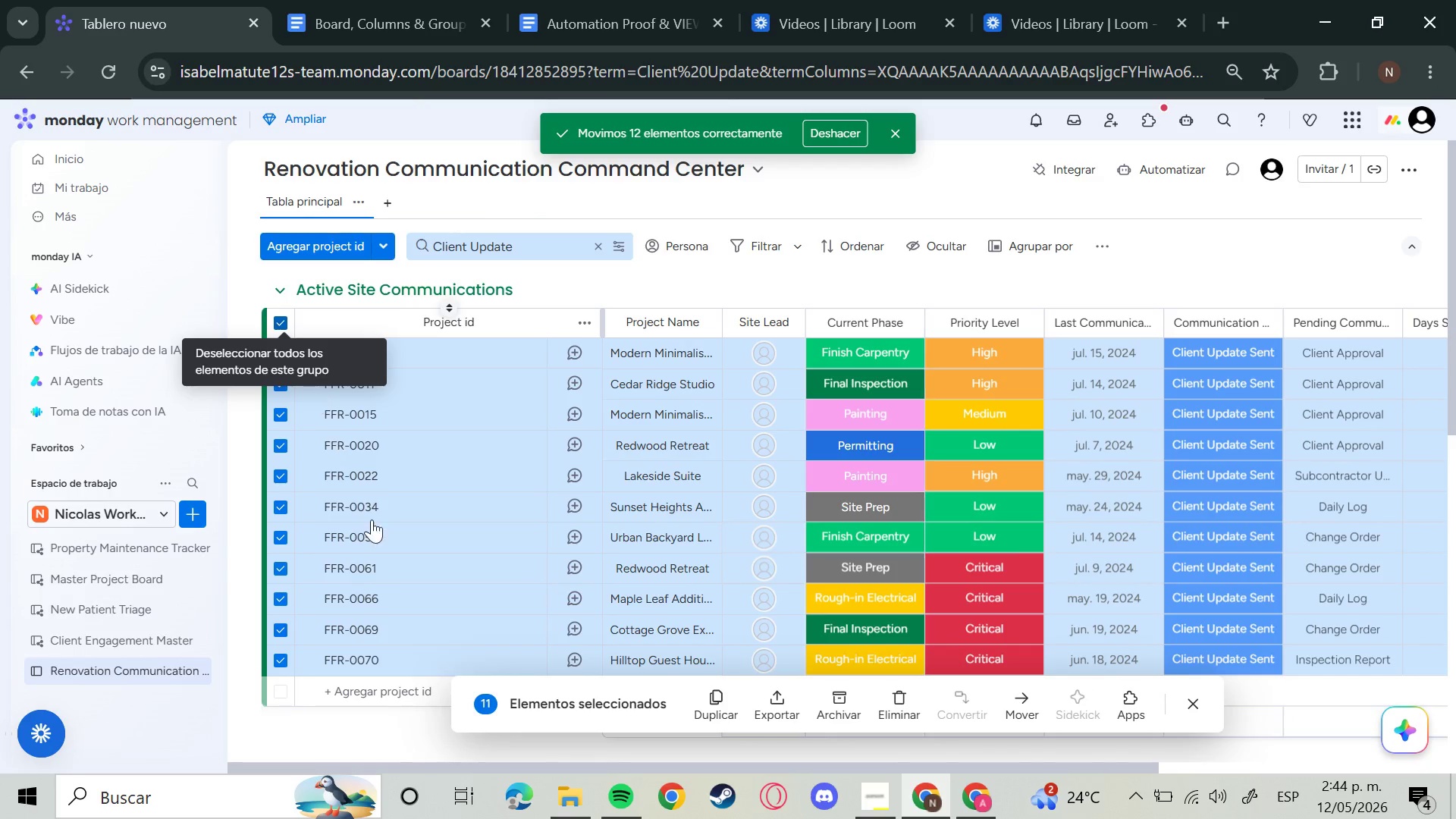 
wait(5.22)
 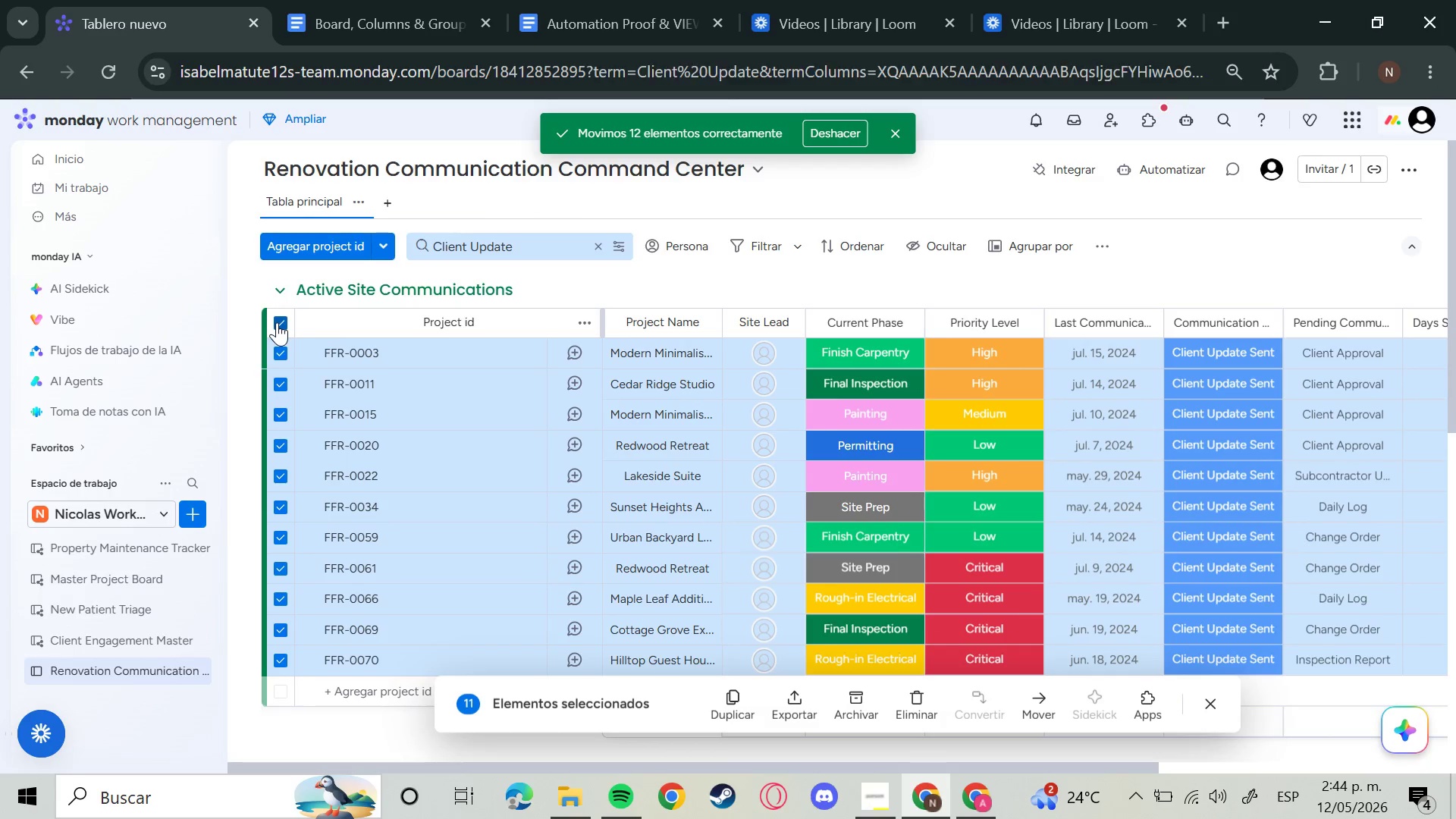 
left_click([1019, 711])
 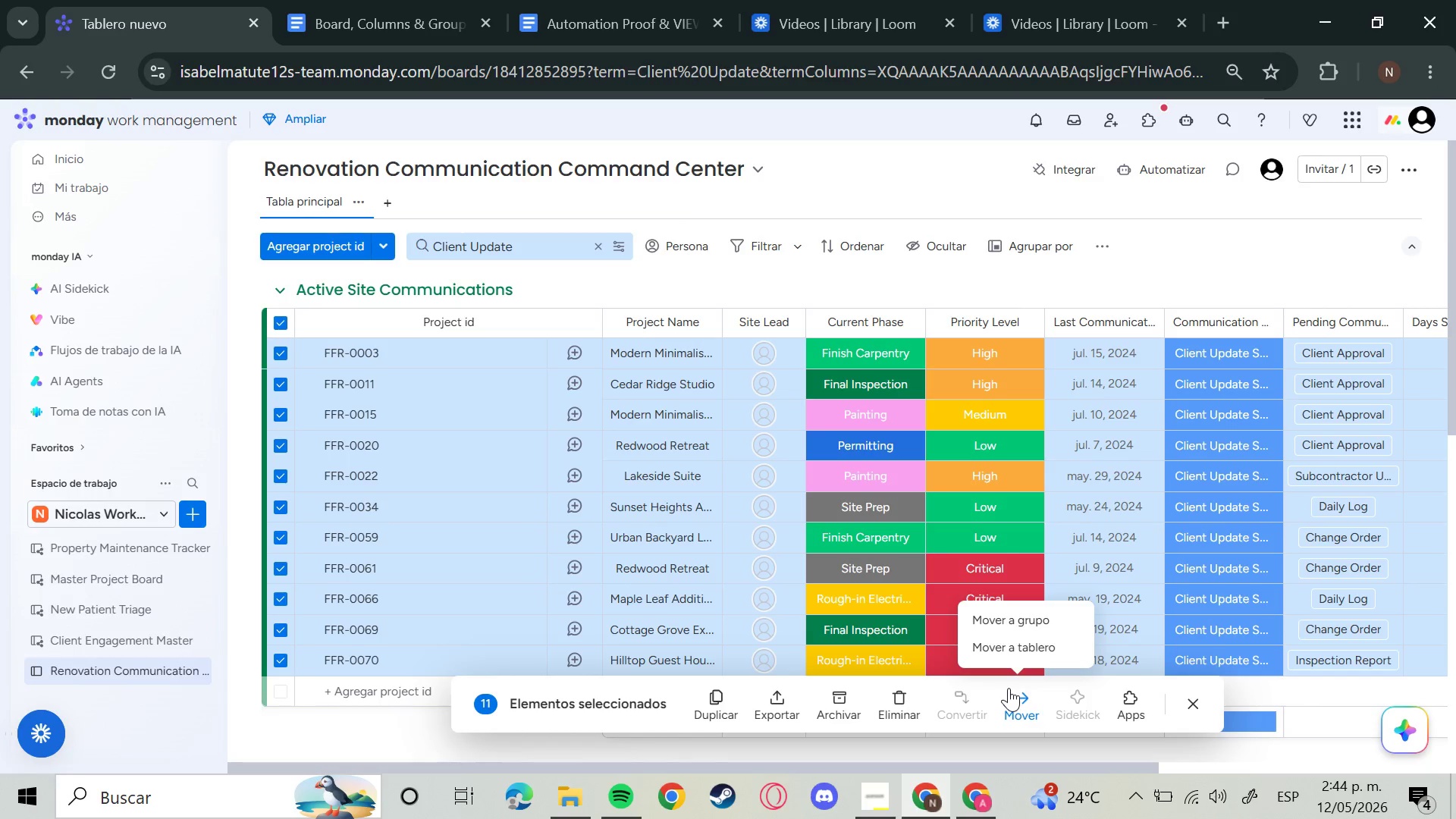 
wait(14.12)
 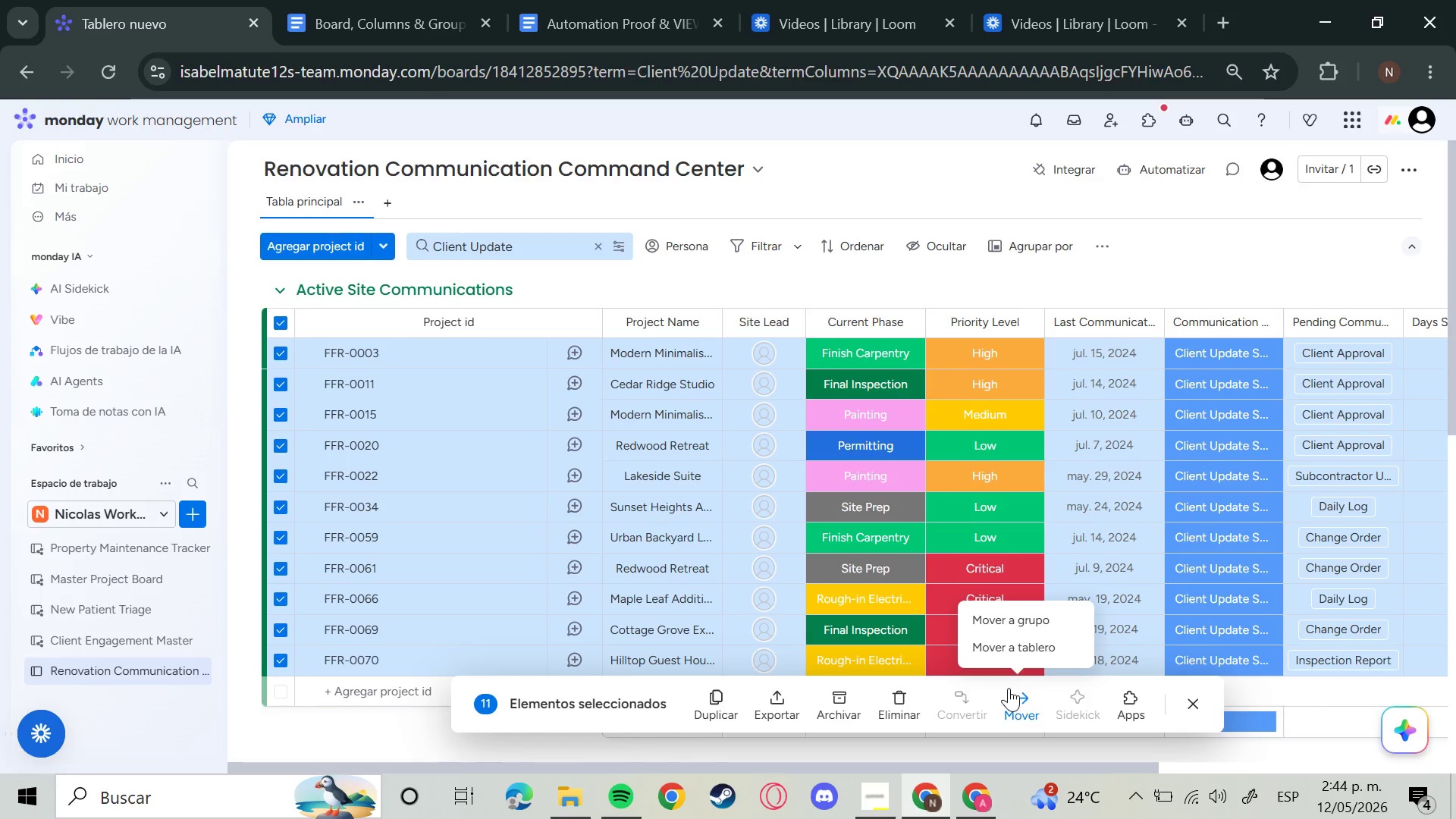 
left_click([1012, 623])
 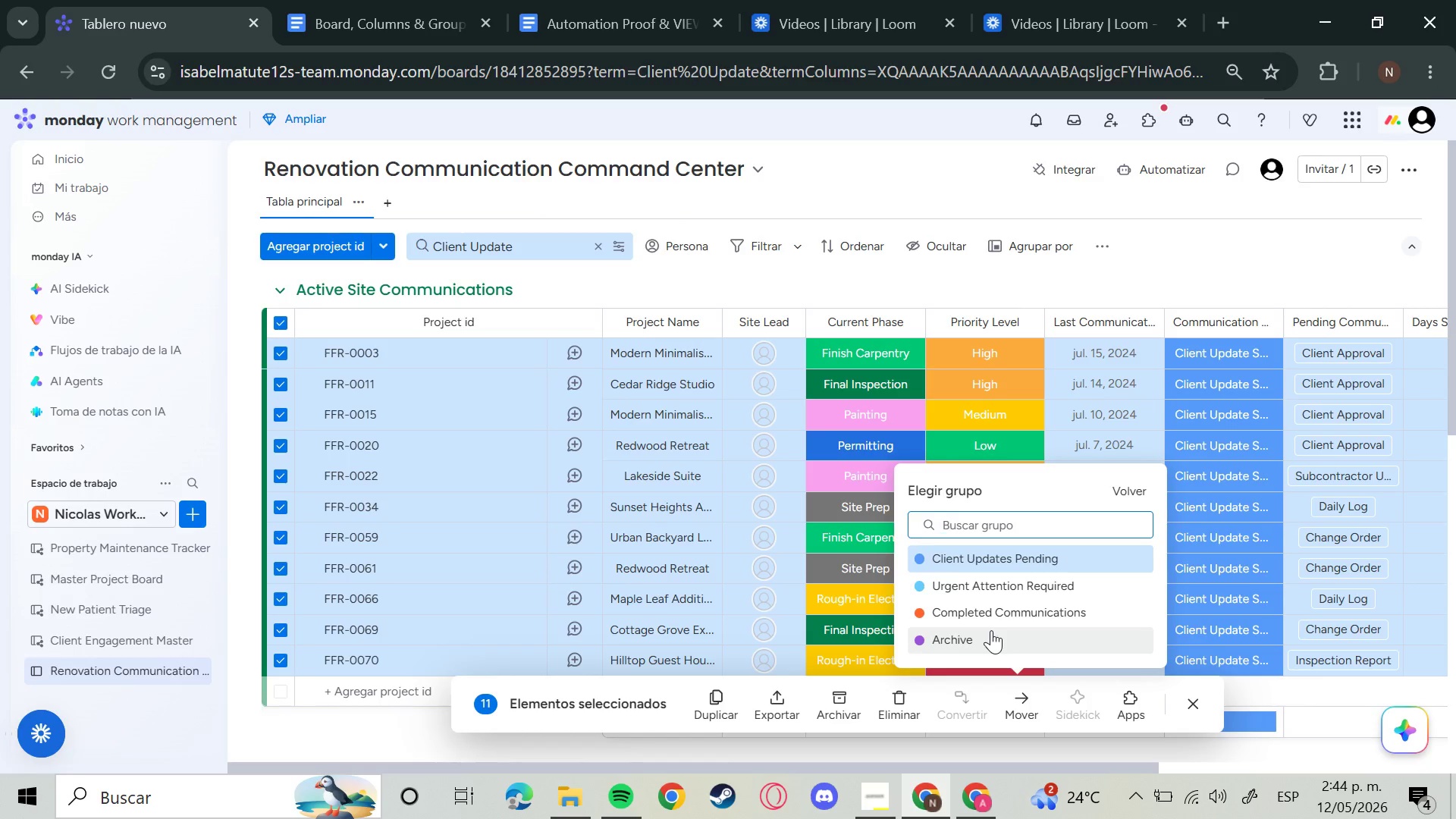 
wait(34.36)
 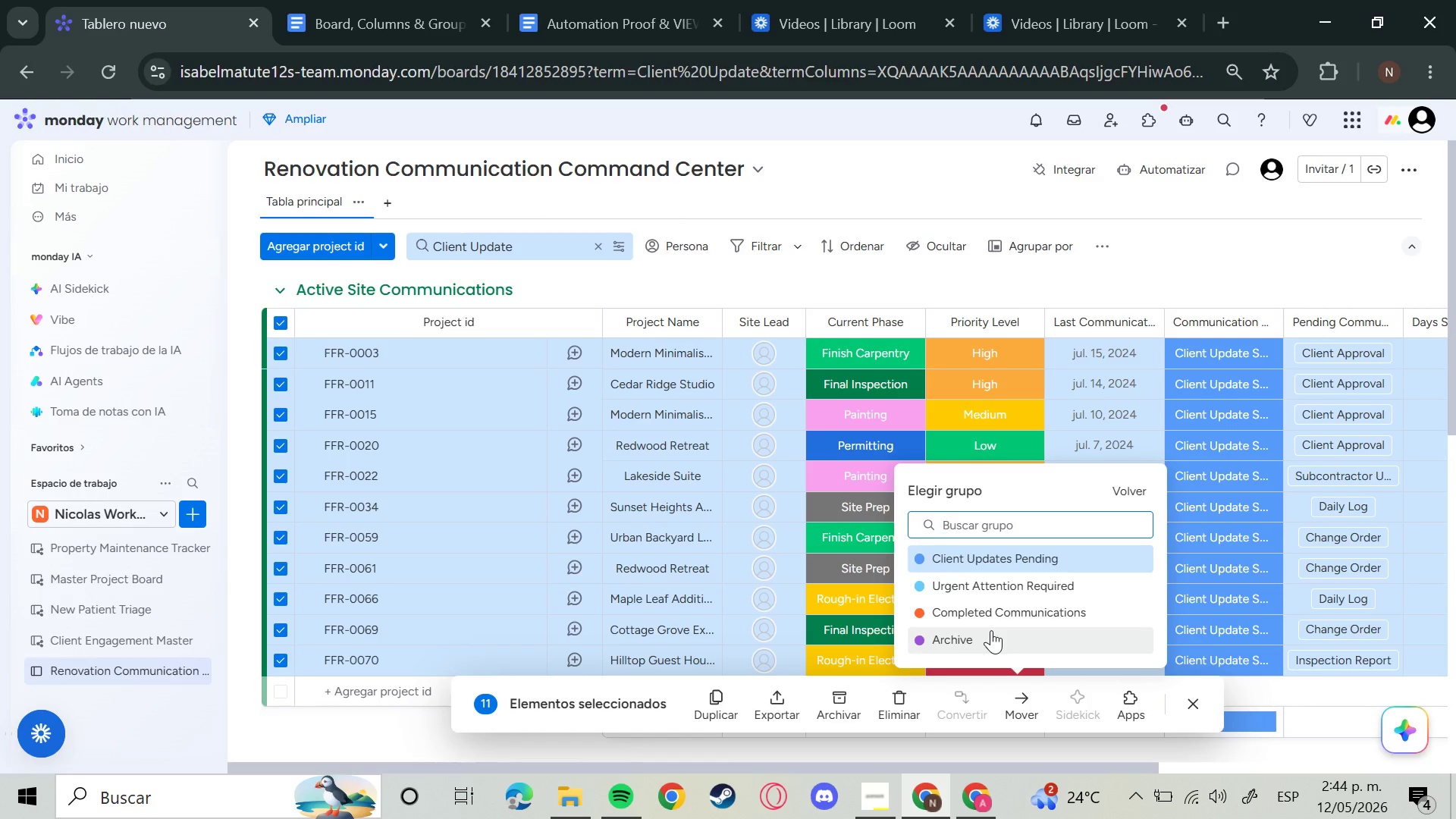 
mouse_move([1046, 579])
 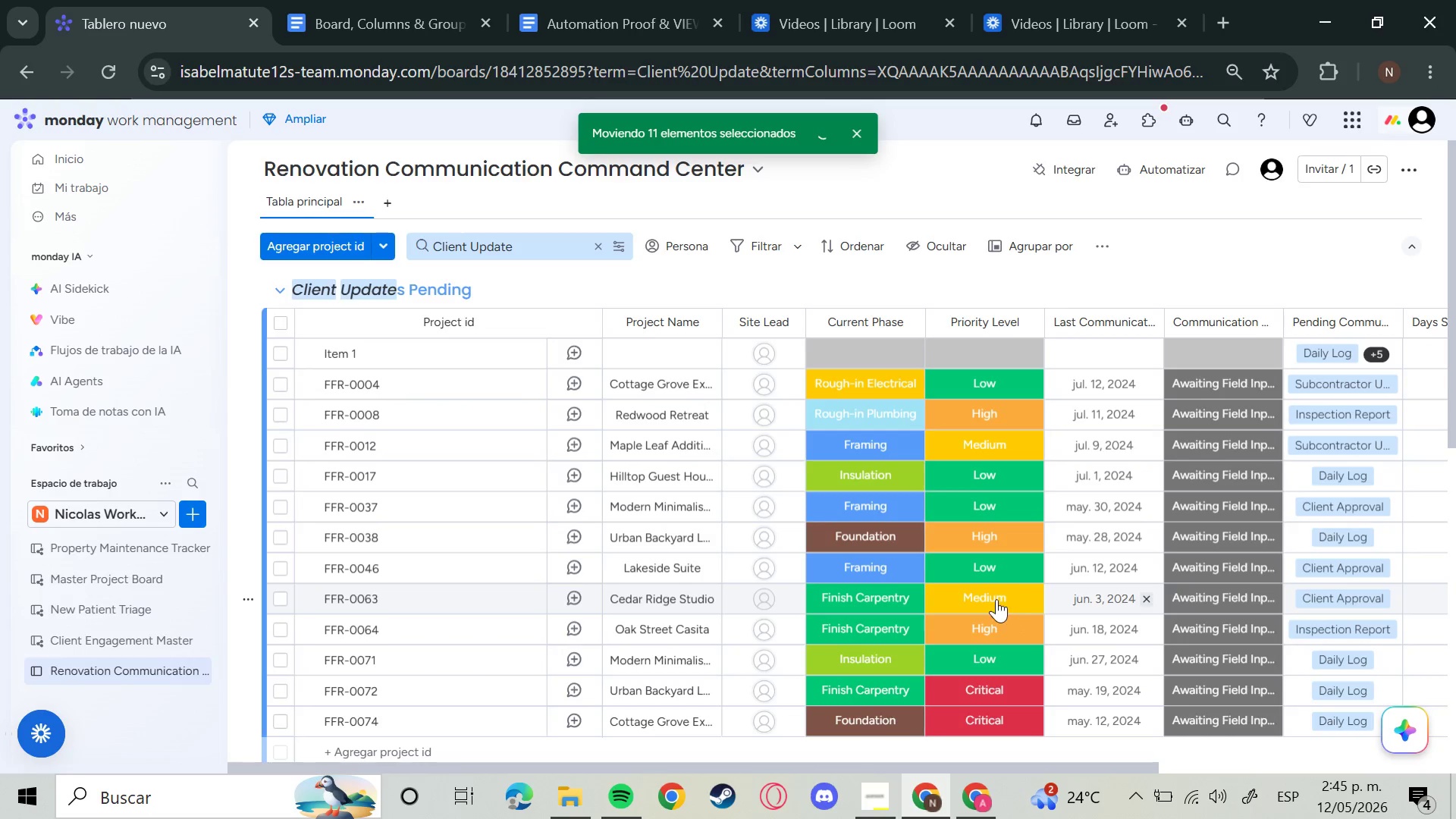 
scroll: coordinate [1006, 644], scroll_direction: down, amount: 21.0
 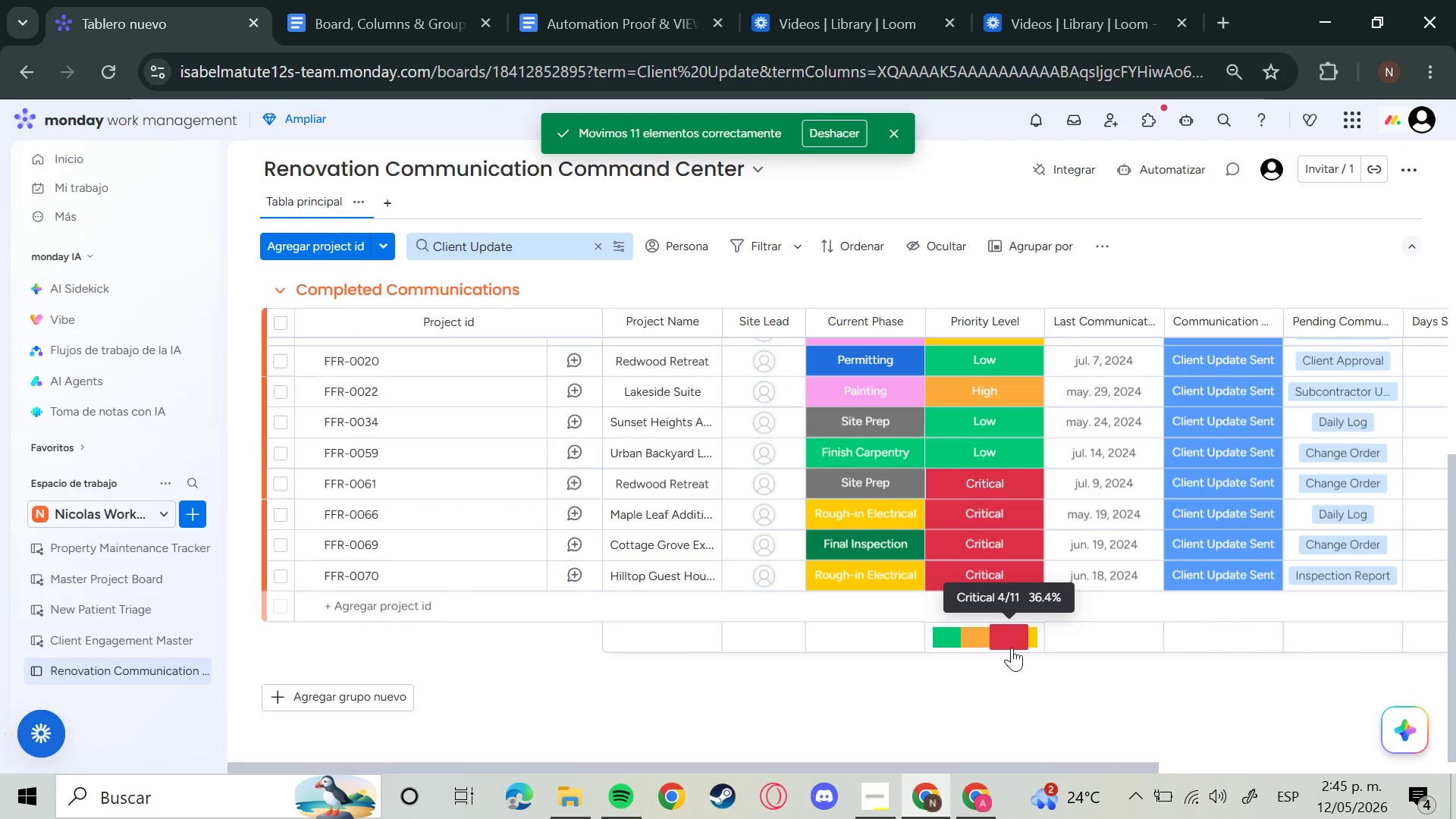 
scroll: coordinate [1015, 645], scroll_direction: up, amount: 7.0
 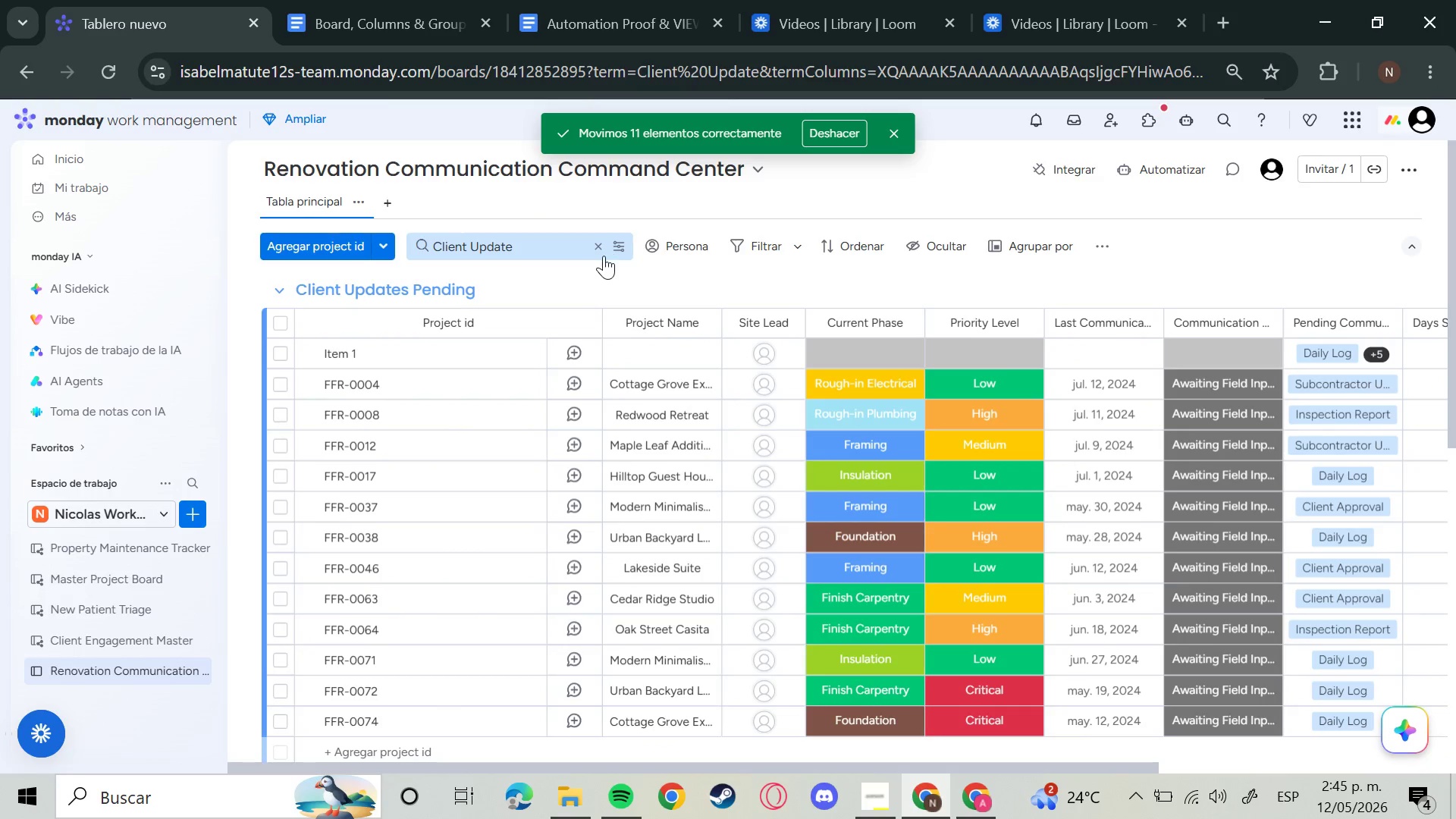 
left_click([598, 255])
 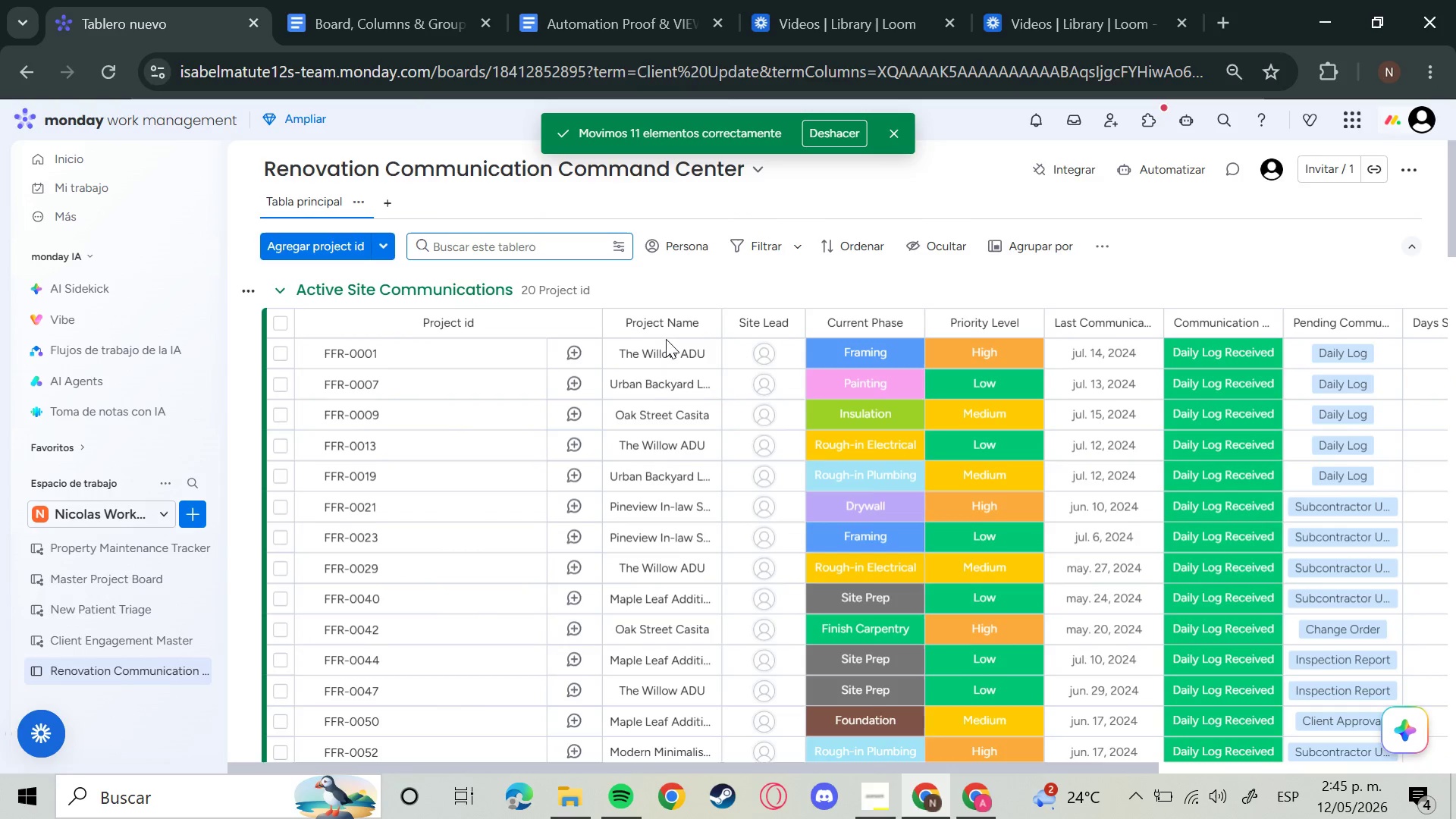 
scroll: coordinate [960, 548], scroll_direction: down, amount: 5.0
 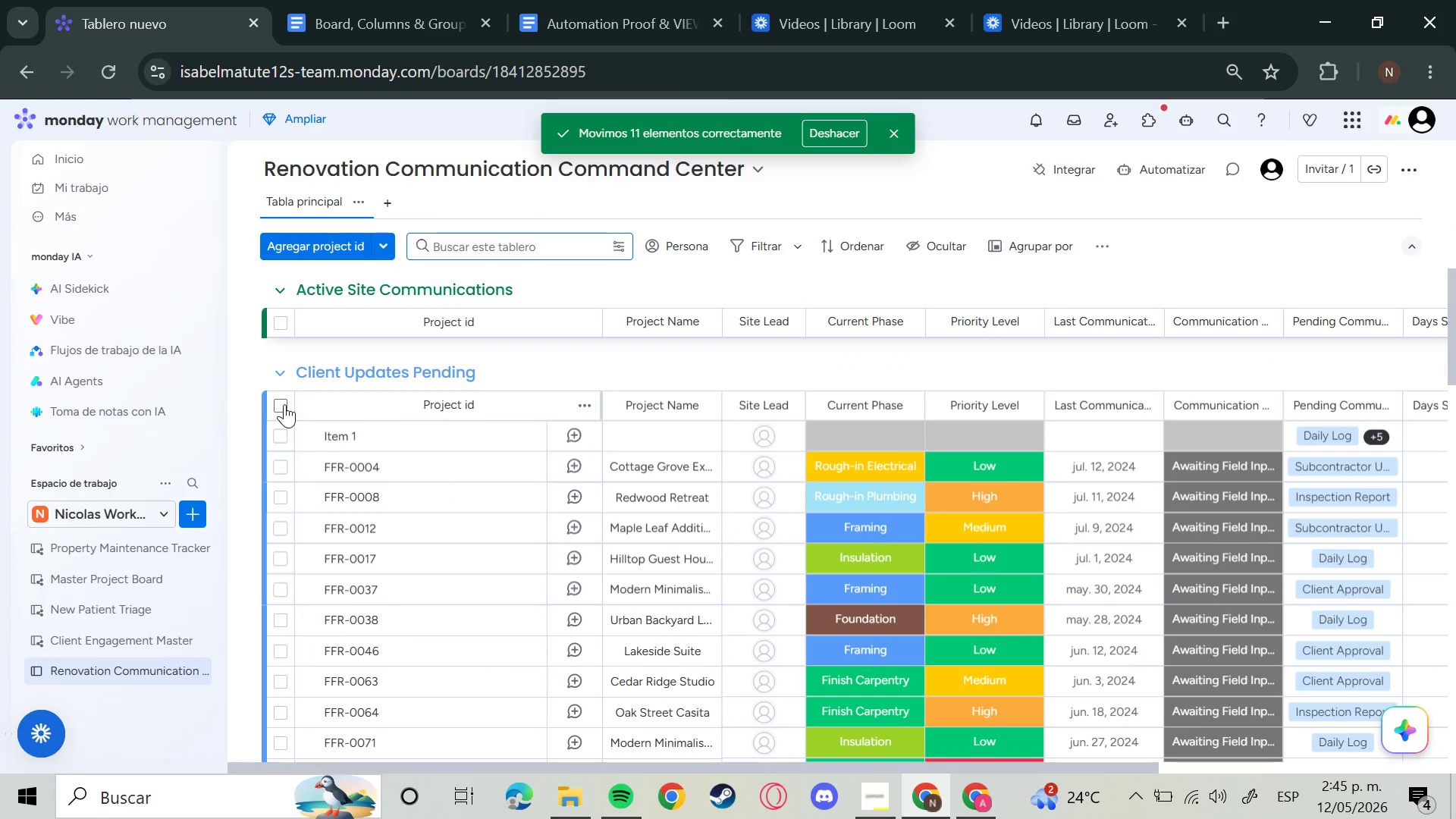 
mouse_move([326, 413])
 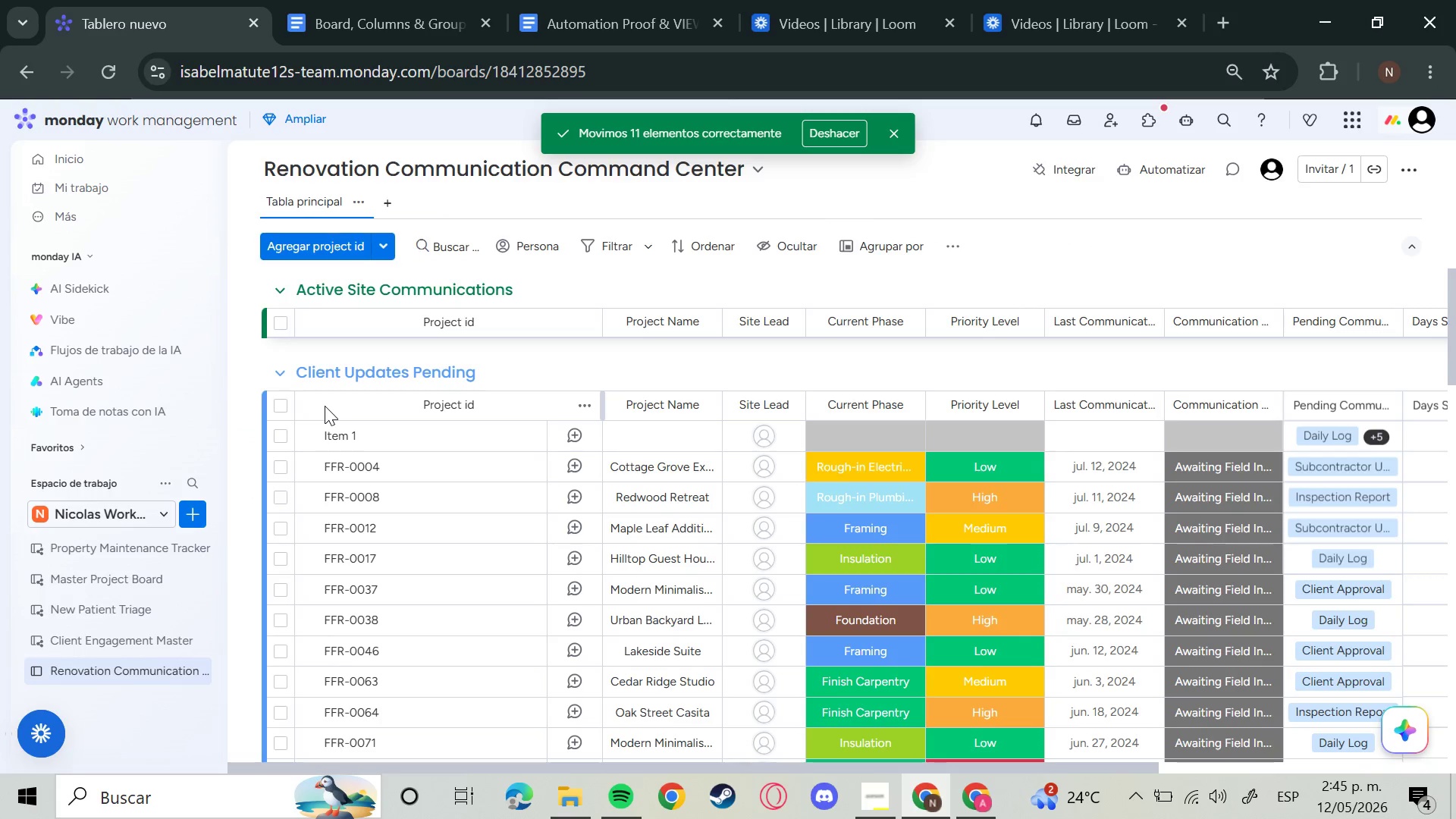 
wait(6.19)
 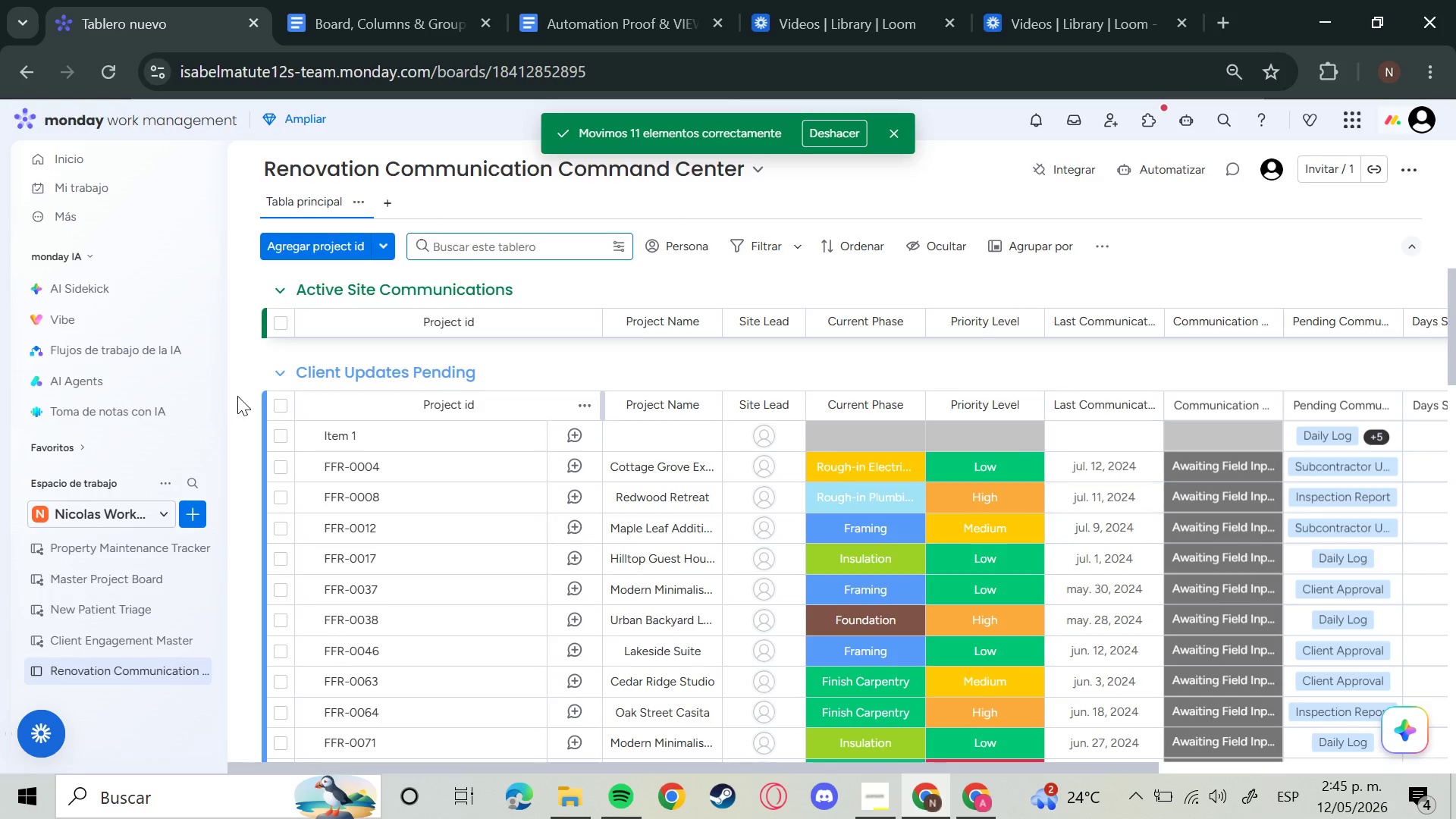 
mouse_move([260, 450])
 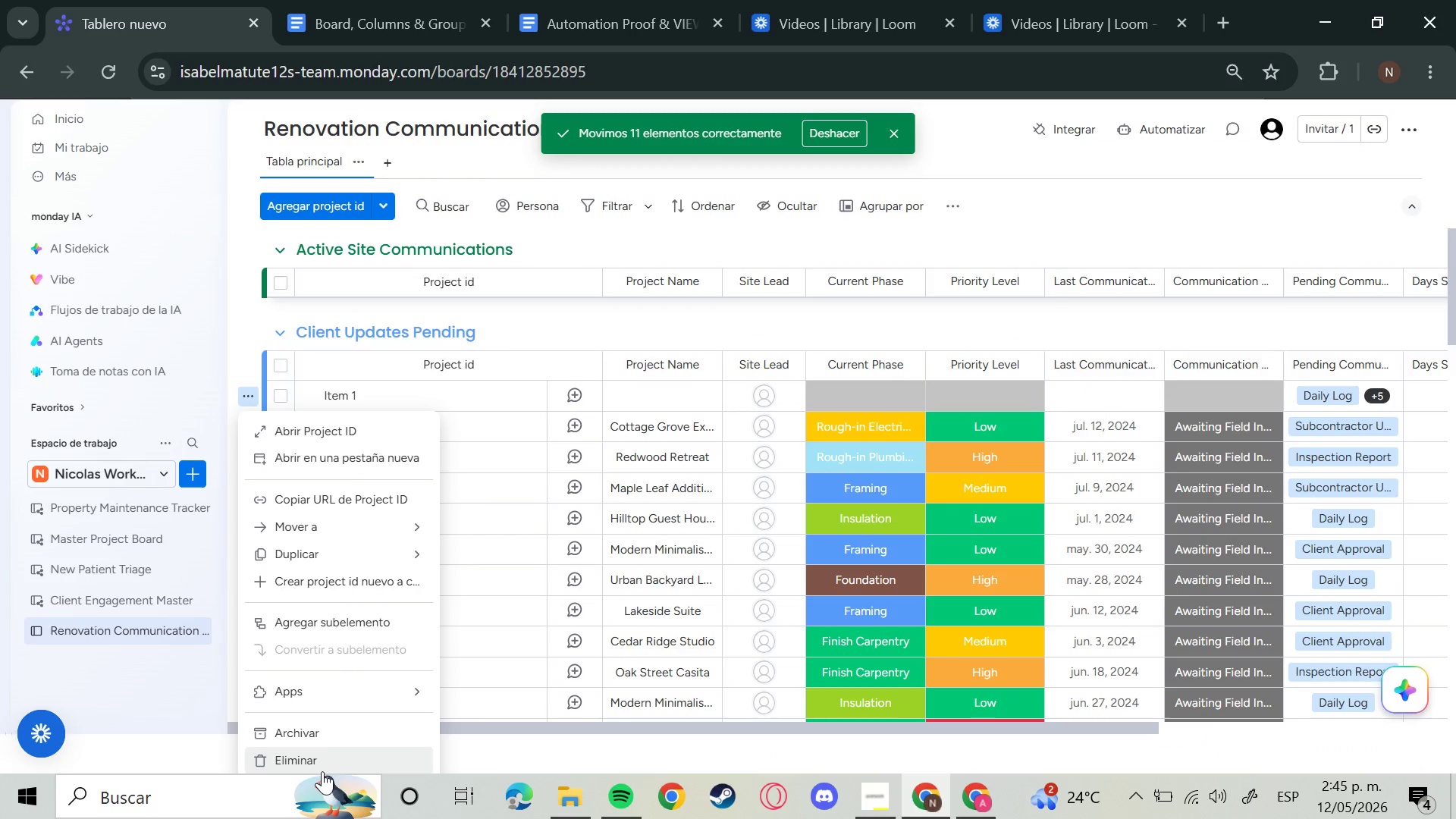 
left_click([327, 761])
 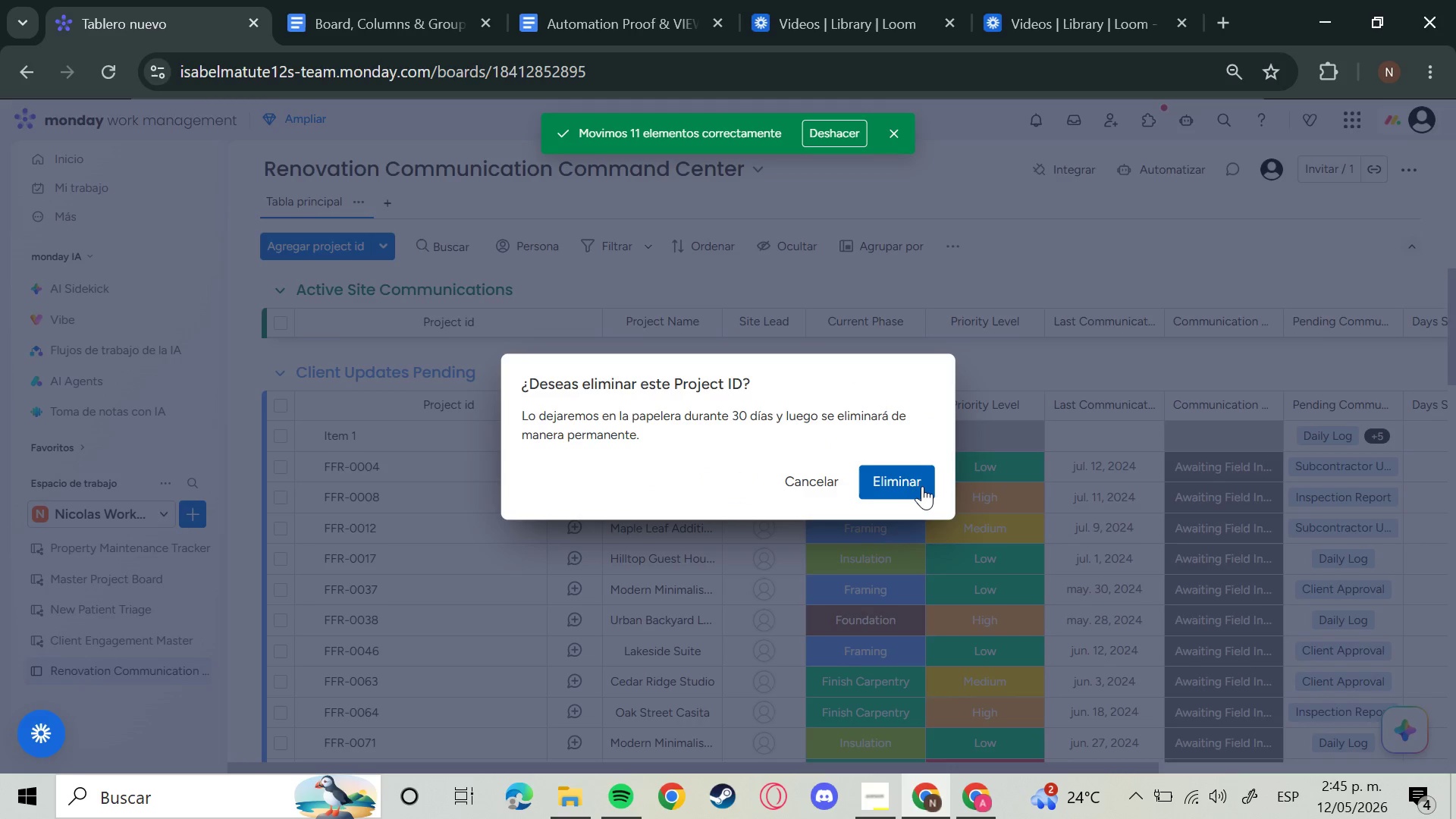 
left_click([922, 486])
 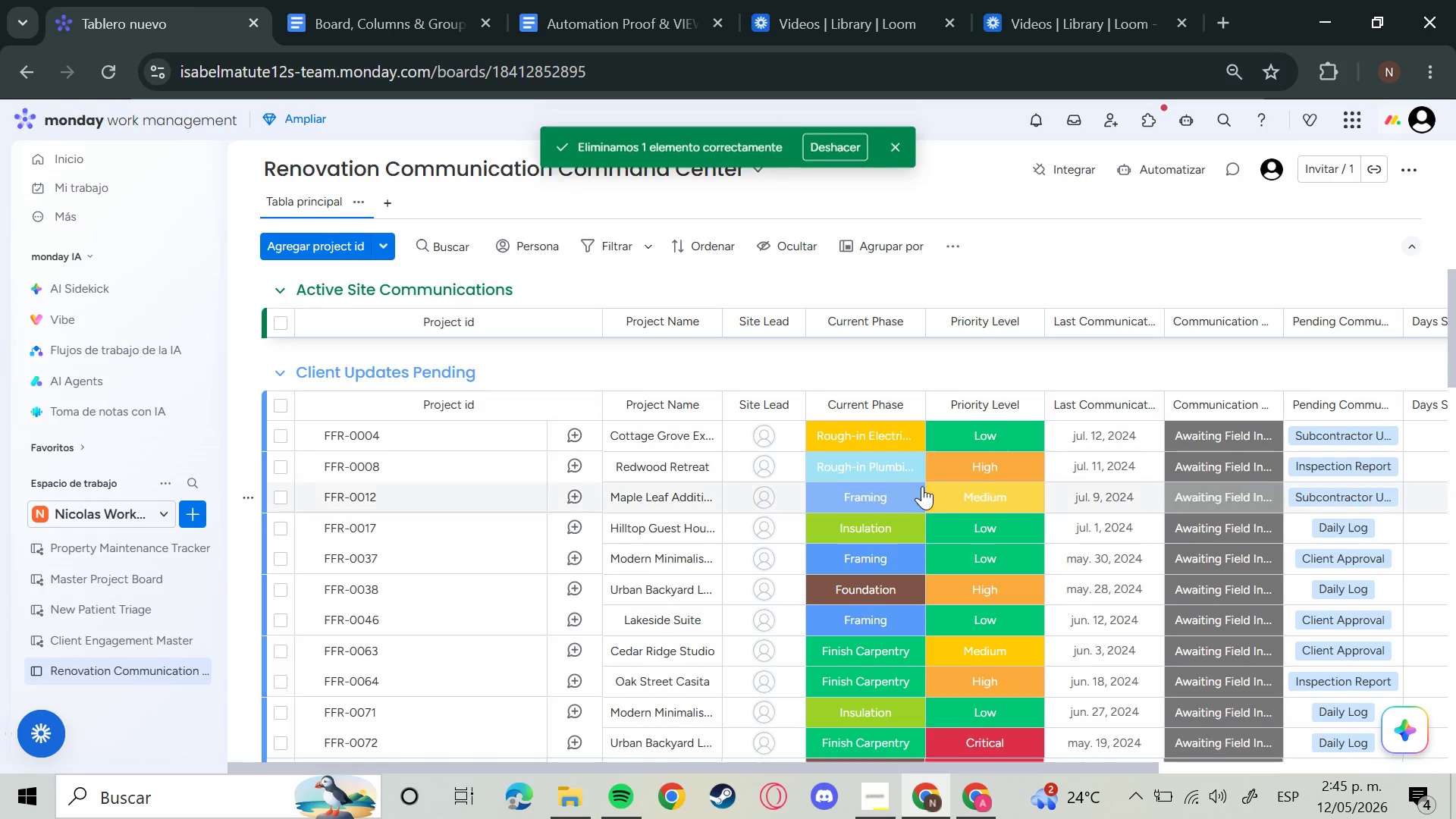 
scroll: coordinate [889, 583], scroll_direction: down, amount: 20.0
 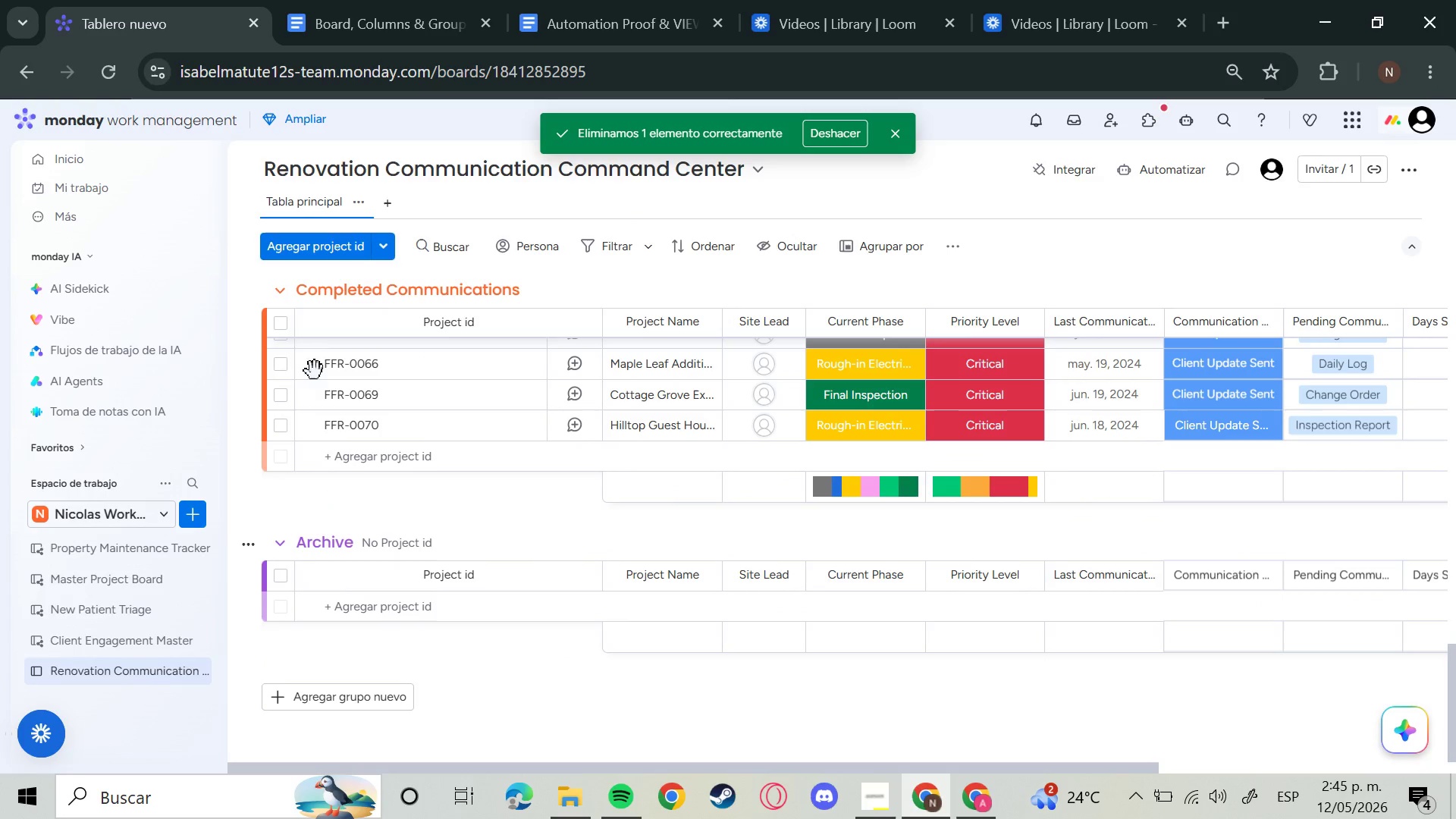 
left_click([394, 200])
 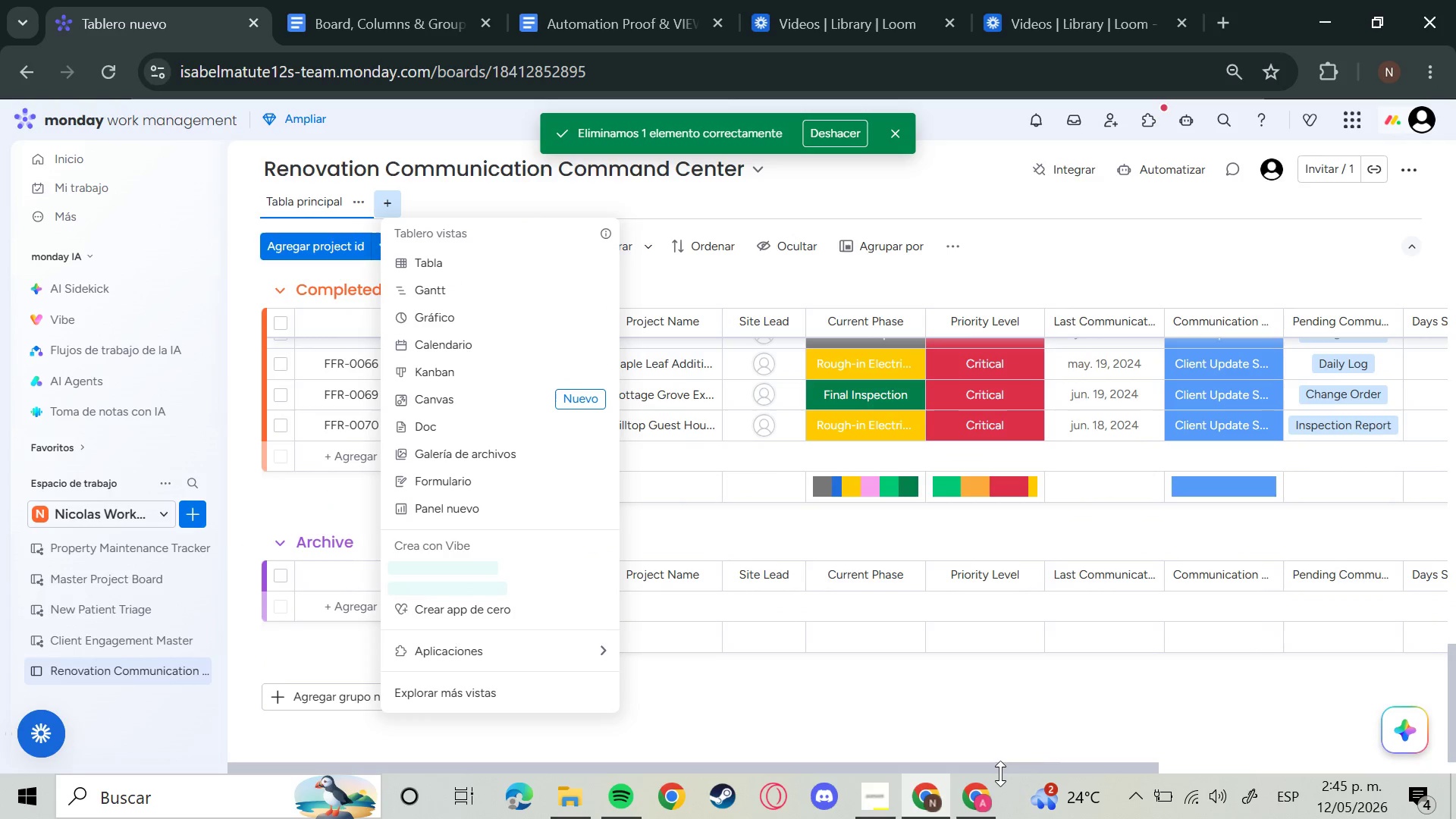 
left_click_drag(start_coordinate=[1024, 767], to_coordinate=[1422, 747])
 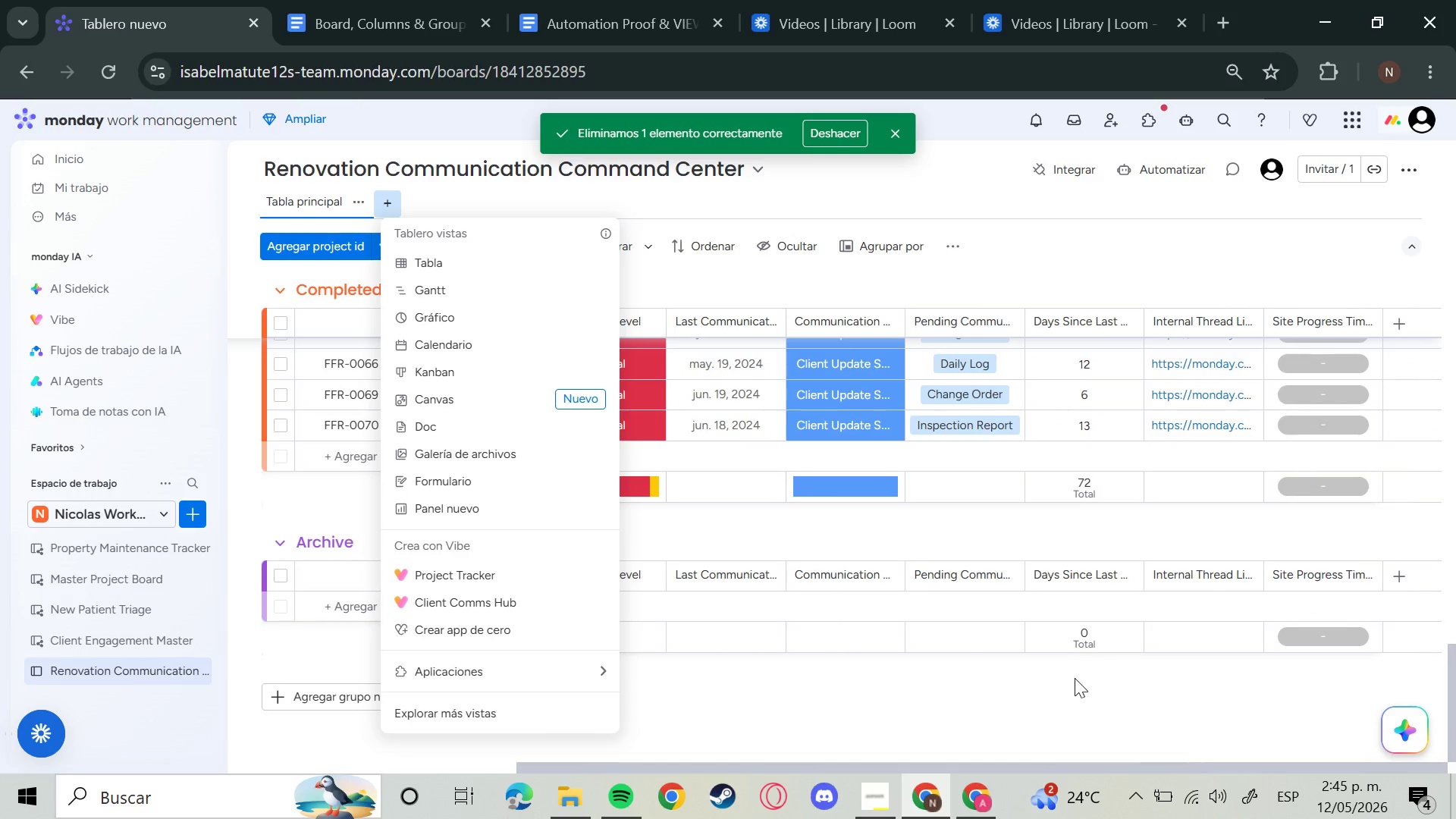 
scroll: coordinate [1077, 671], scroll_direction: up, amount: 6.0
 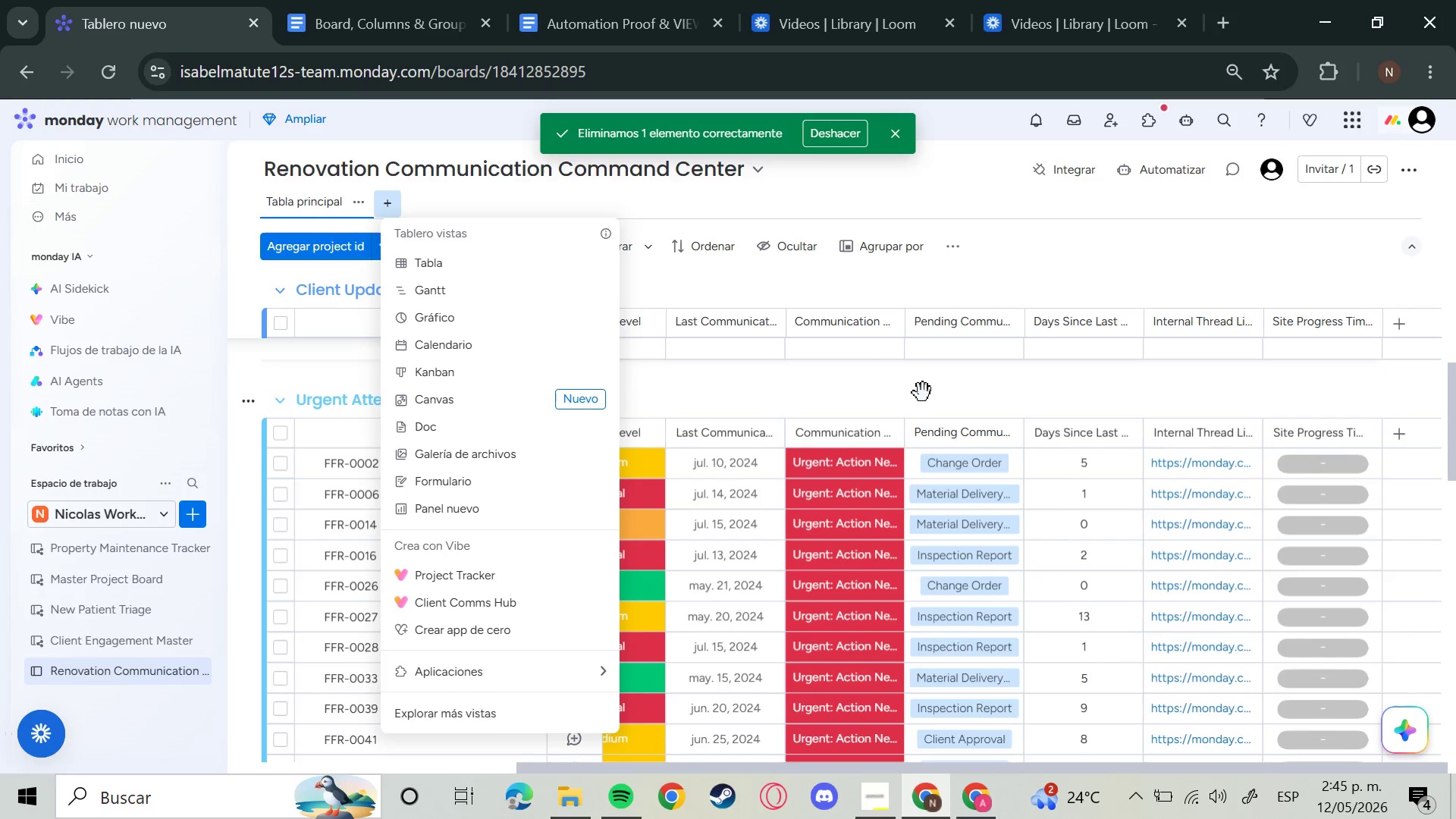 
left_click([923, 393])
 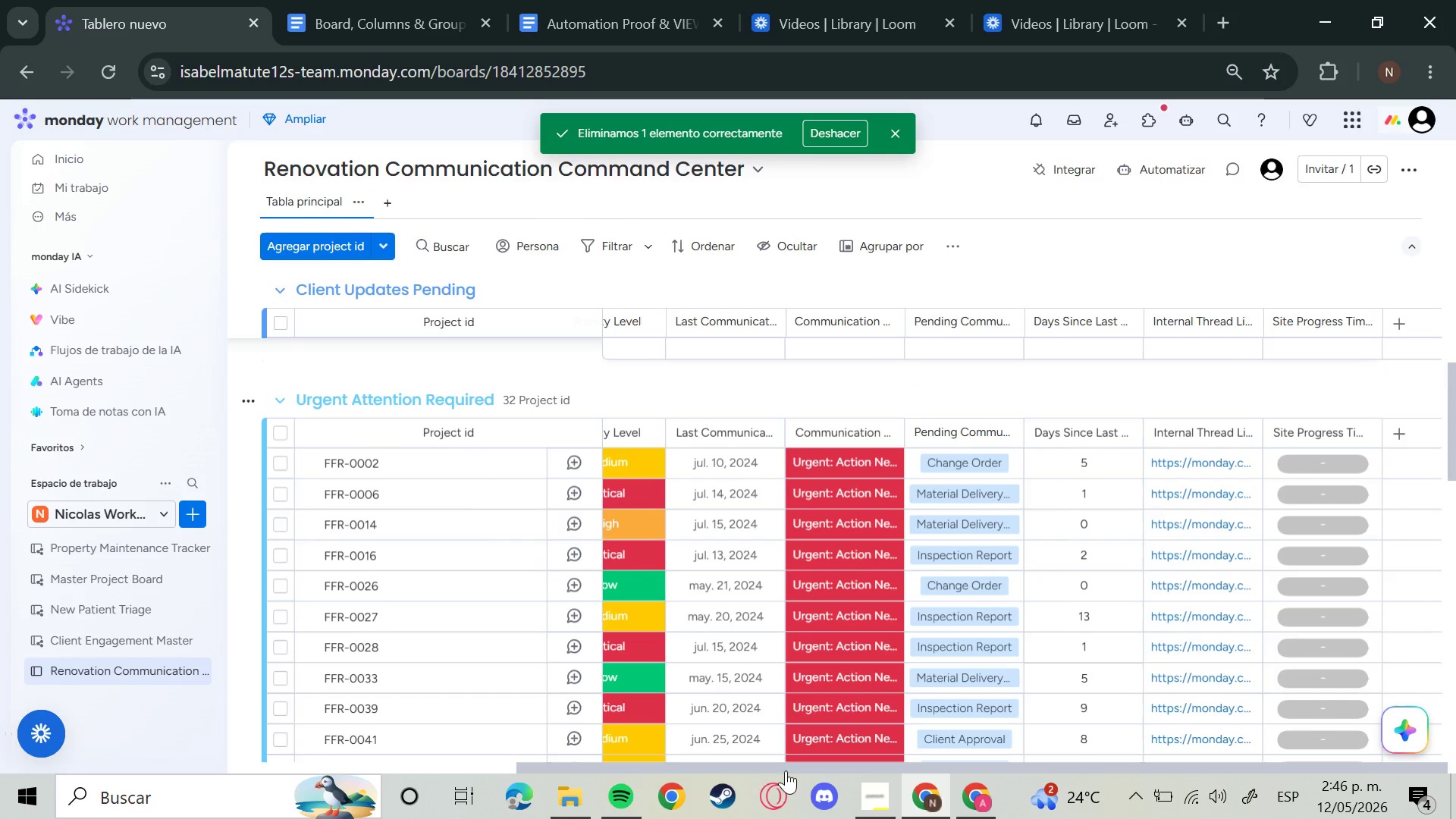 
scroll: coordinate [803, 696], scroll_direction: down, amount: 5.0
 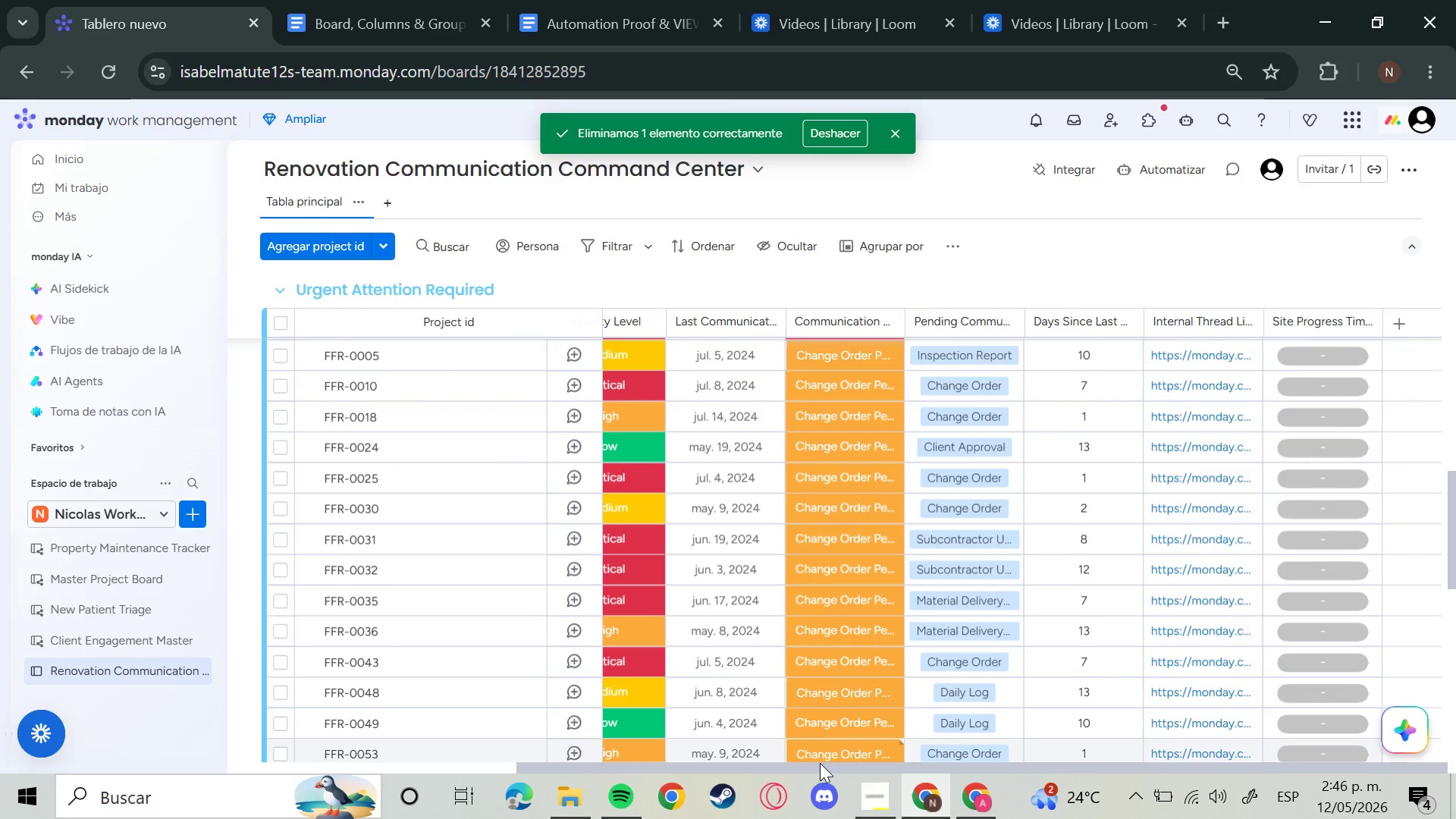 
left_click_drag(start_coordinate=[814, 767], to_coordinate=[540, 745])
 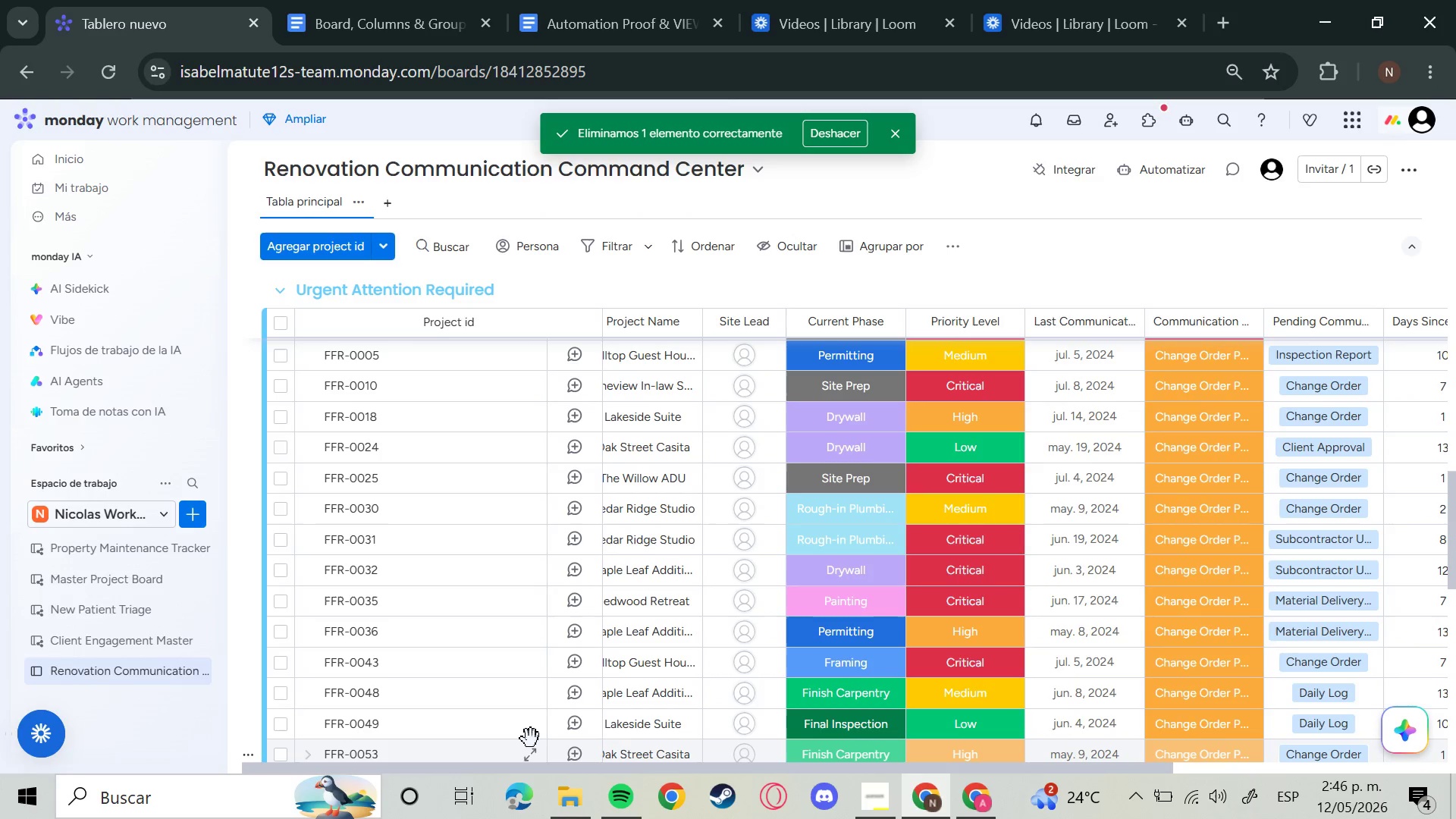 
wait(14.95)
 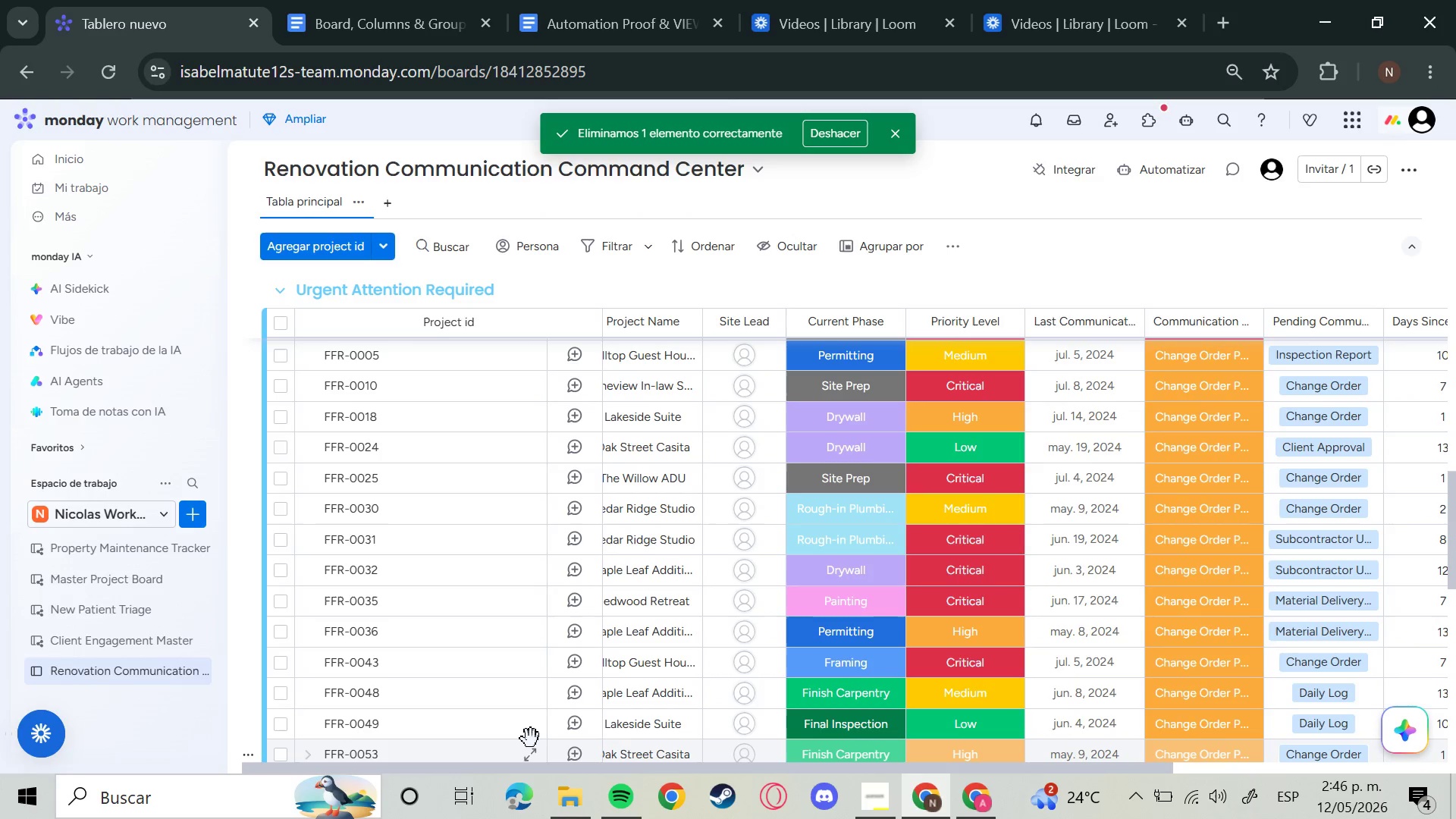 
mouse_move([961, 777])
 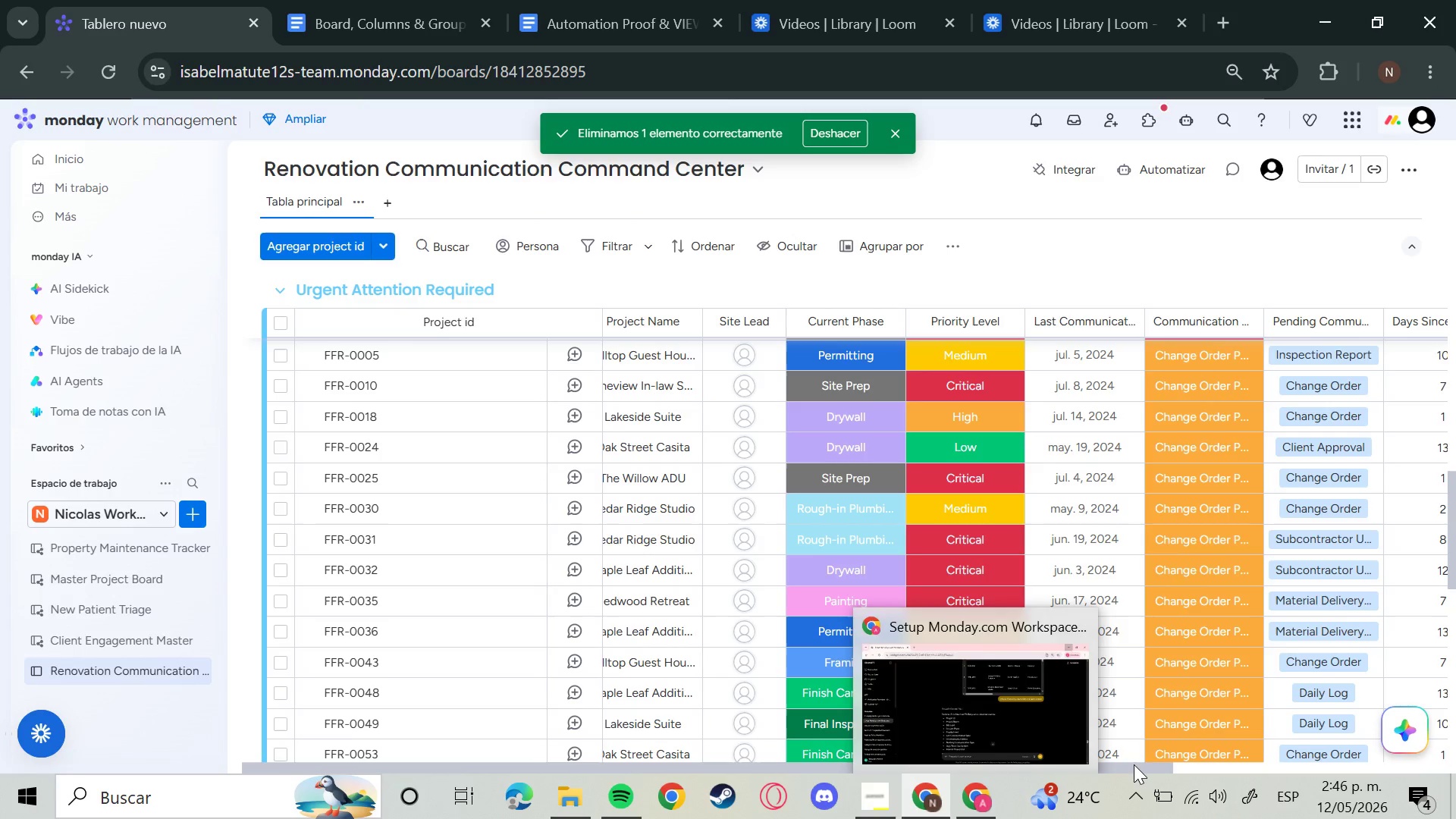 
left_click_drag(start_coordinate=[1134, 764], to_coordinate=[1455, 711])
 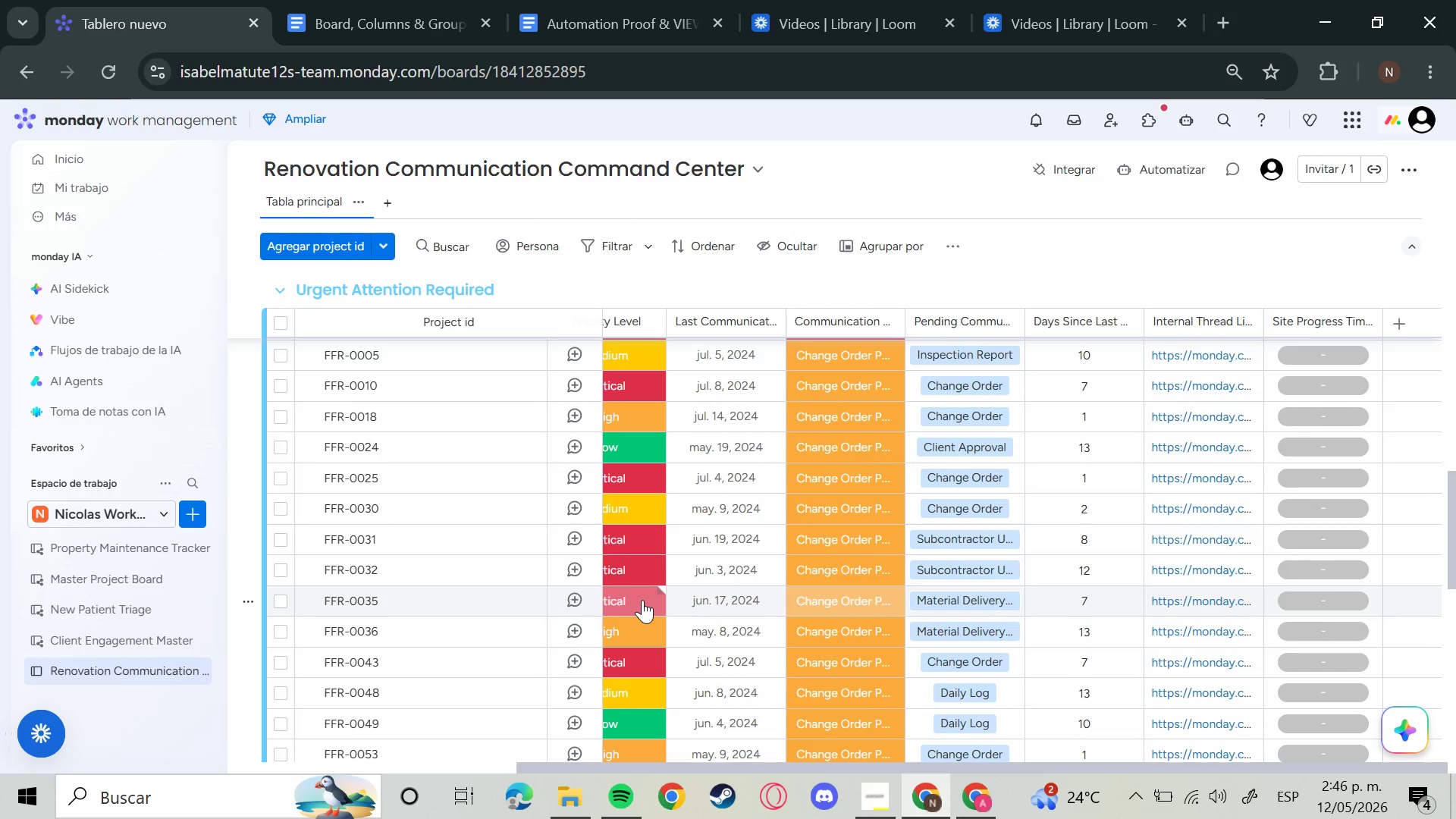 
wait(33.7)
 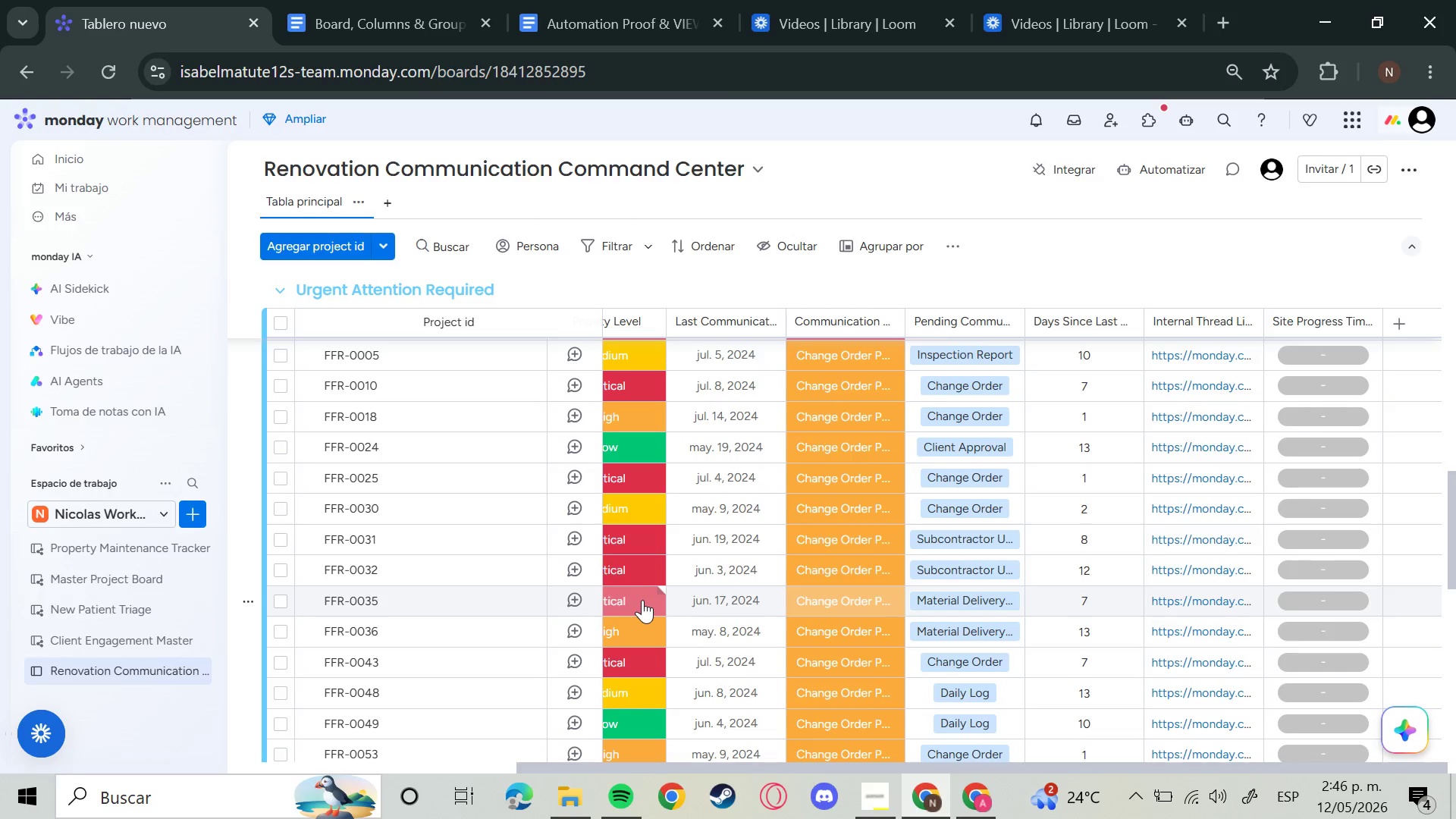 
mouse_move([623, 394])
 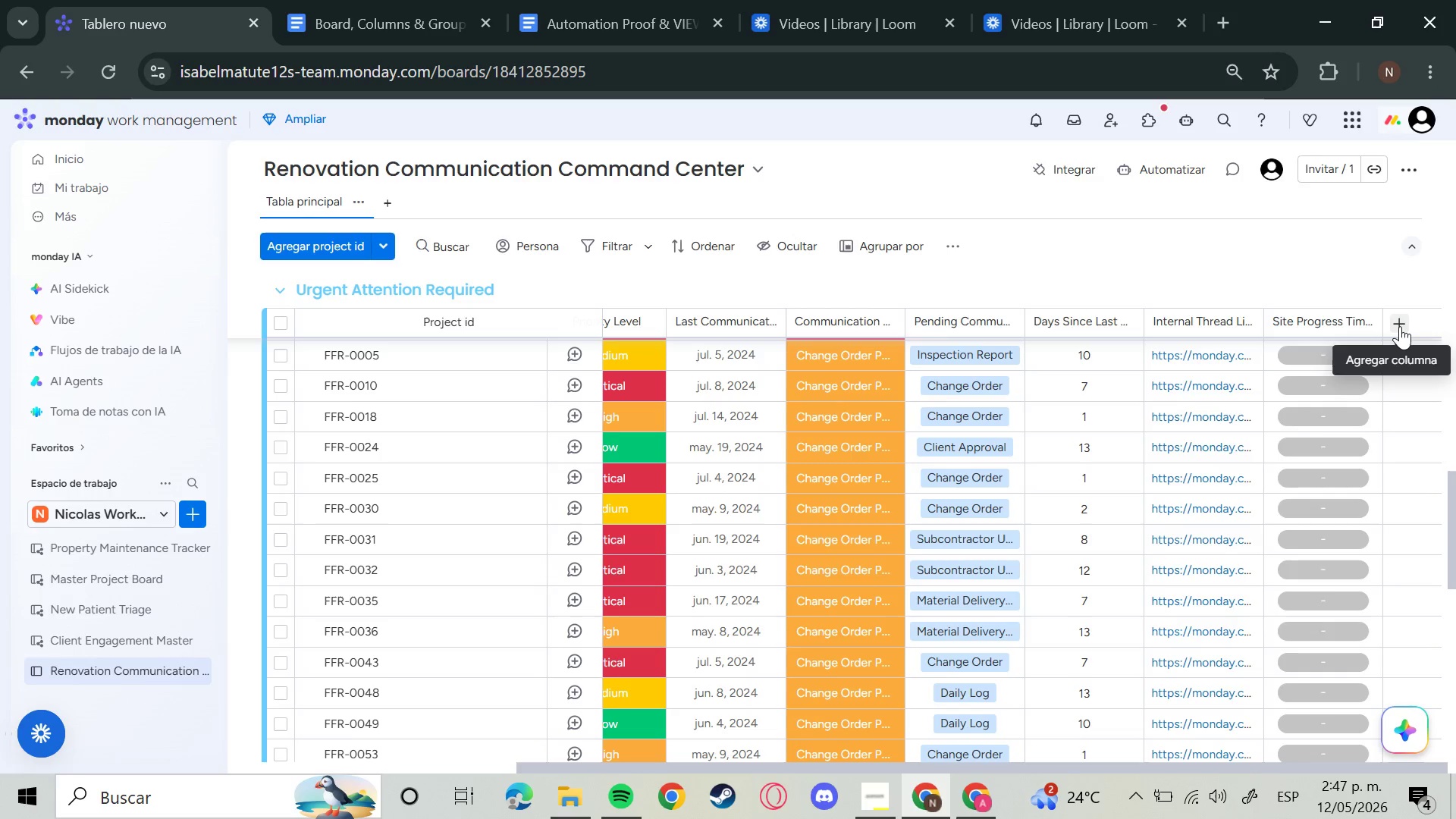 
wait(54.99)
 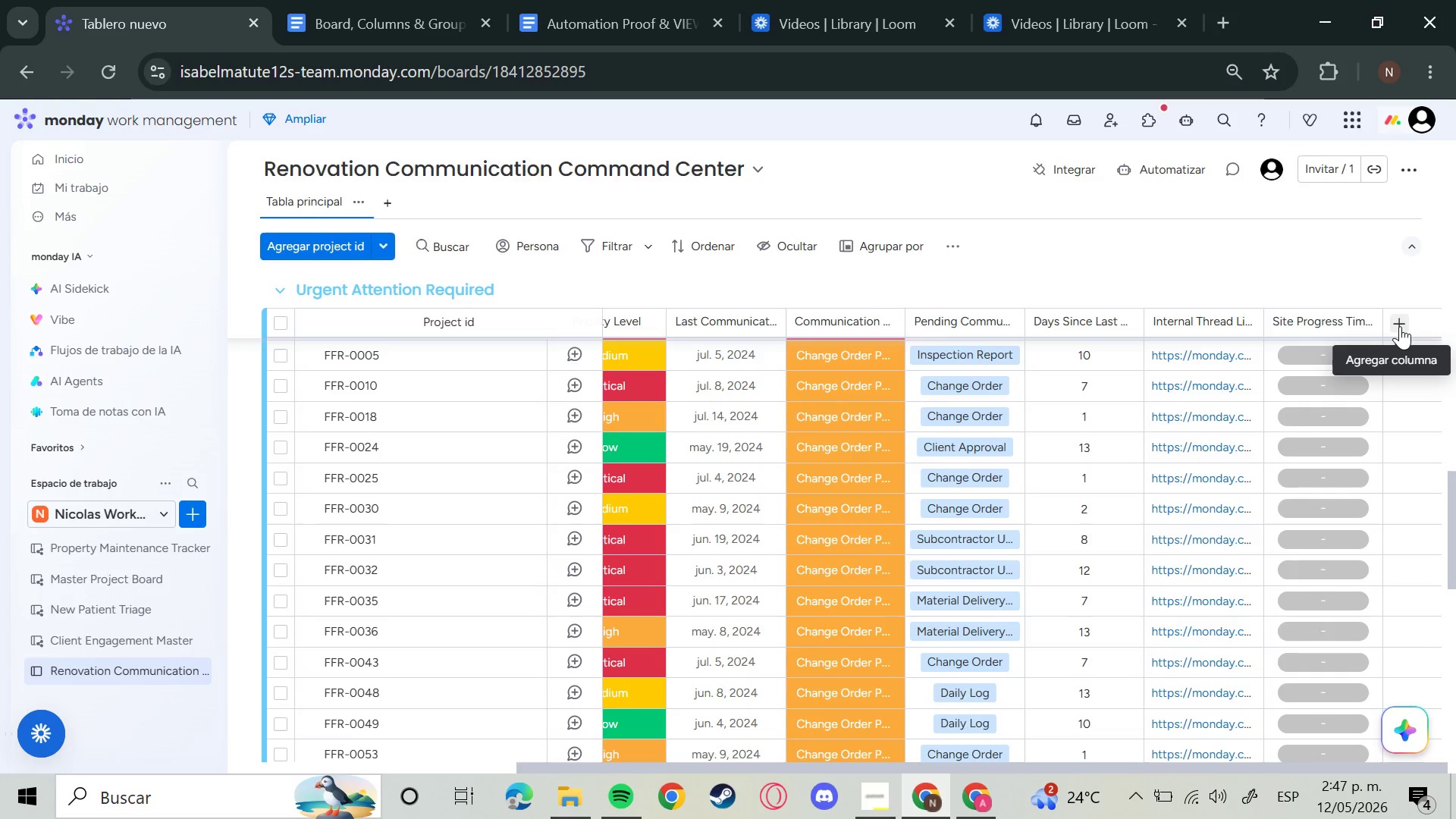 
left_click_drag(start_coordinate=[798, 764], to_coordinate=[786, 747])
 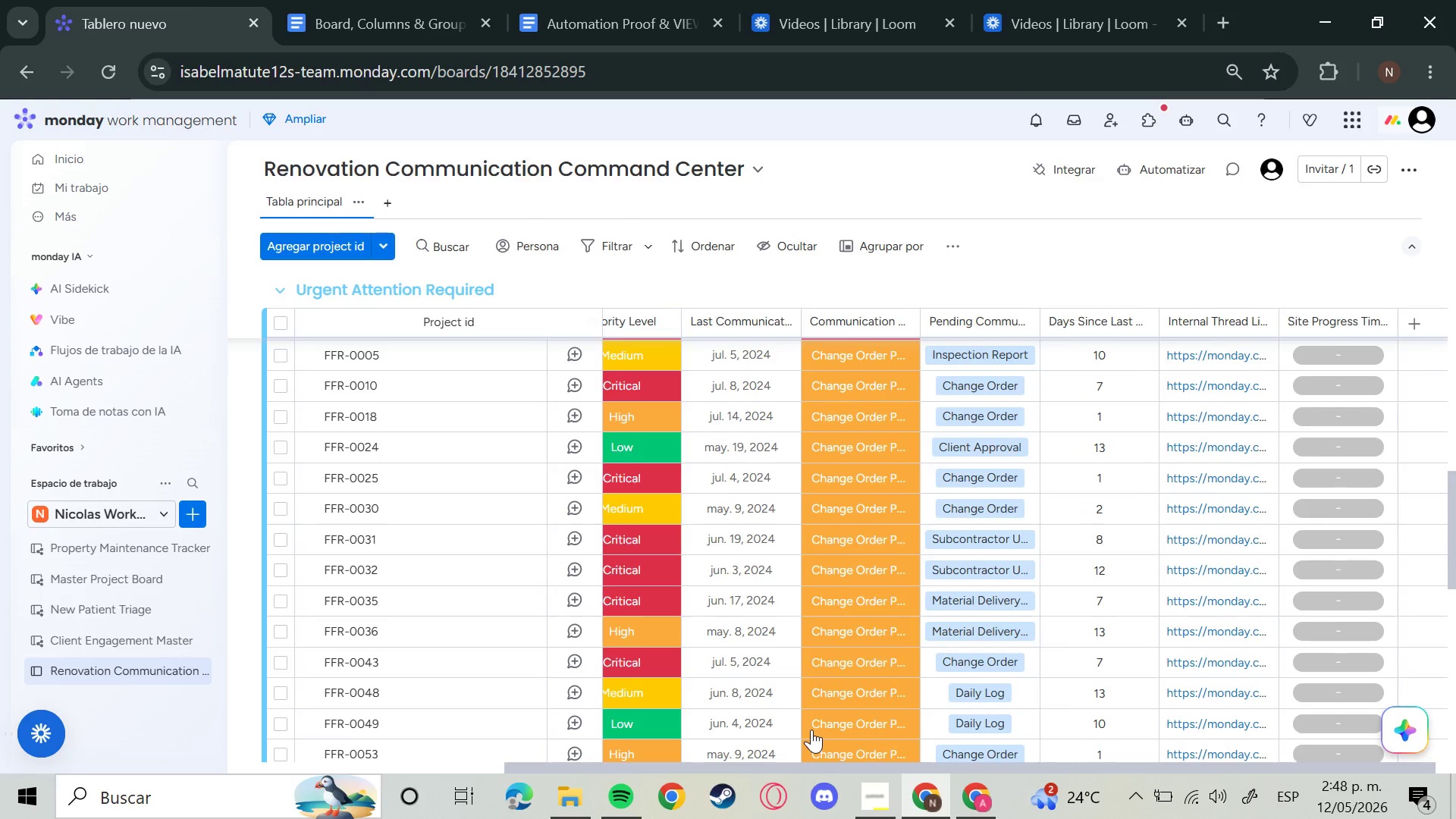 
mouse_move([814, 747])
 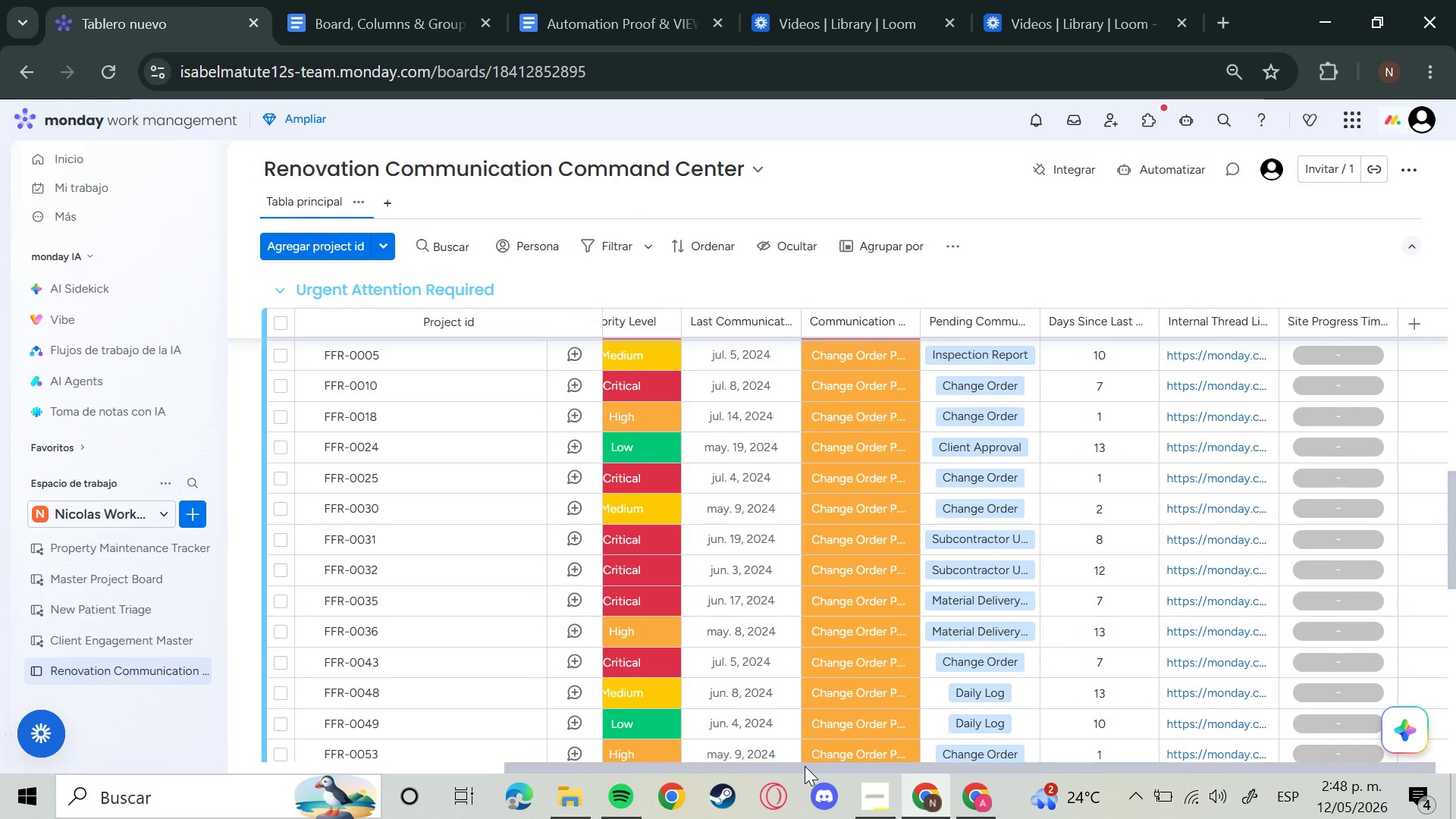 
left_click_drag(start_coordinate=[805, 766], to_coordinate=[780, 765])
 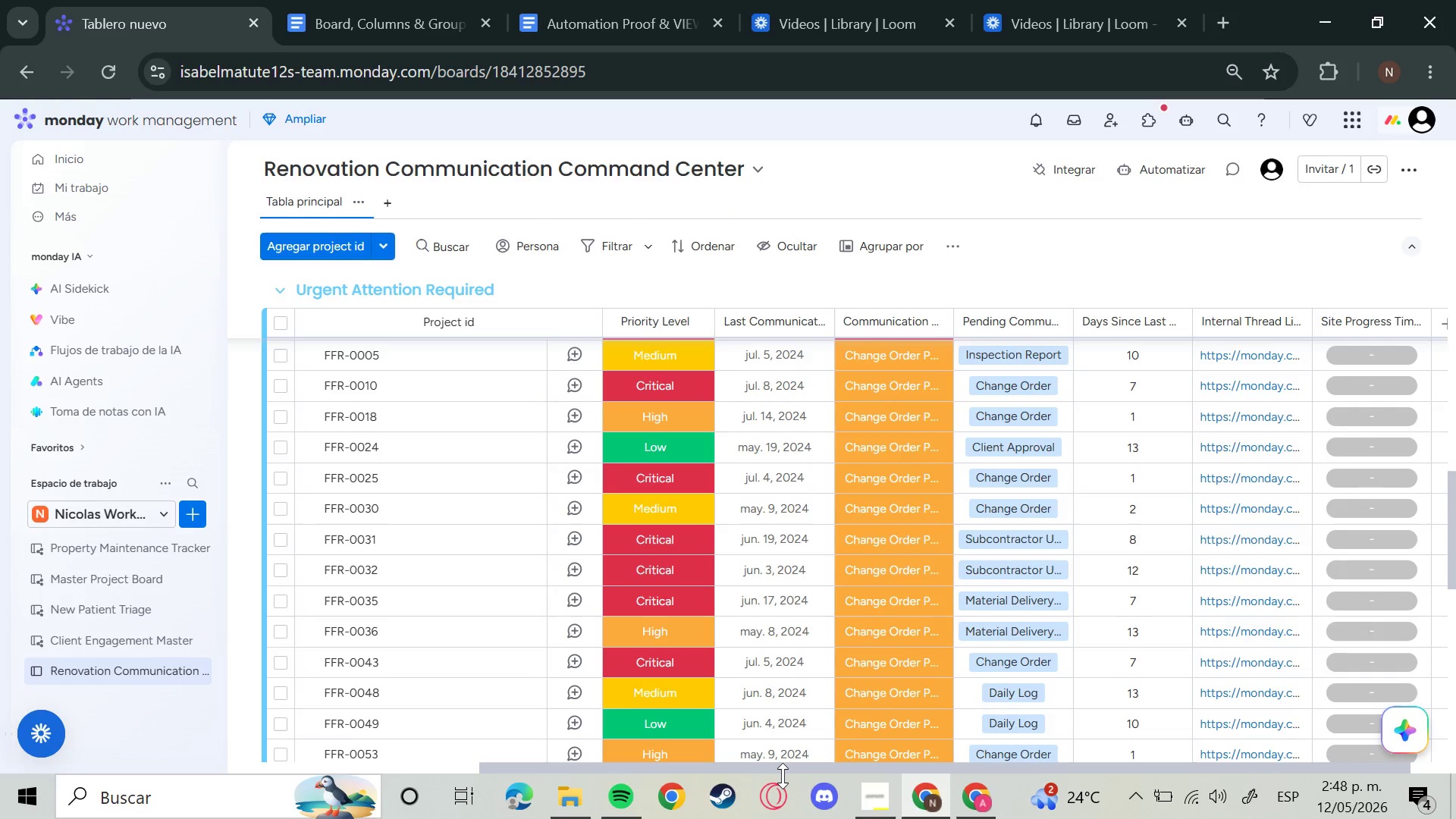 
wait(14.98)
 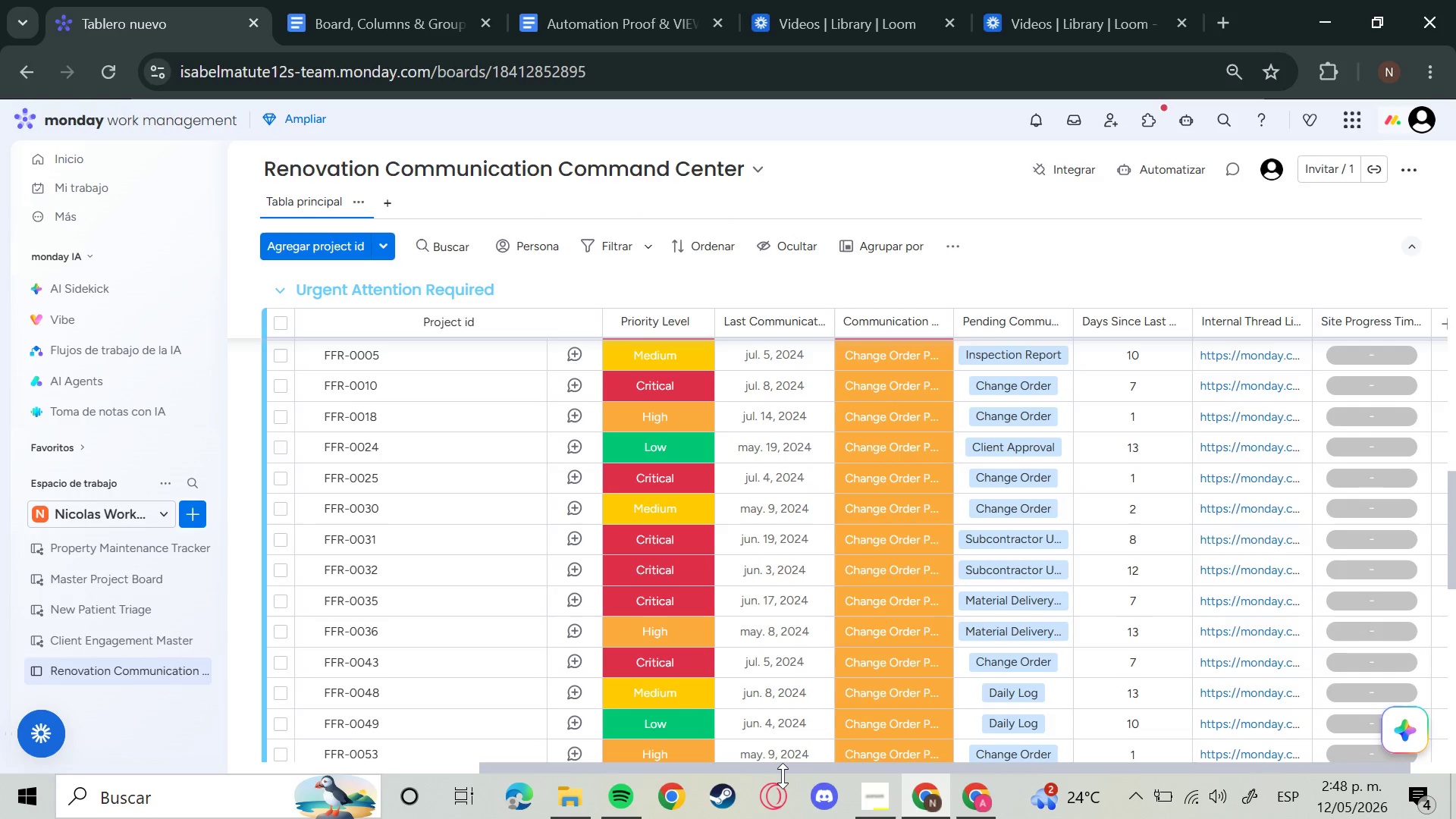 
mouse_move([817, 557])
 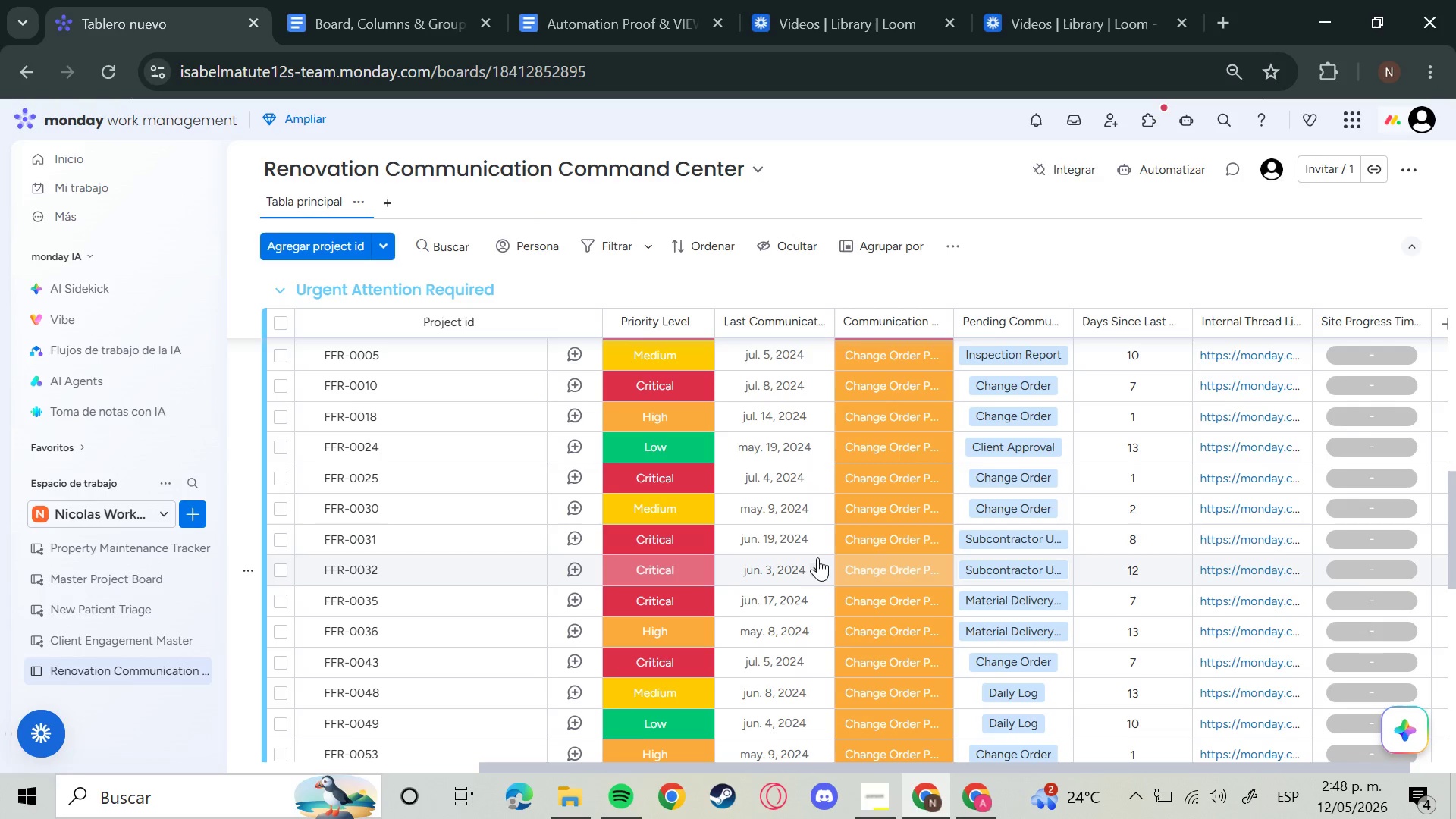 
mouse_move([817, 588])
 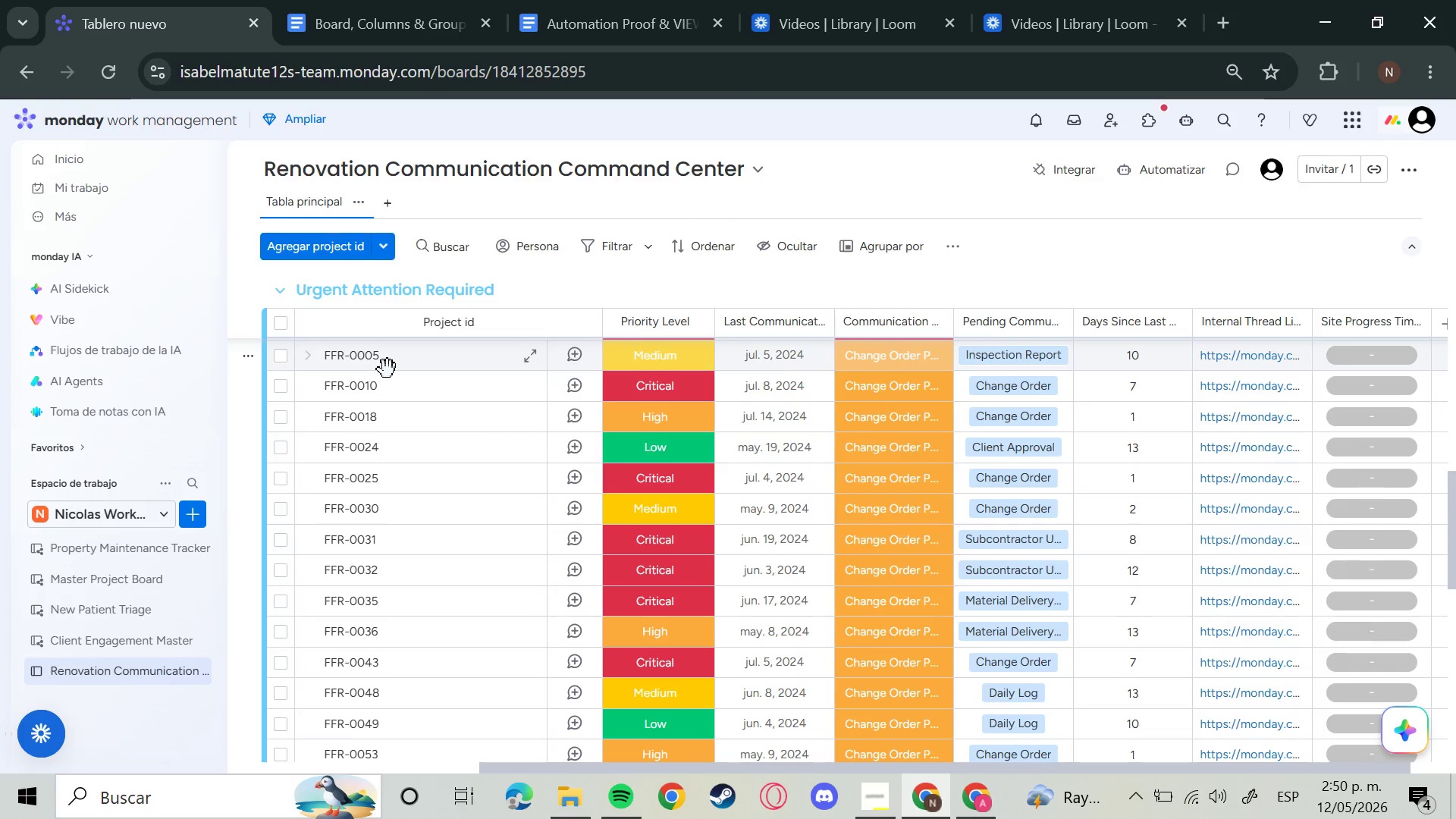 
wait(144.85)
 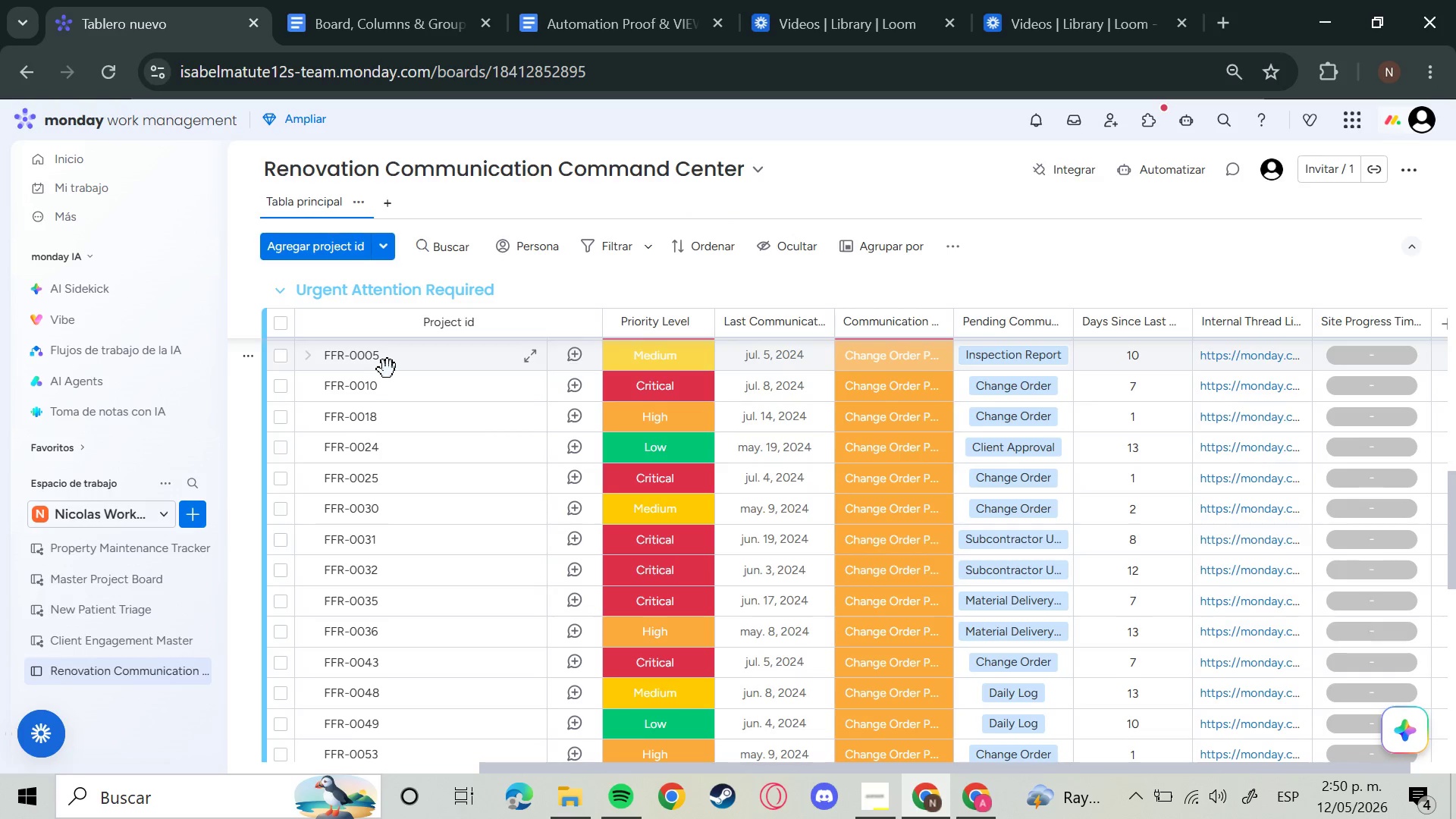 
mouse_move([1423, 328])
 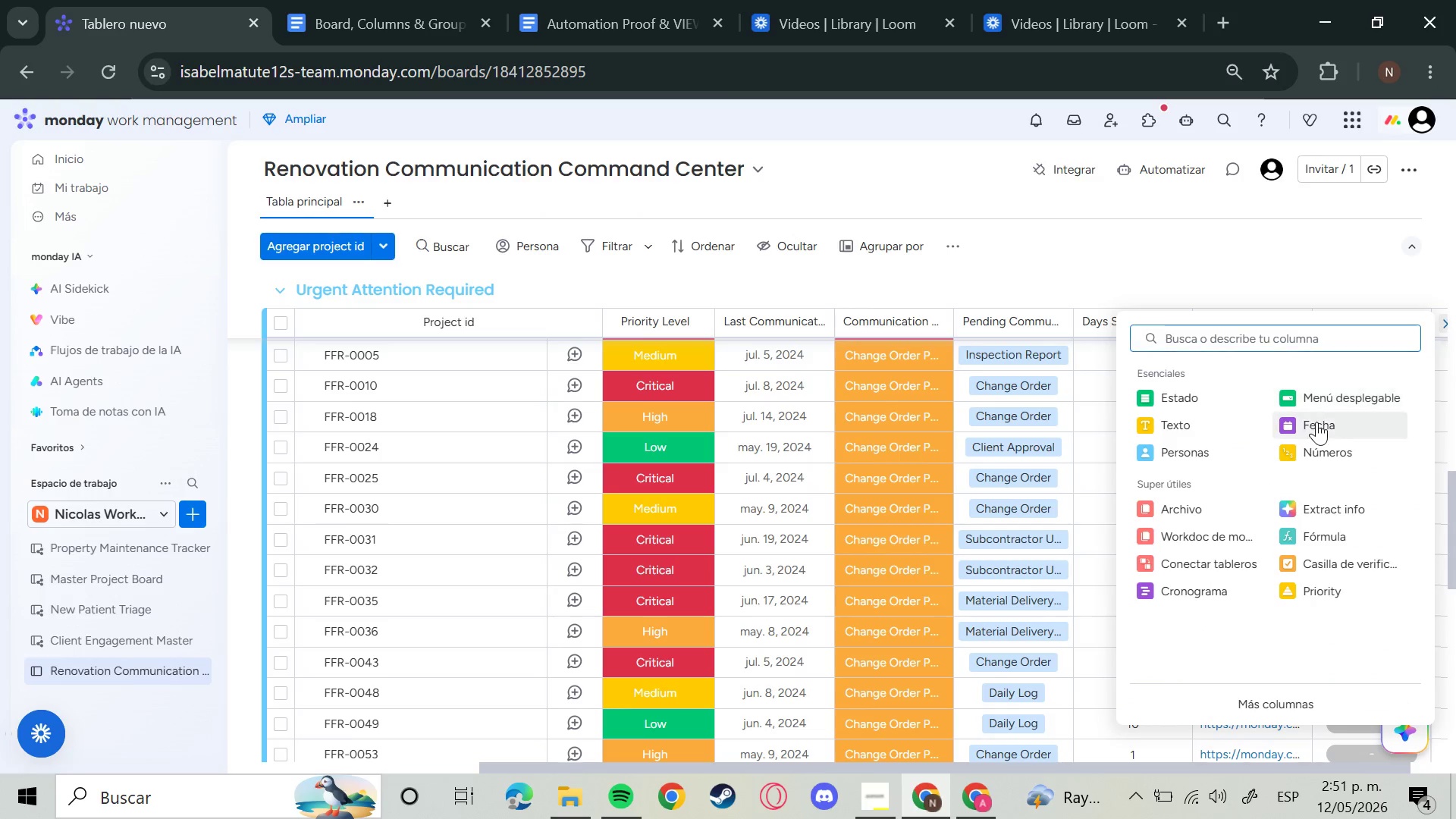 
left_click([1316, 422])
 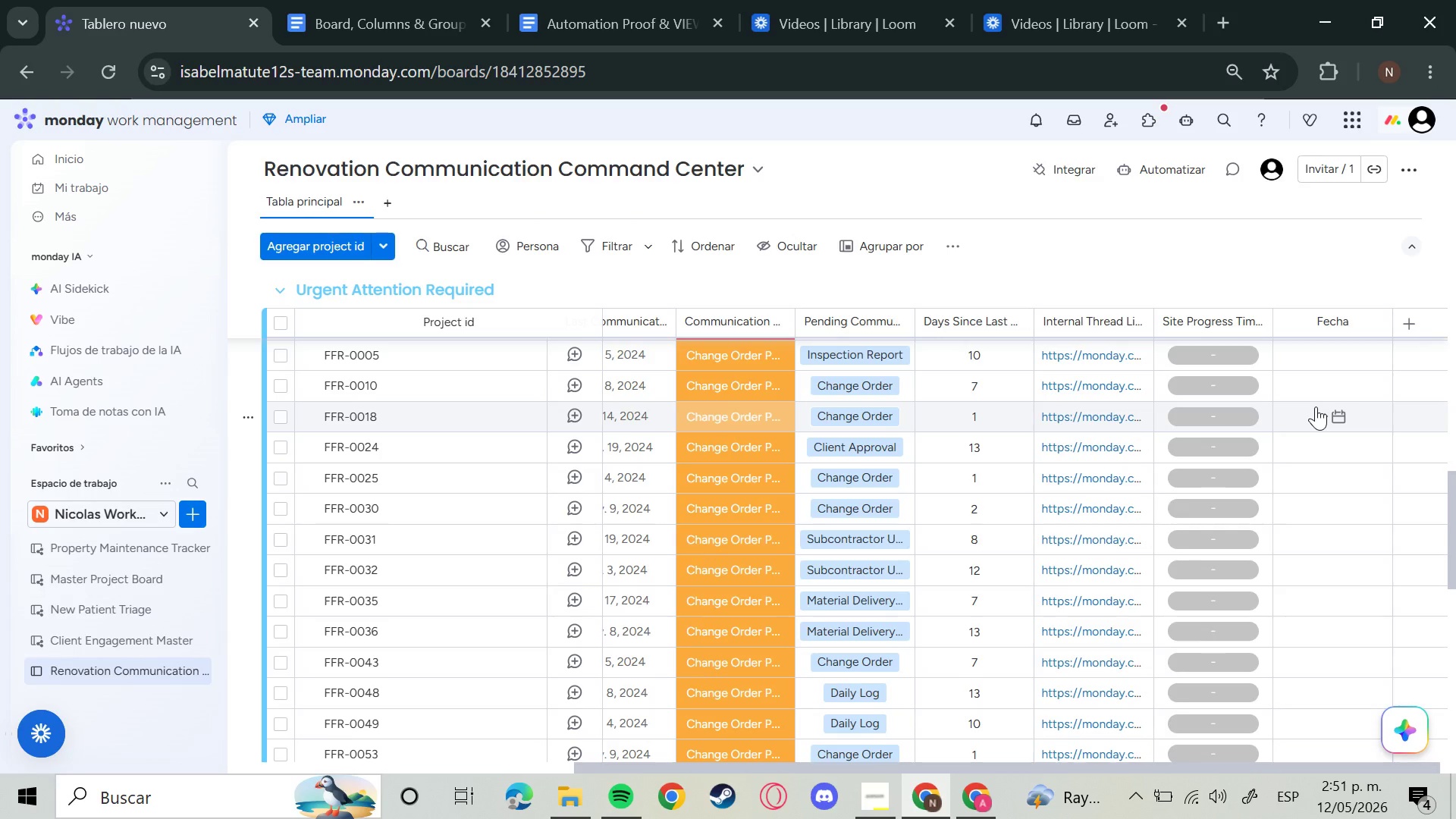 
wait(6.89)
 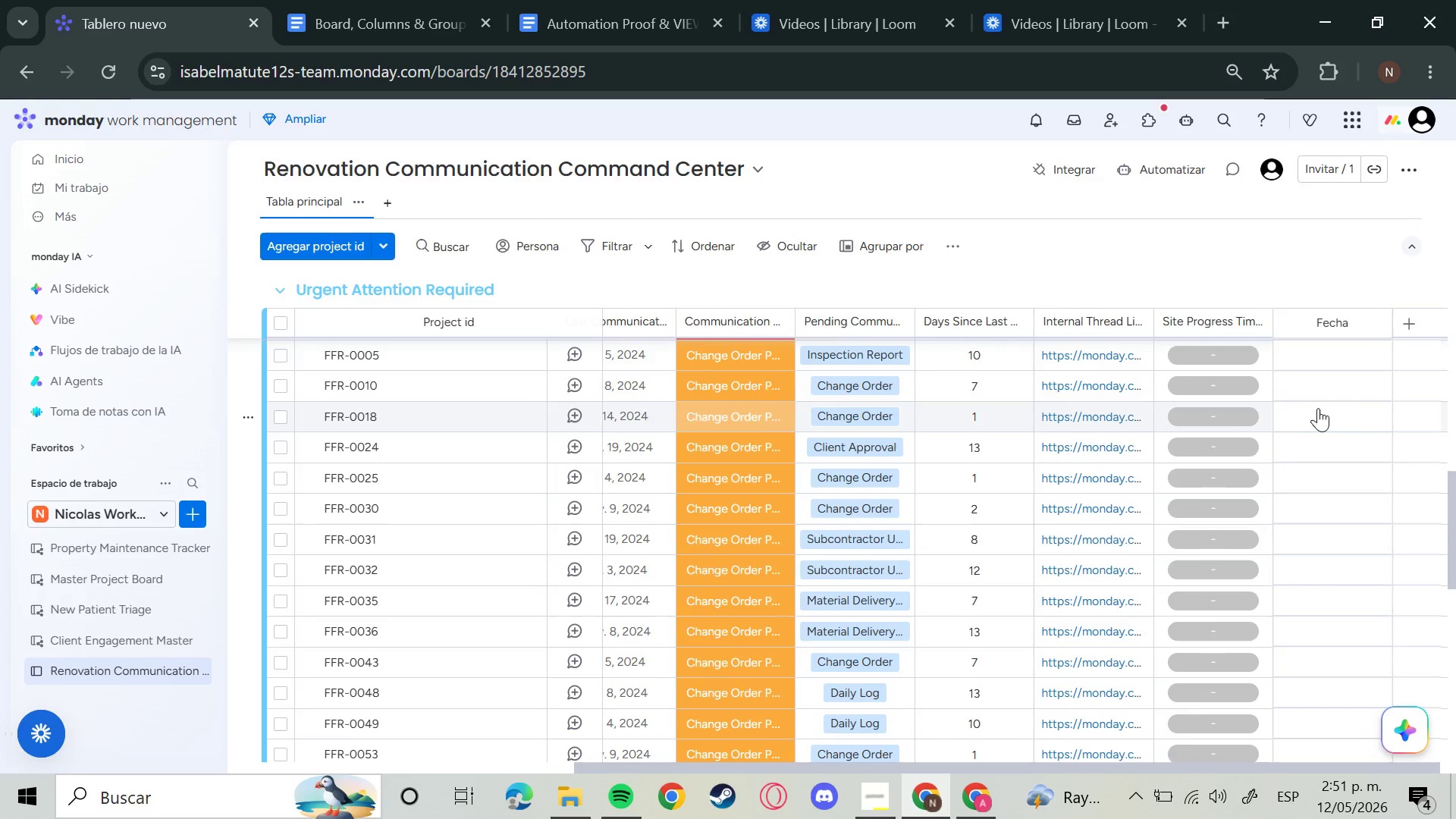 
left_click([1410, 325])
 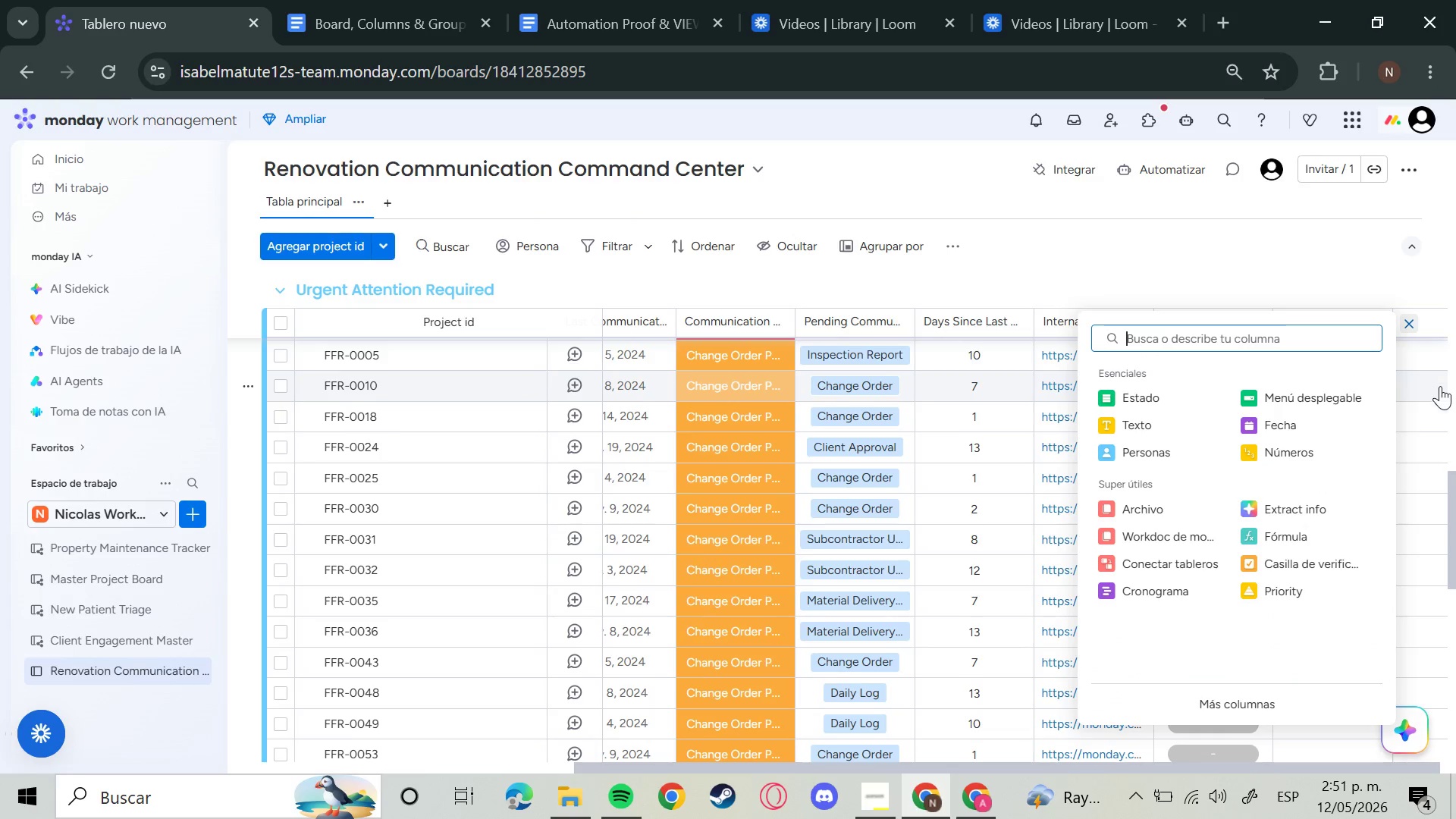 
left_click([1332, 436])
 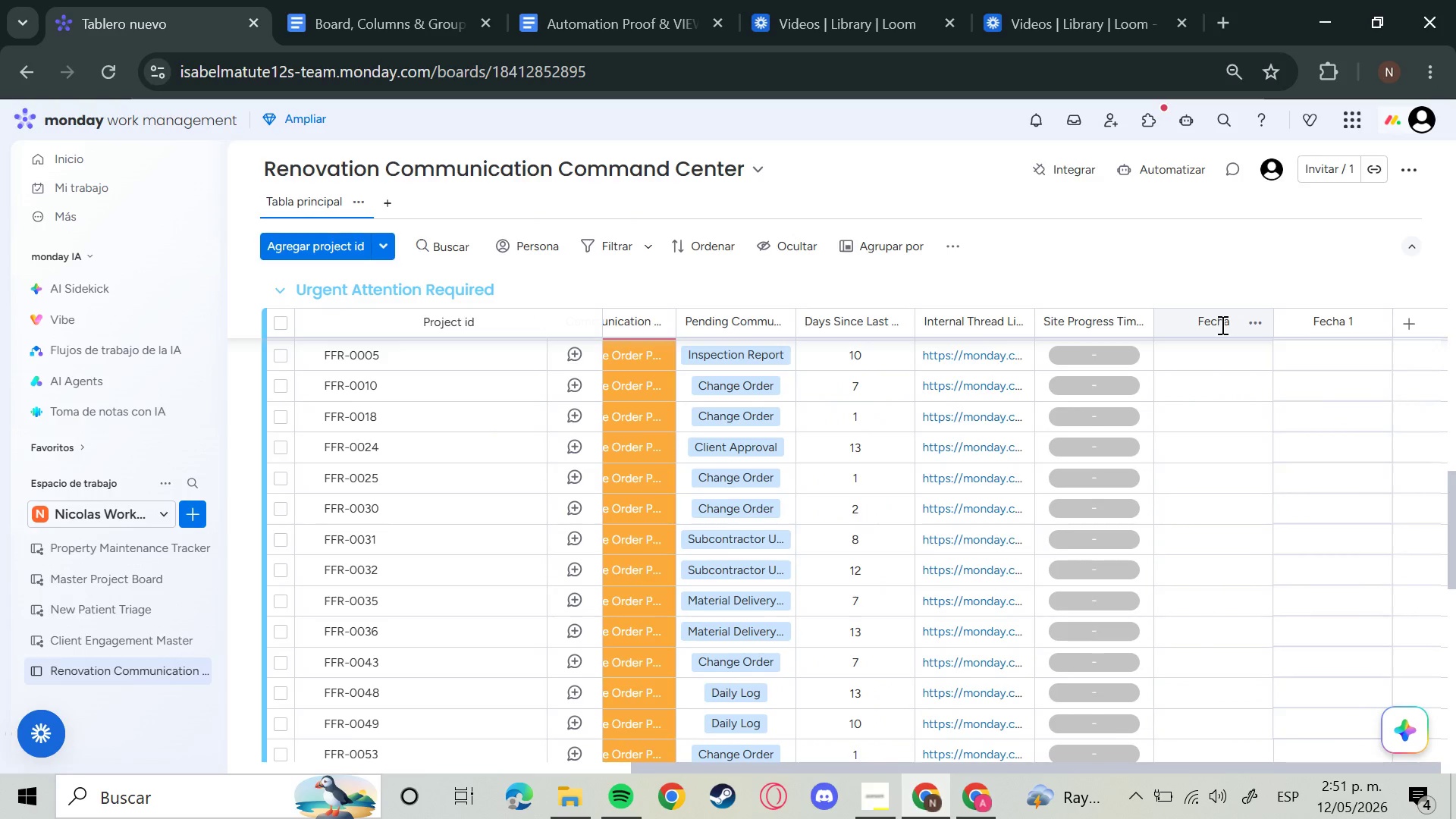 
left_click([1221, 325])
 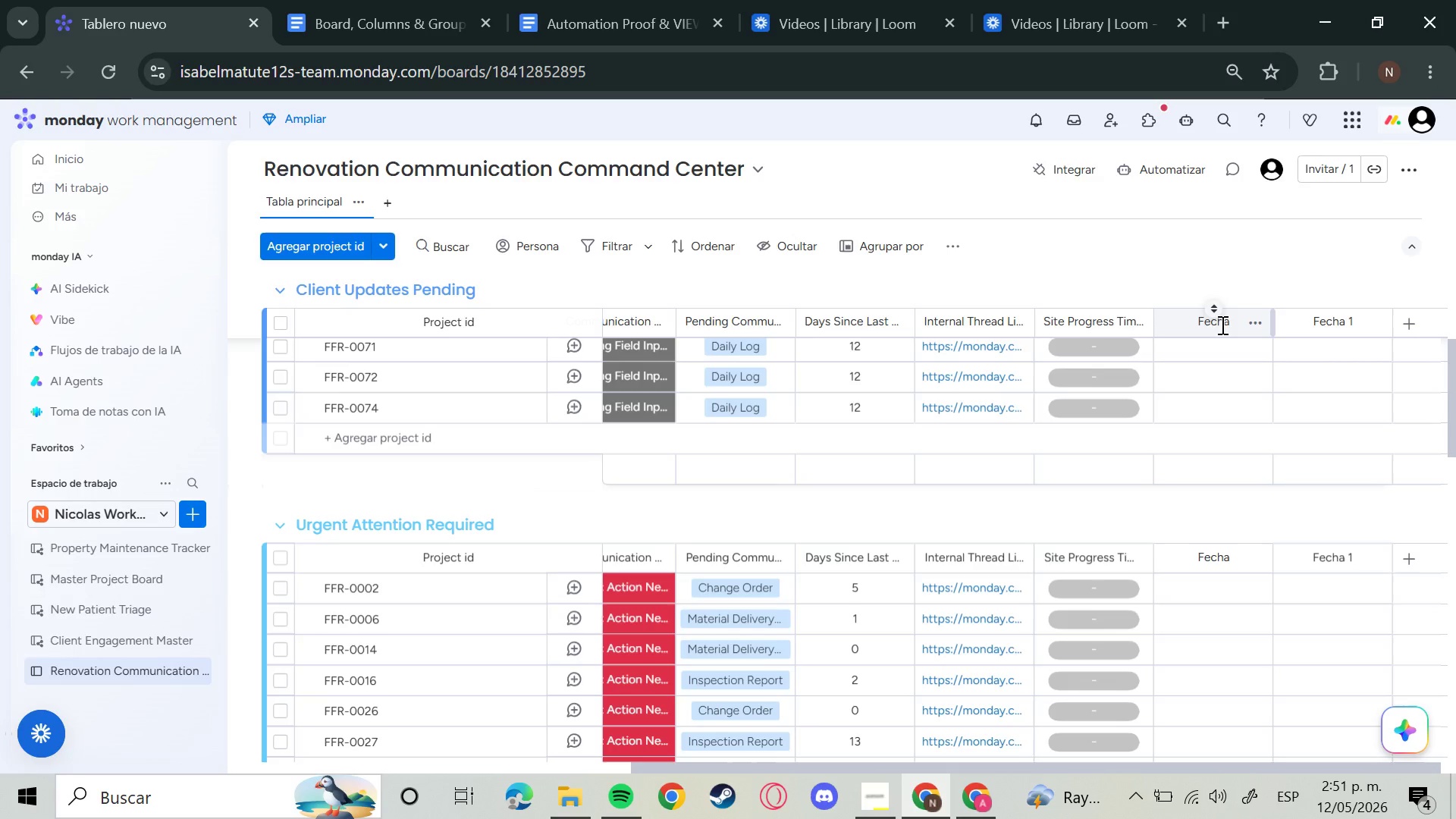 
left_click_drag(start_coordinate=[1221, 325], to_coordinate=[1248, 327])
 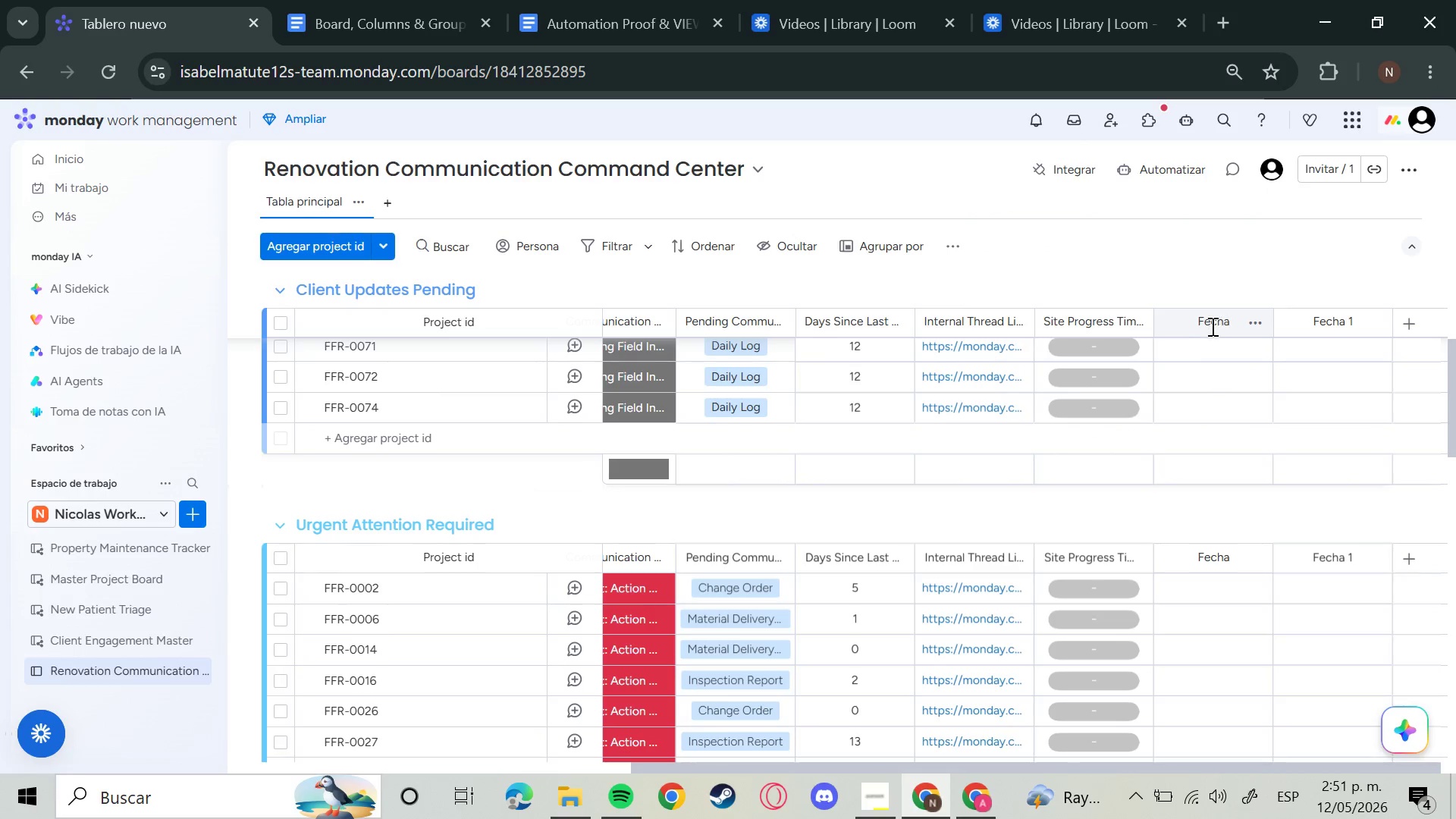 
left_click([1204, 326])
 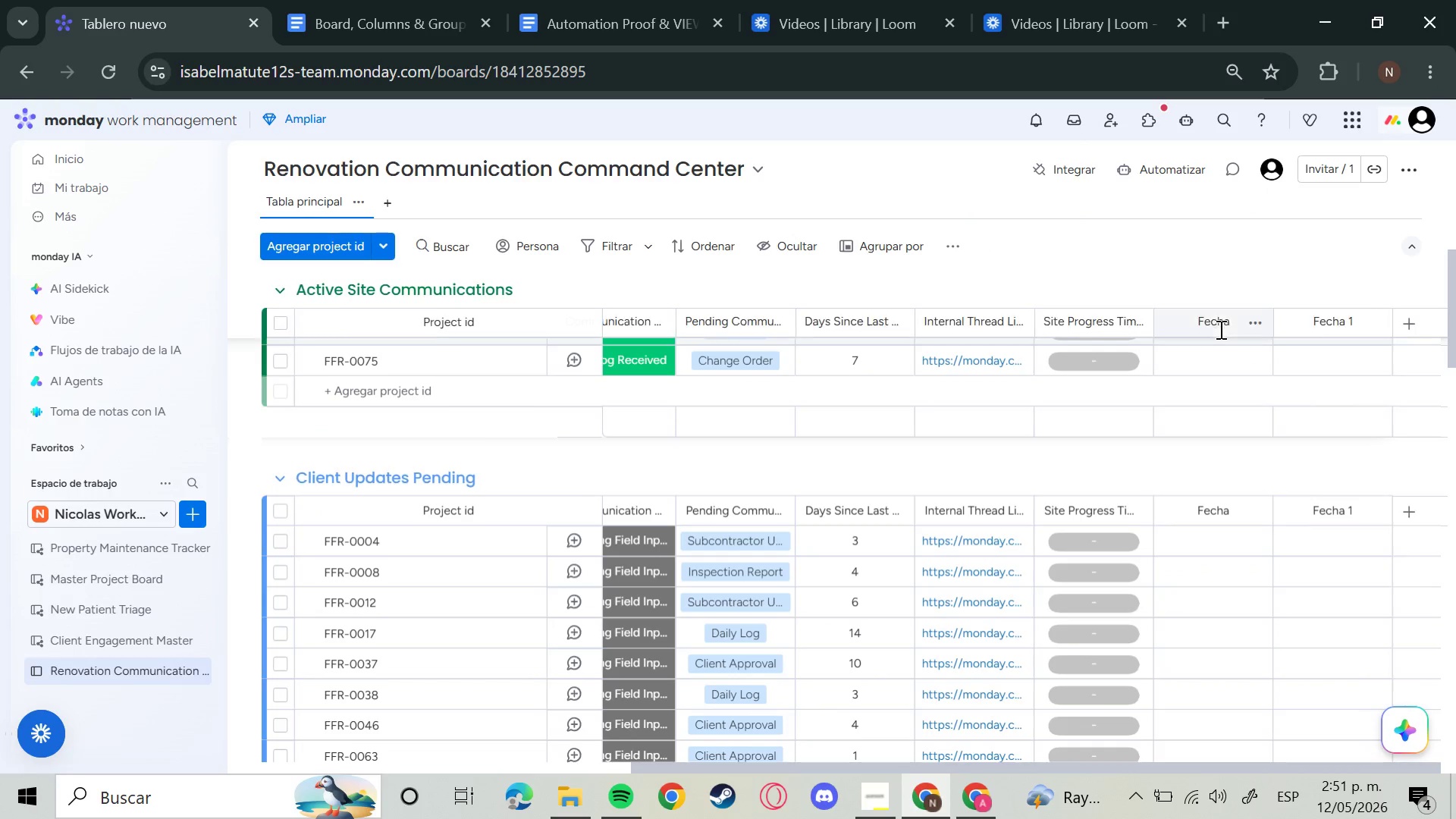 
left_click([1226, 323])
 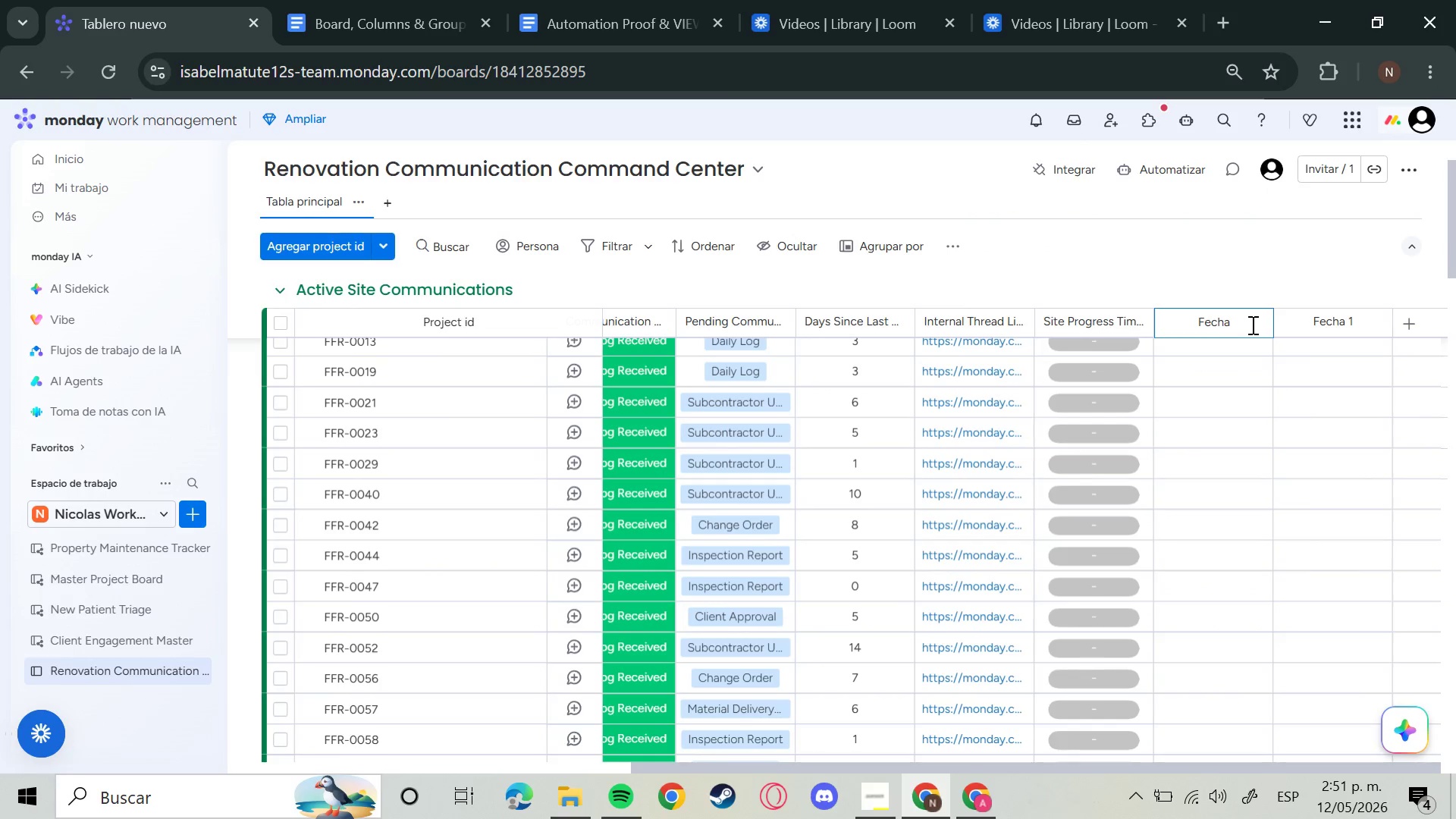 
key(Backspace)
 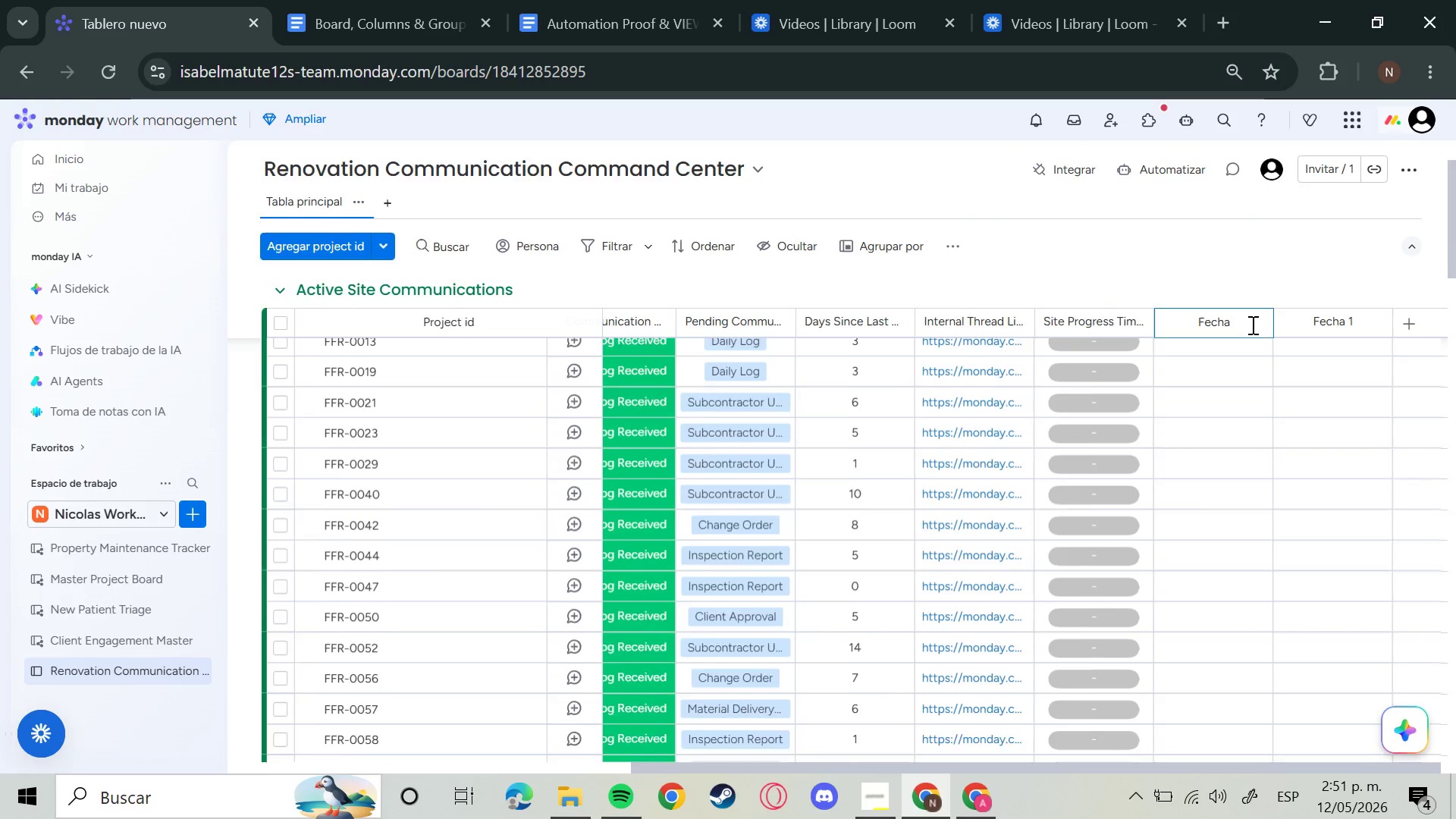 
key(Backspace)
 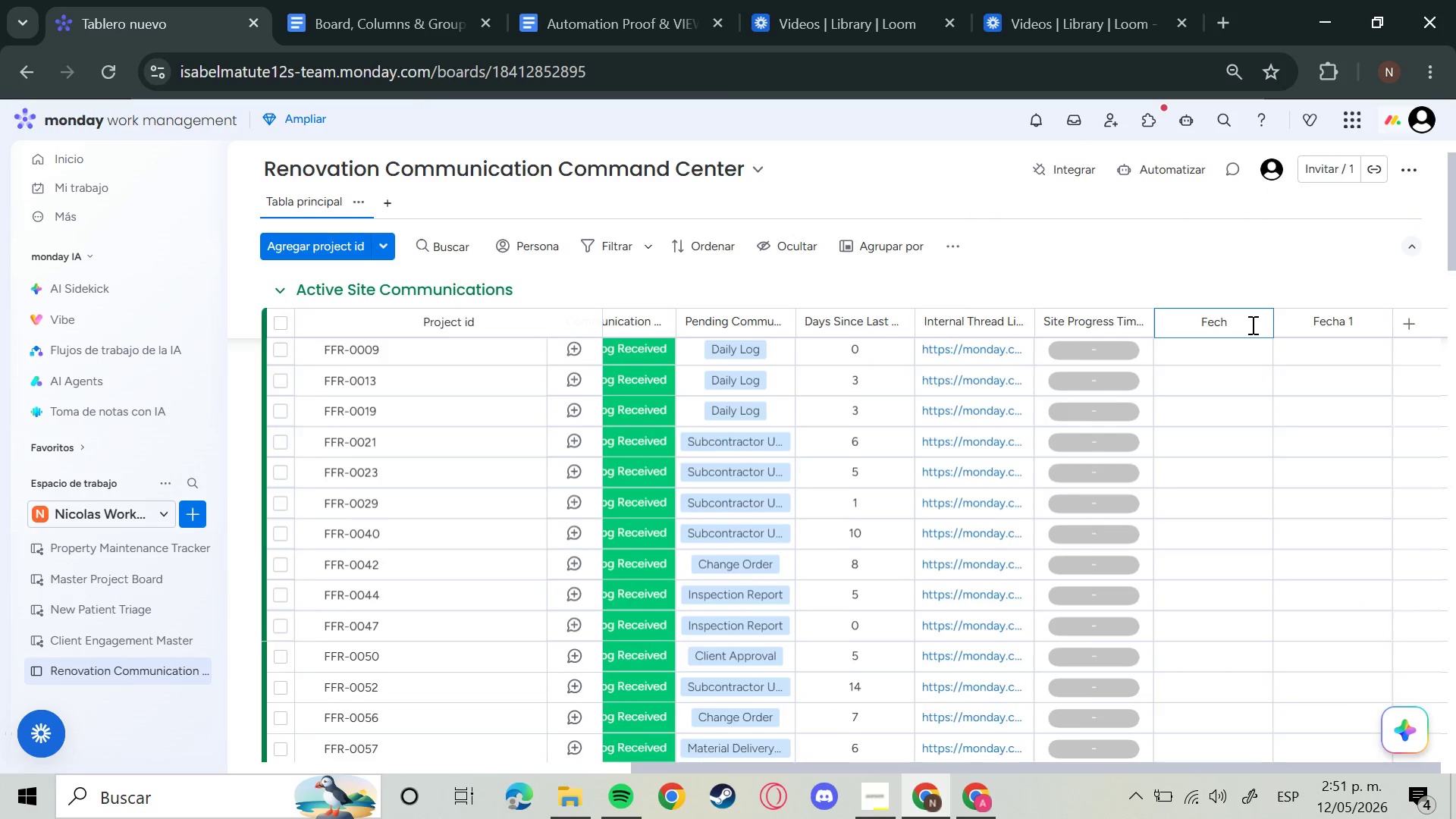 
key(Backspace)
 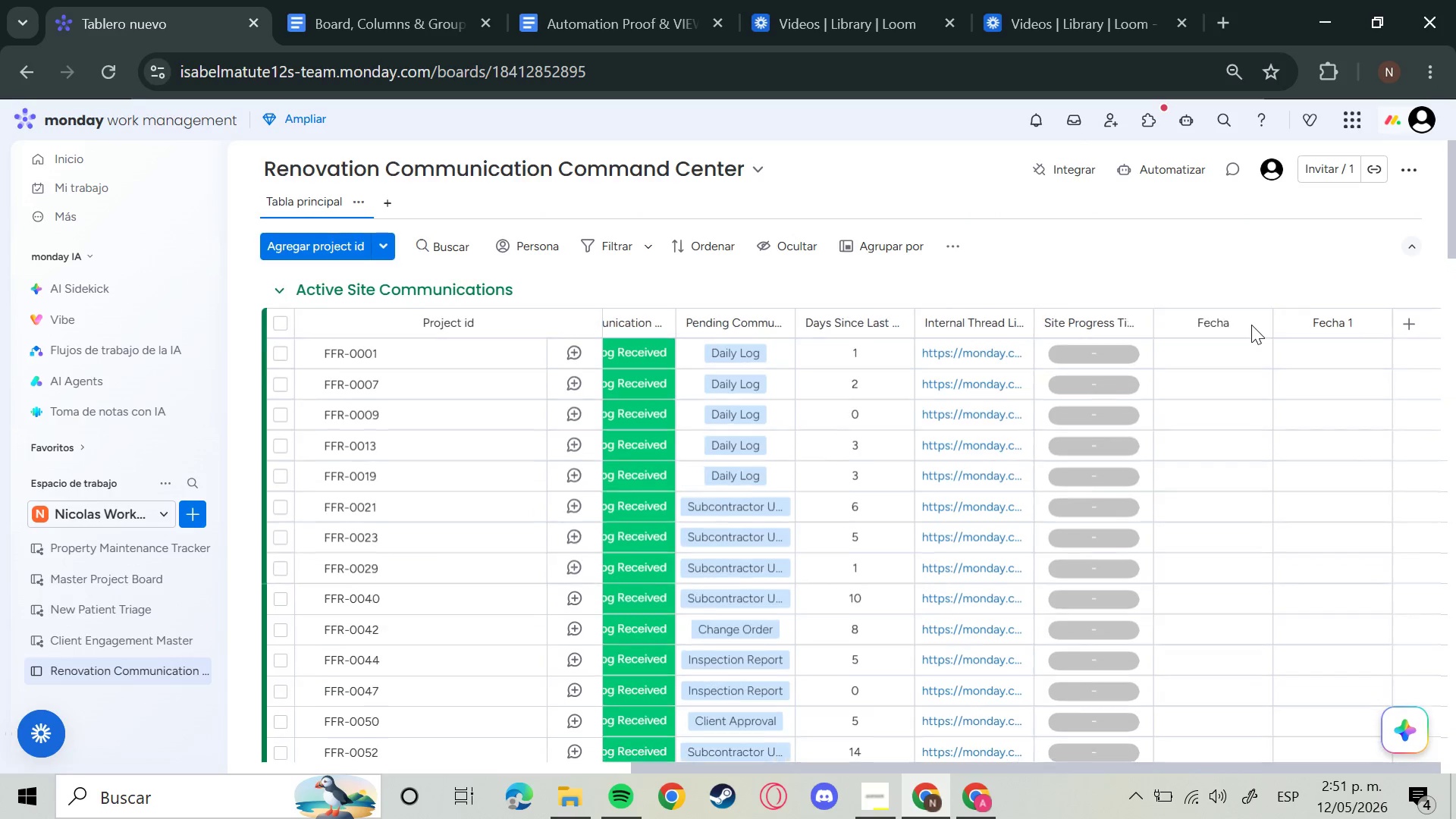 
key(Backspace)
 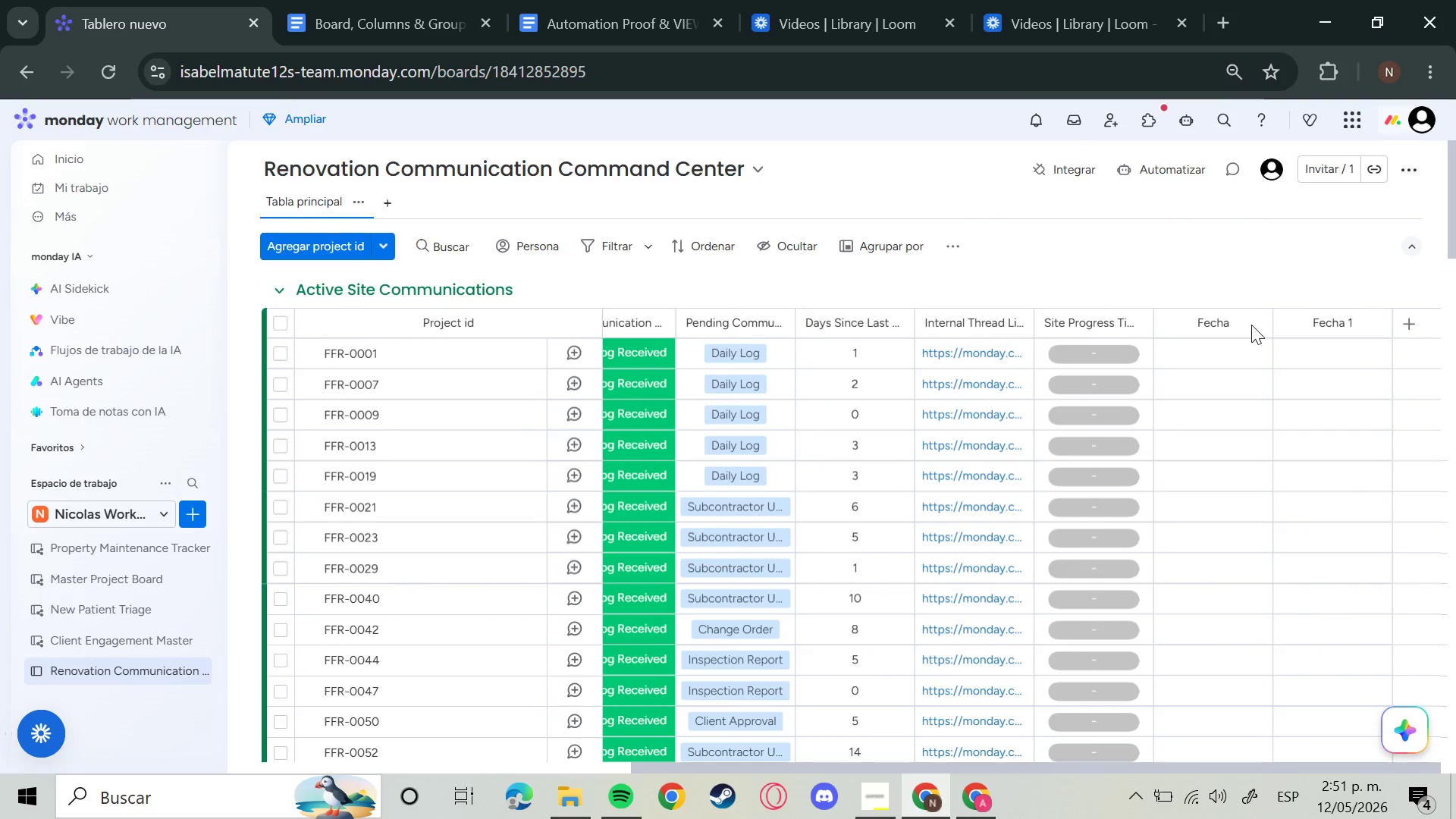 
key(Backspace)
 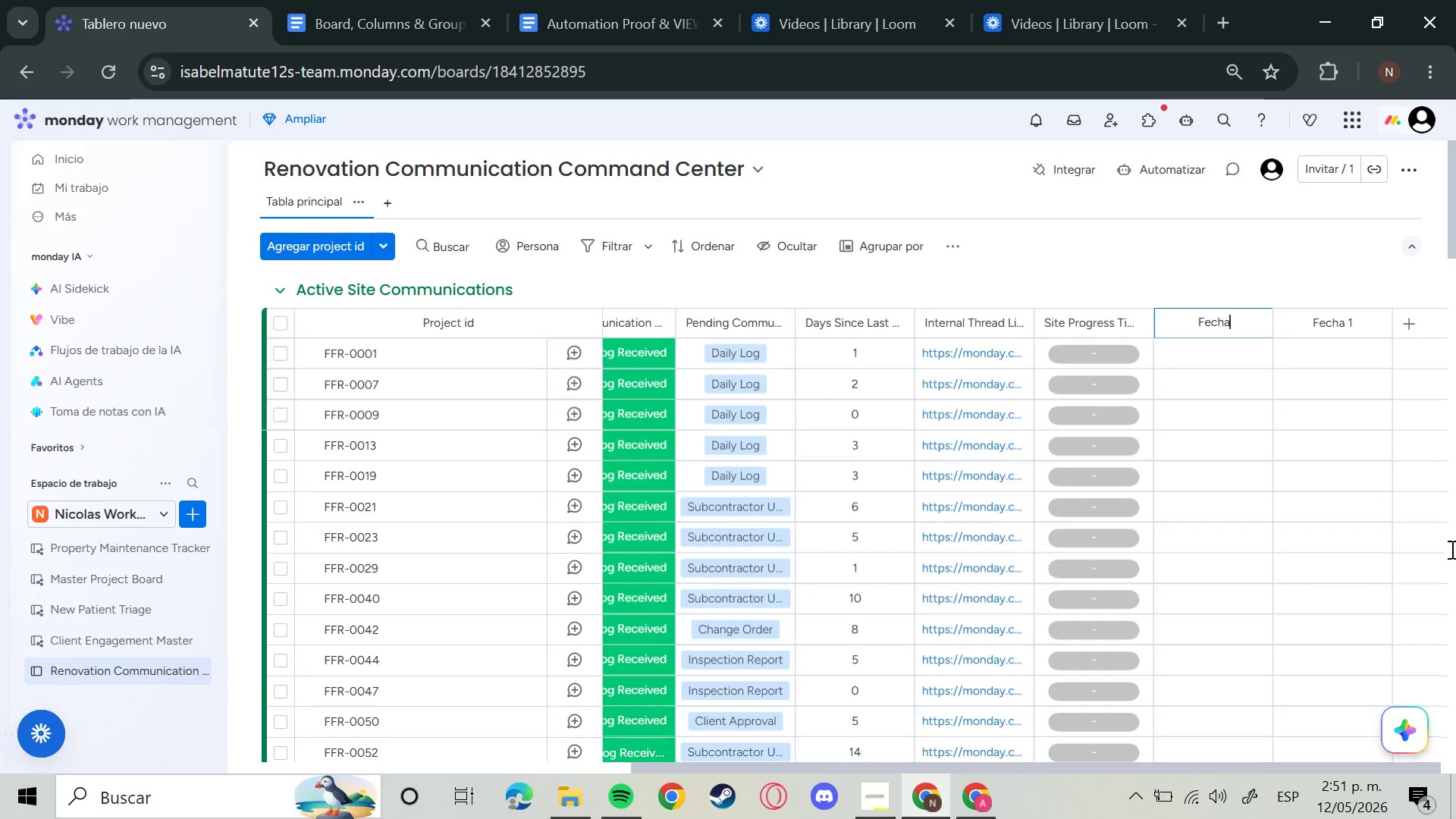 
scroll: coordinate [1345, 645], scroll_direction: up, amount: 4.0
 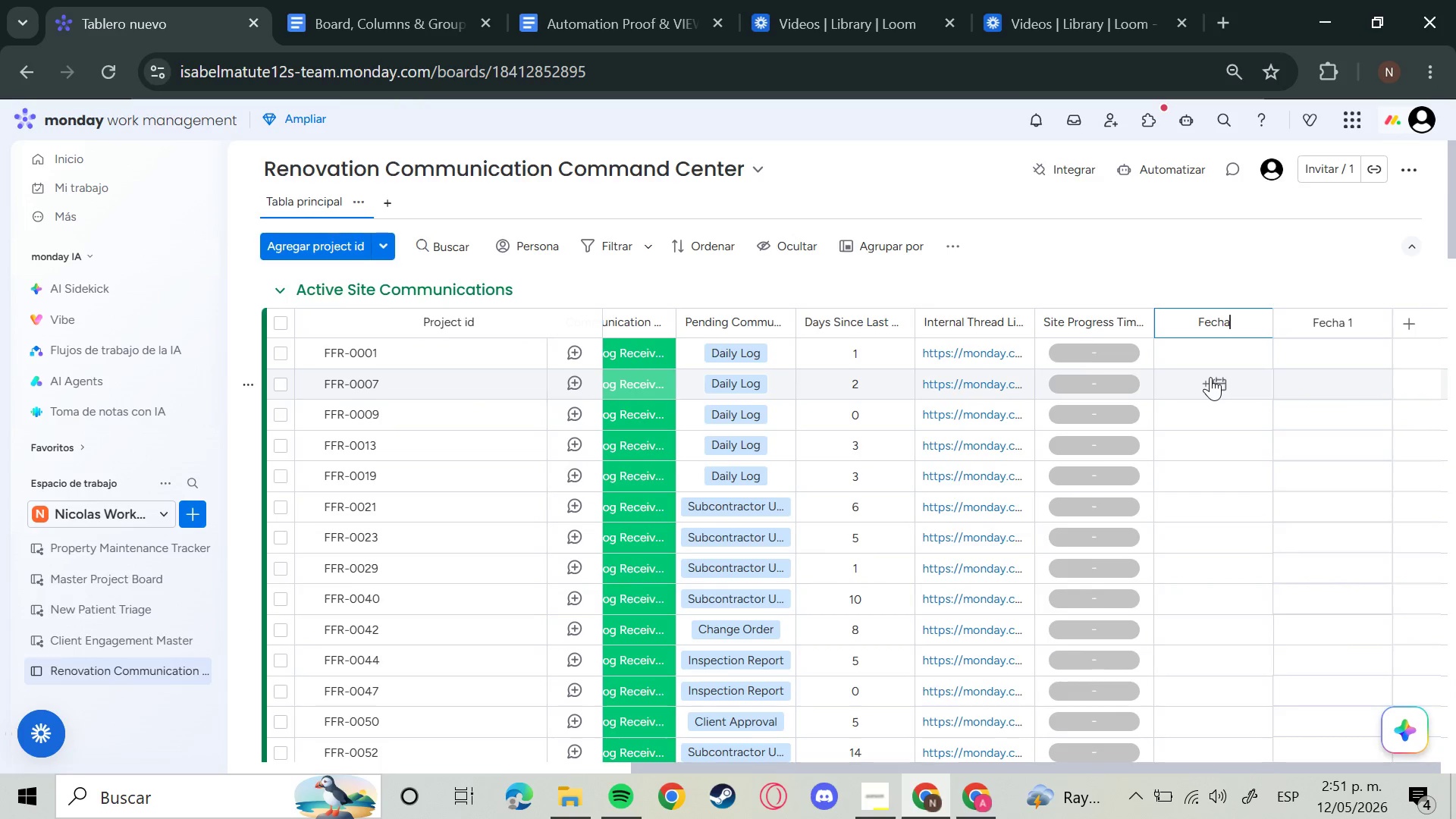 
wait(5.47)
 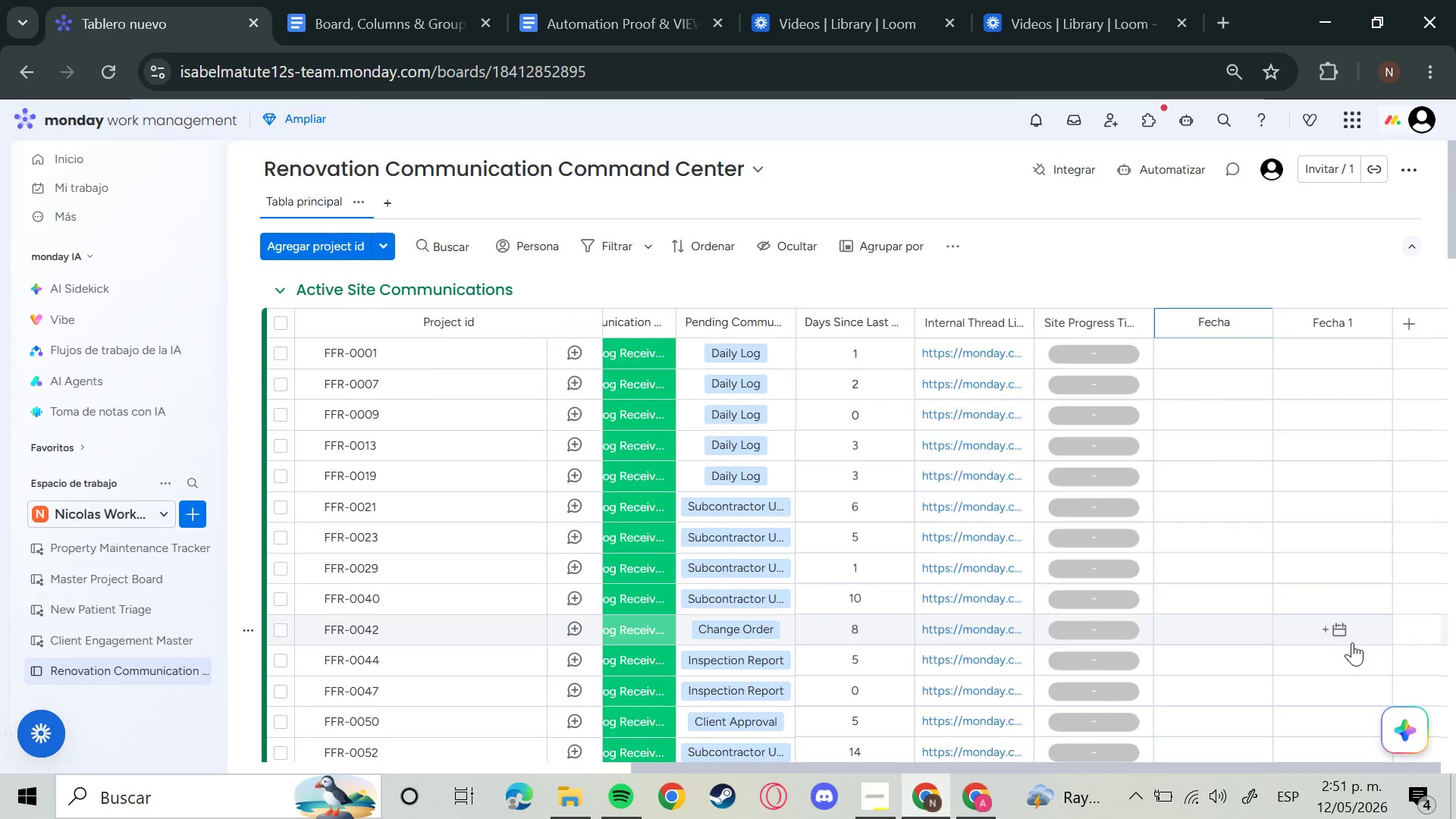 
key(Backspace)
key(Backspace)
key(Backspace)
key(Backspace)
key(Backspace)
type(Start Date)
 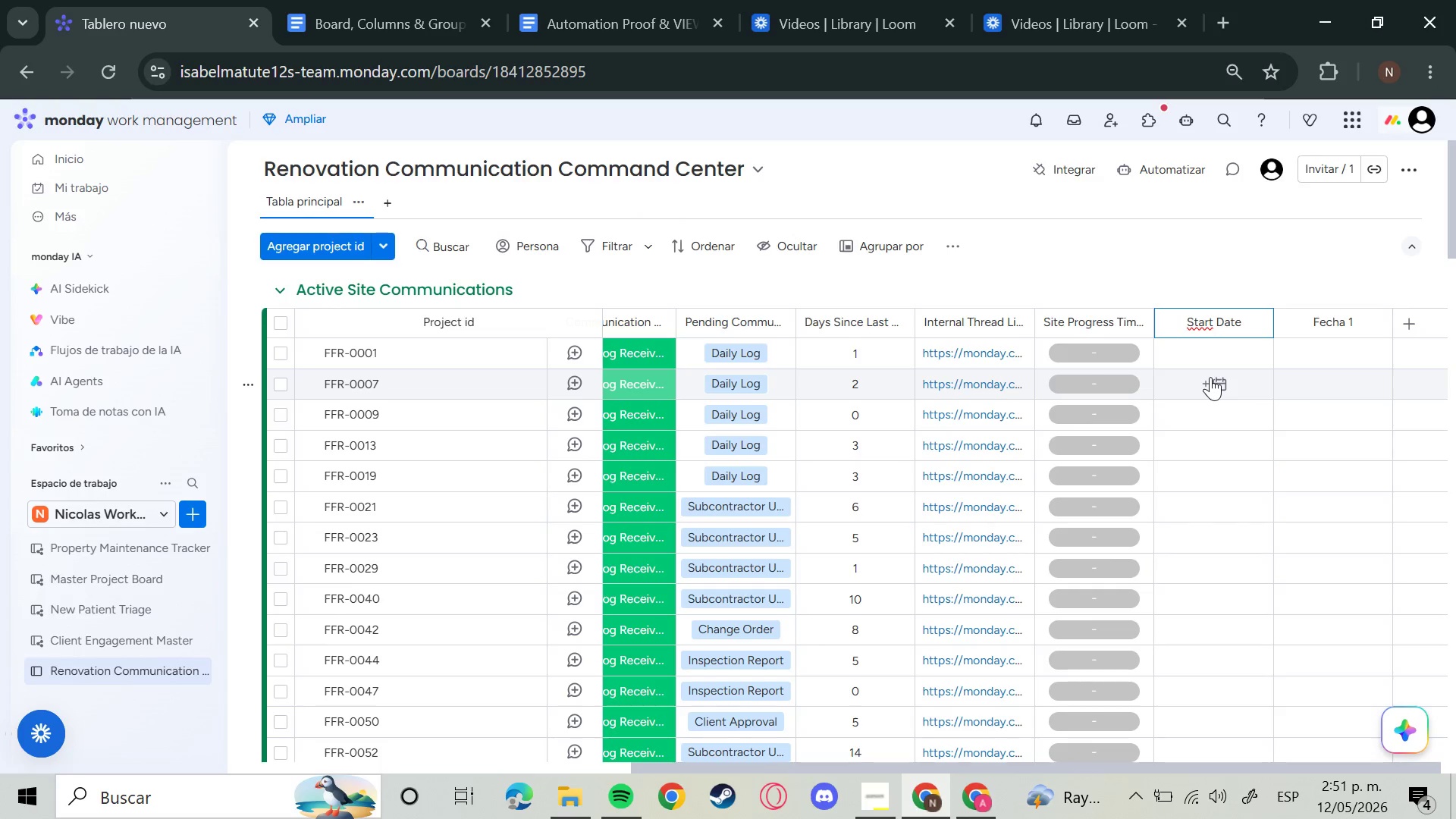 
key(Enter)
 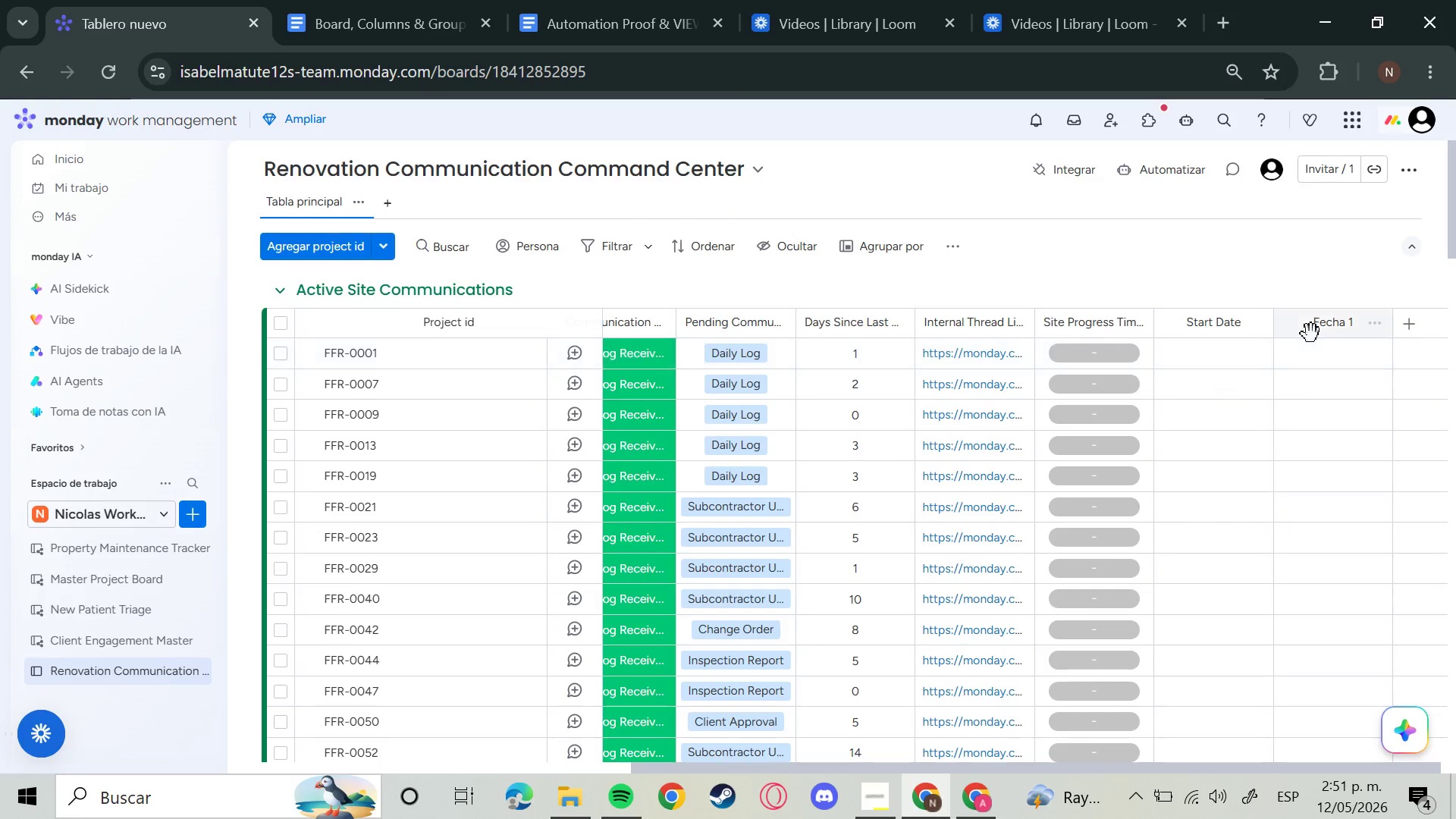 
left_click([1335, 328])
 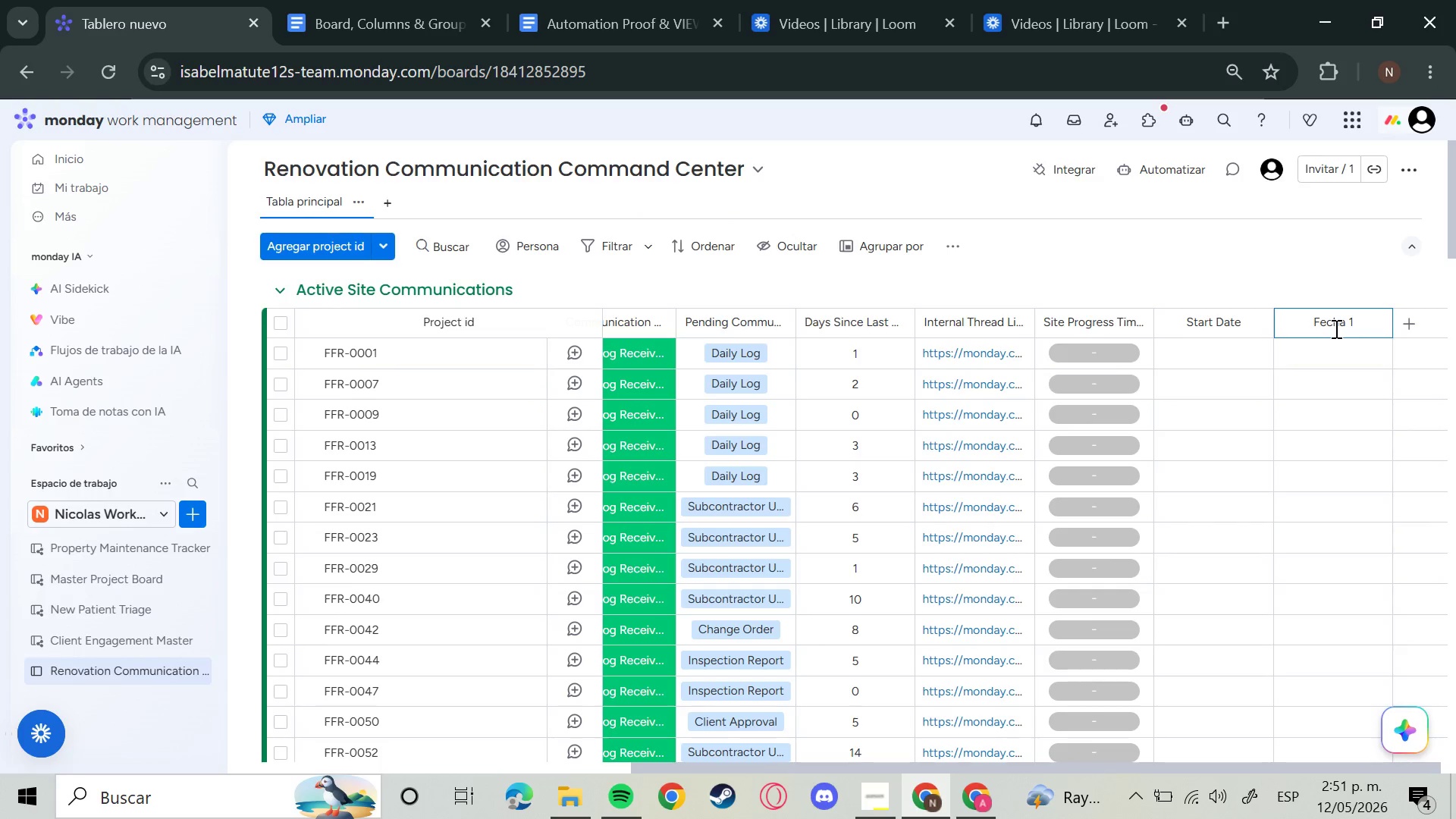 
key(Backspace)
key(Backspace)
key(Backspace)
key(Backspace)
key(Backspace)
key(Backspace)
key(Backspace)
type(Estimated Completion Date)
 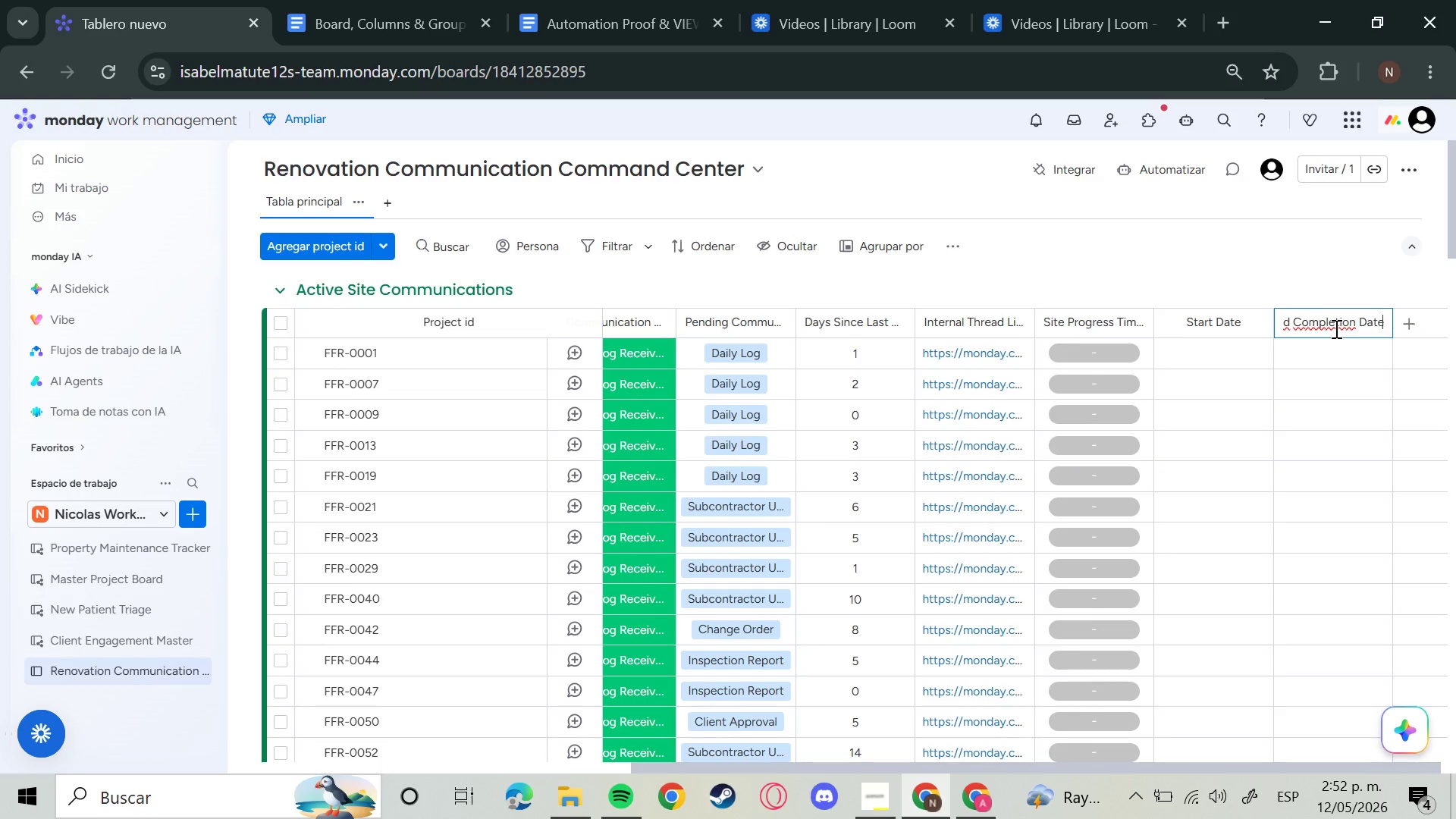 
key(Enter)
 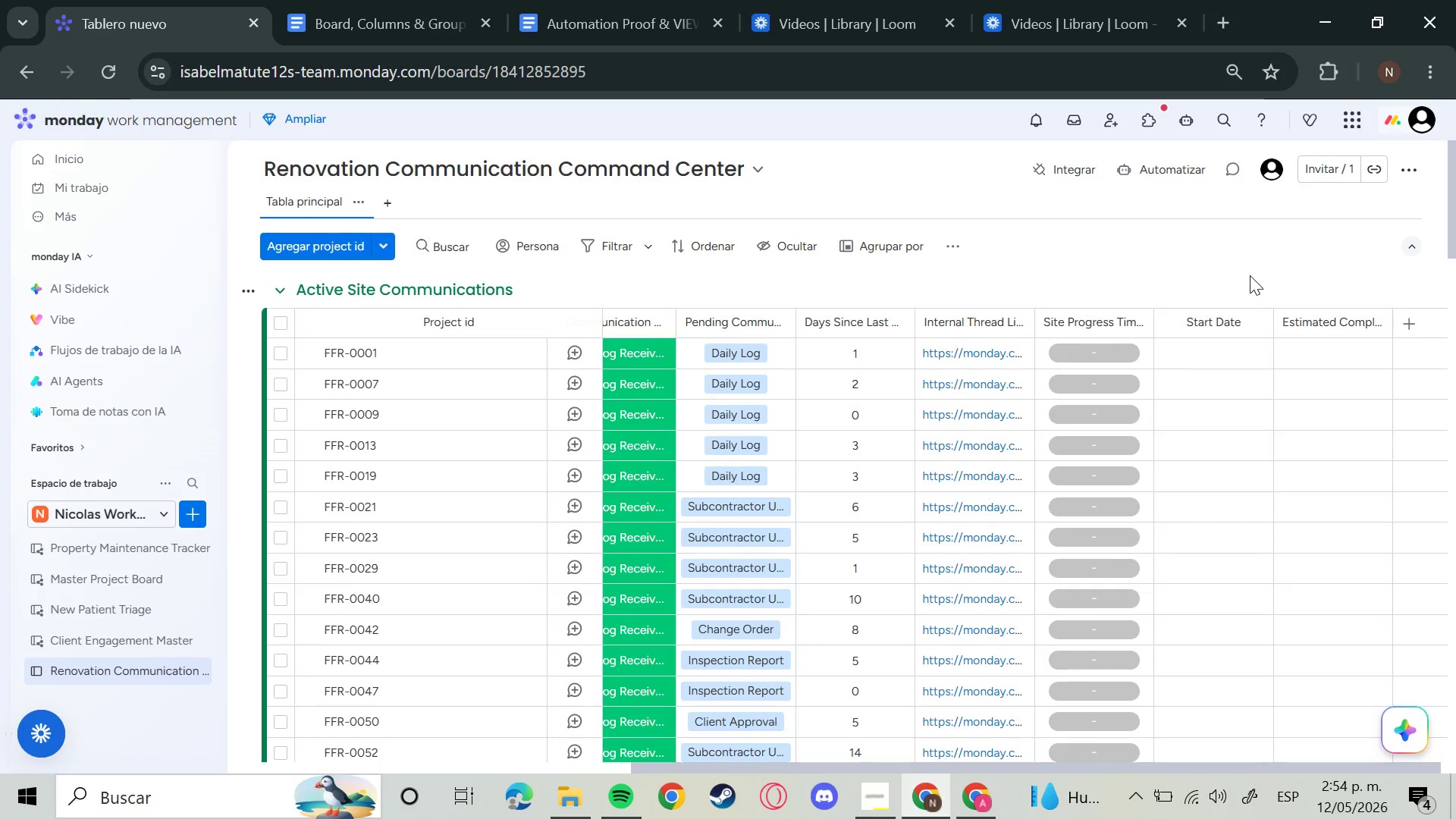 
wait(137.86)
 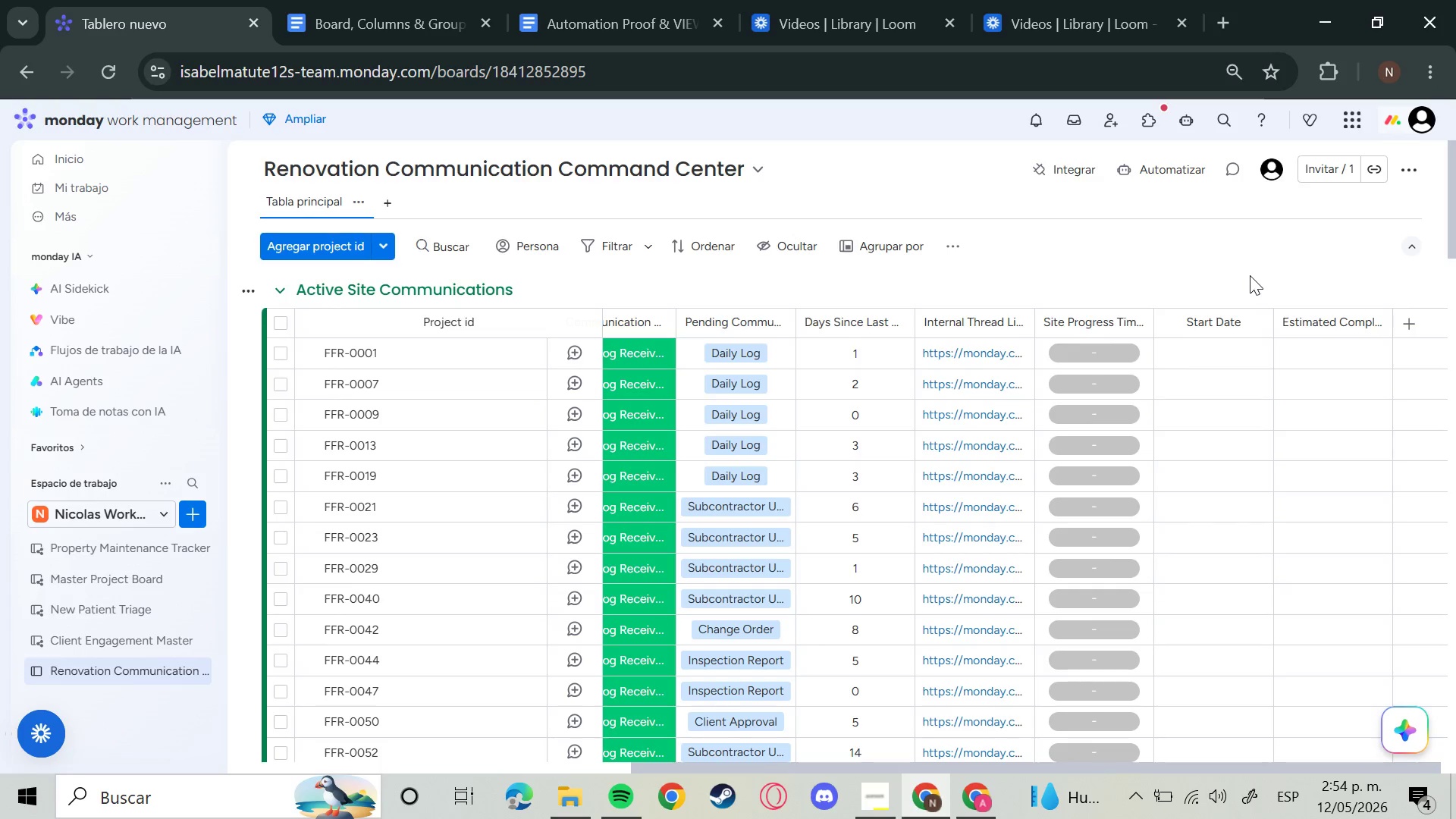 
scroll: coordinate [883, 491], scroll_direction: down, amount: 8.0
 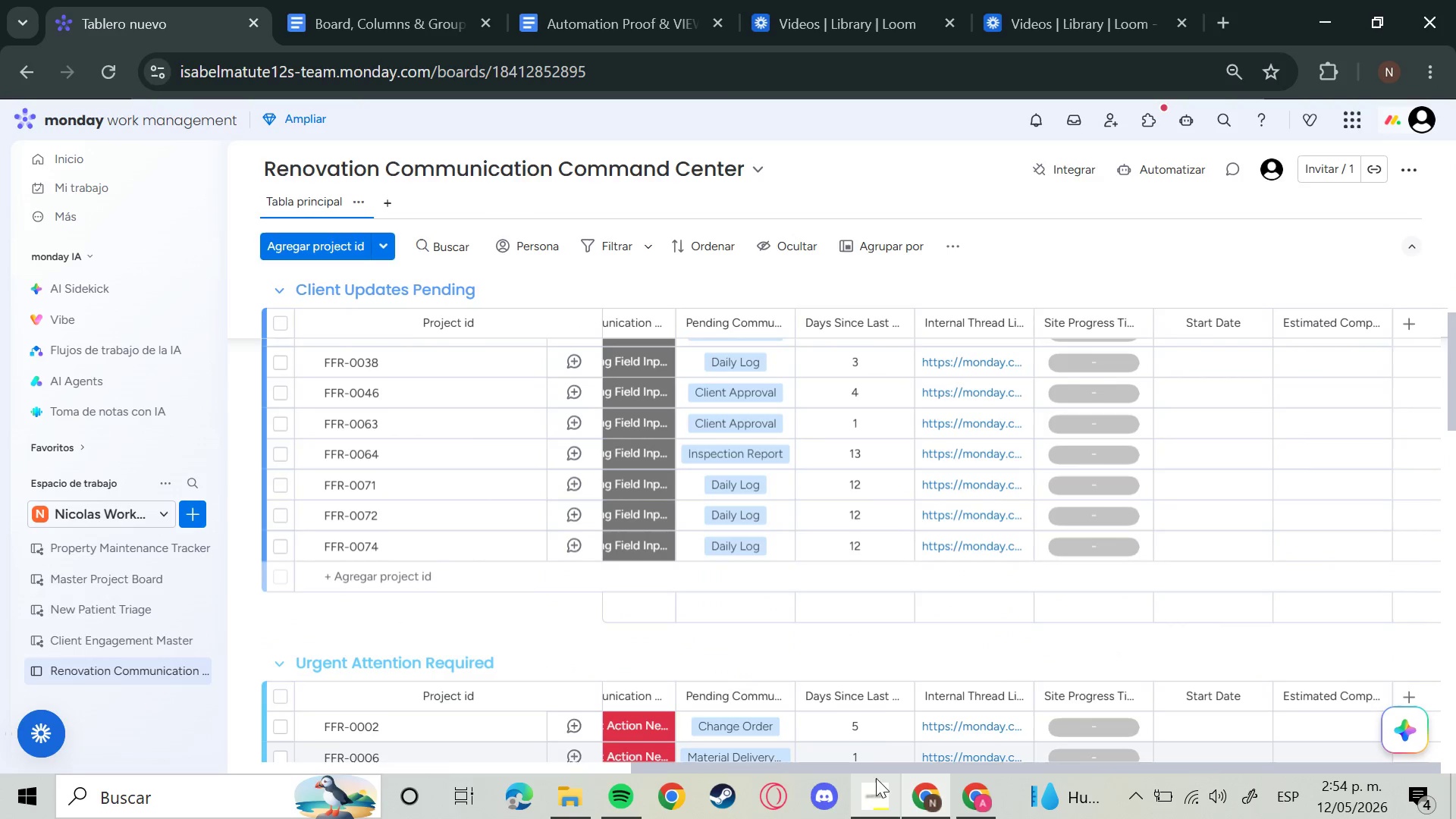 
scroll: coordinate [879, 708], scroll_direction: up, amount: 4.0
 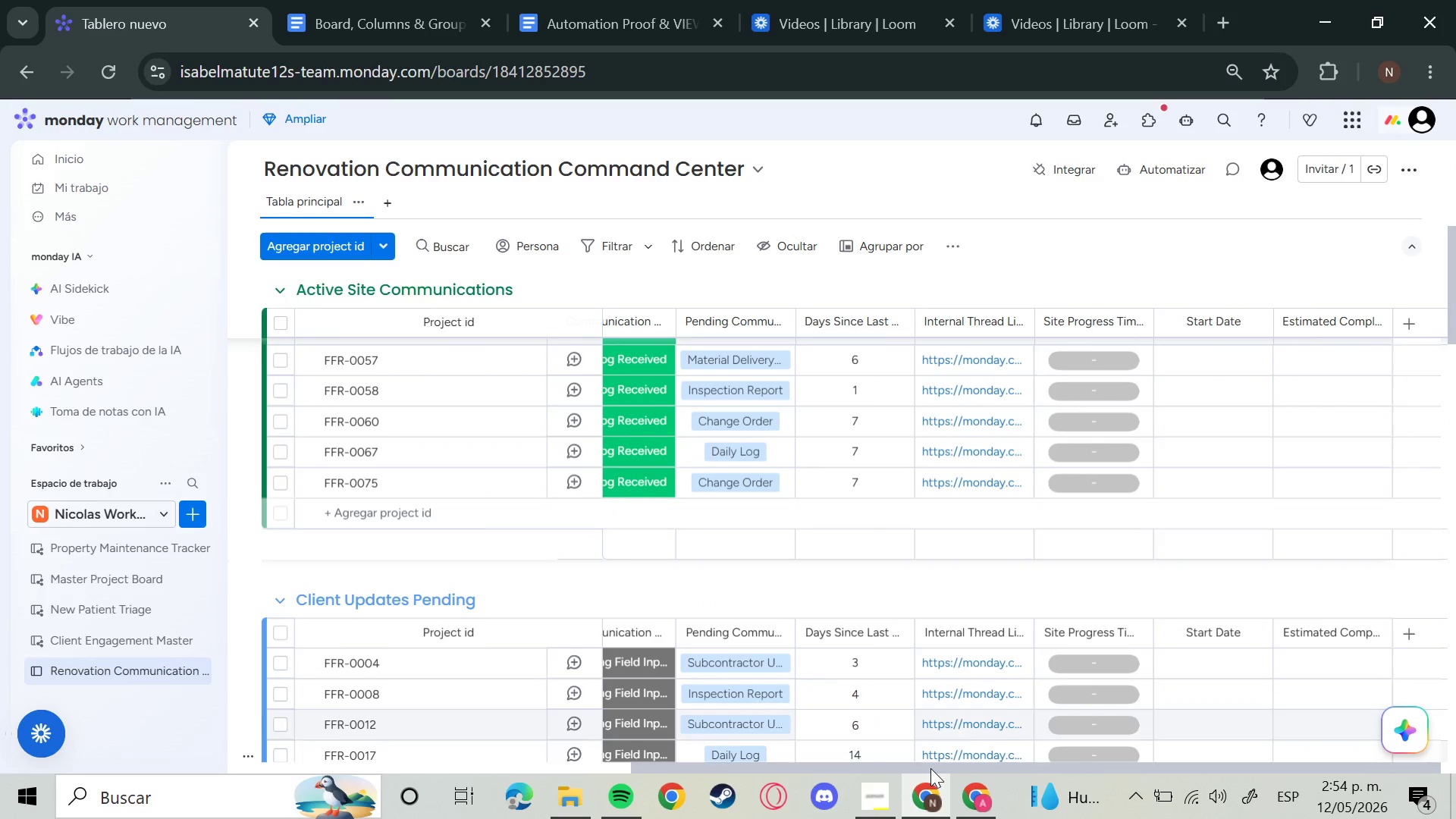 
left_click_drag(start_coordinate=[930, 768], to_coordinate=[460, 774])
 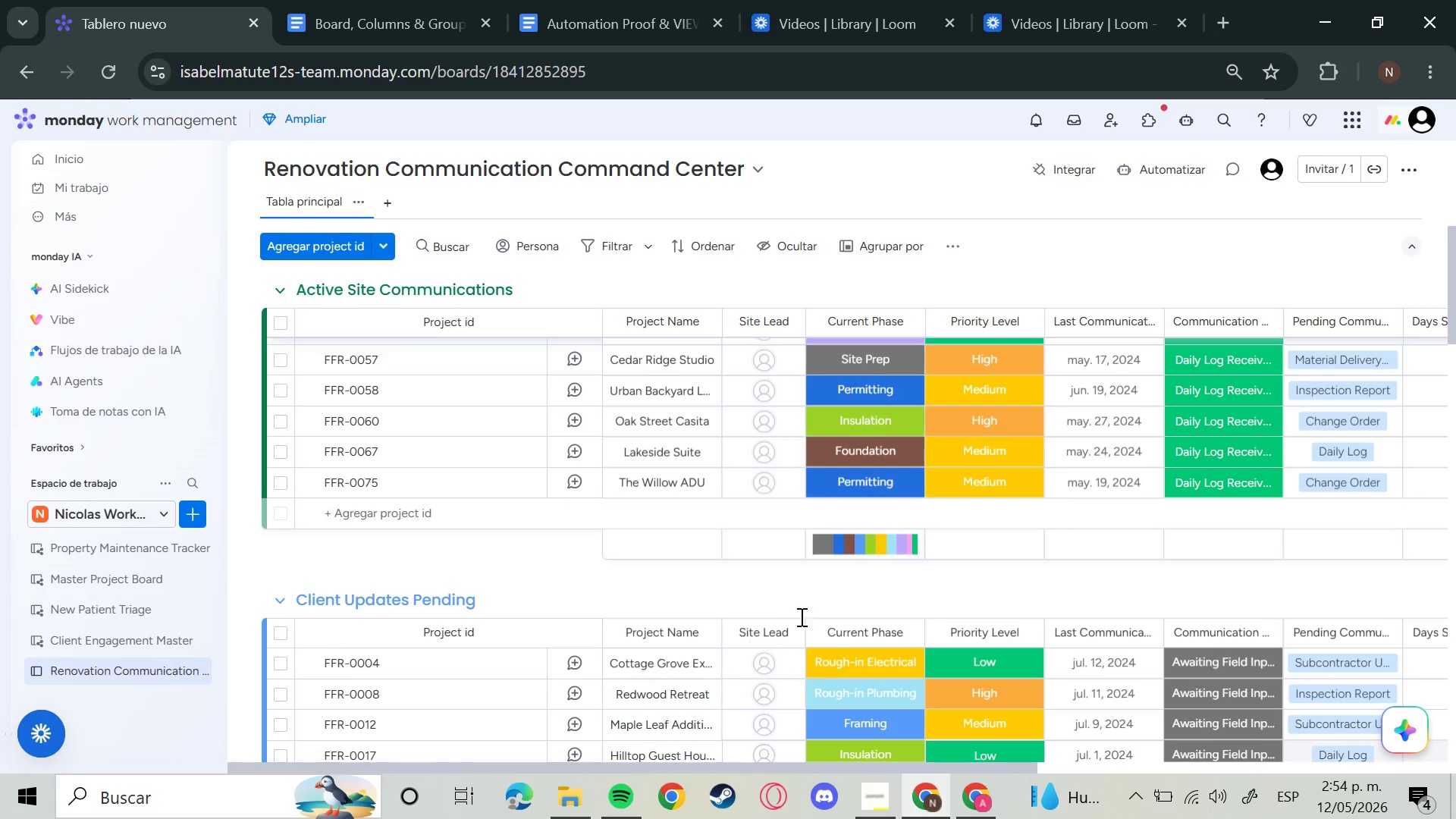 
scroll: coordinate [890, 633], scroll_direction: up, amount: 11.0
 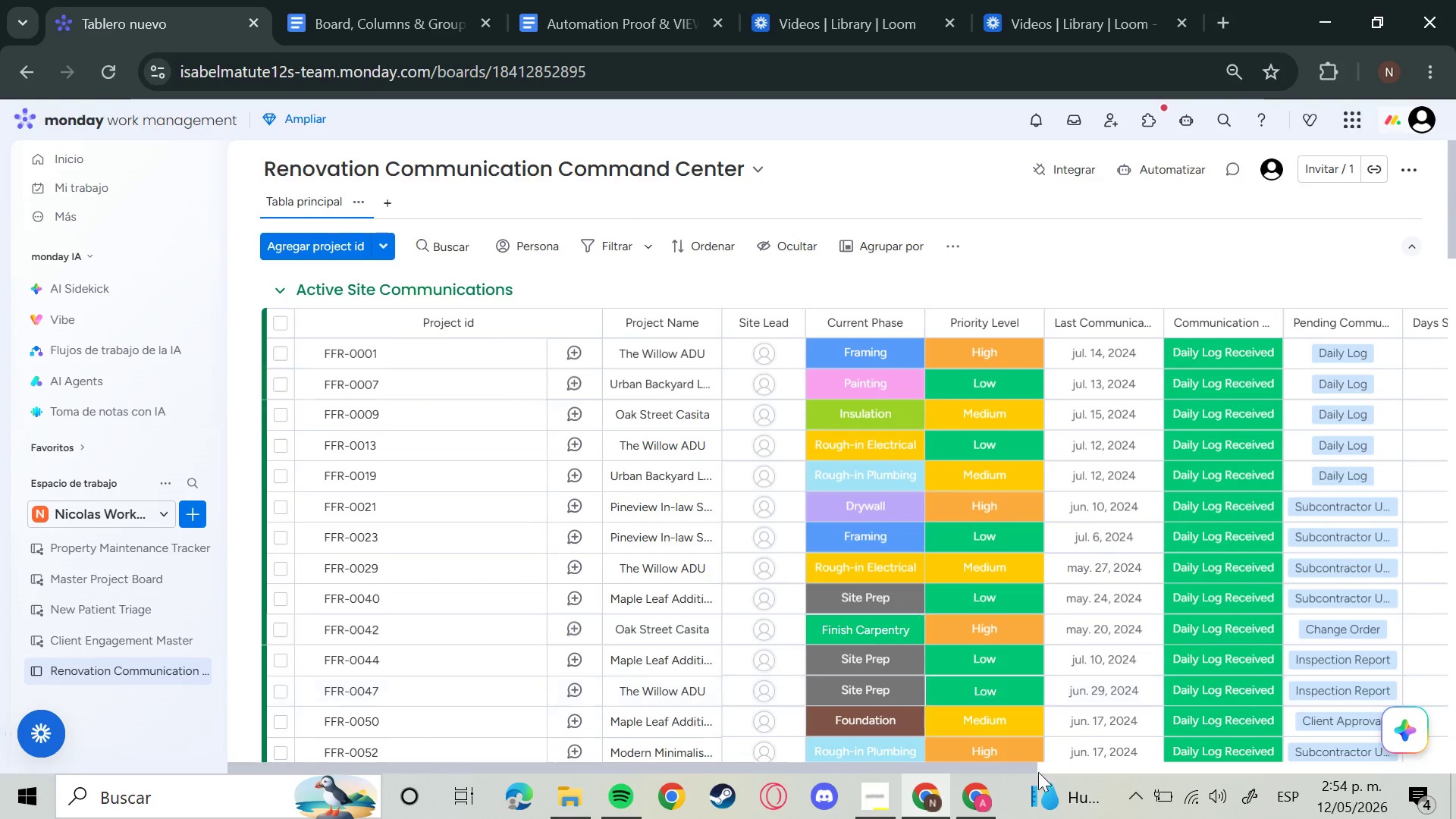 
left_click_drag(start_coordinate=[1016, 767], to_coordinate=[1347, 736])
 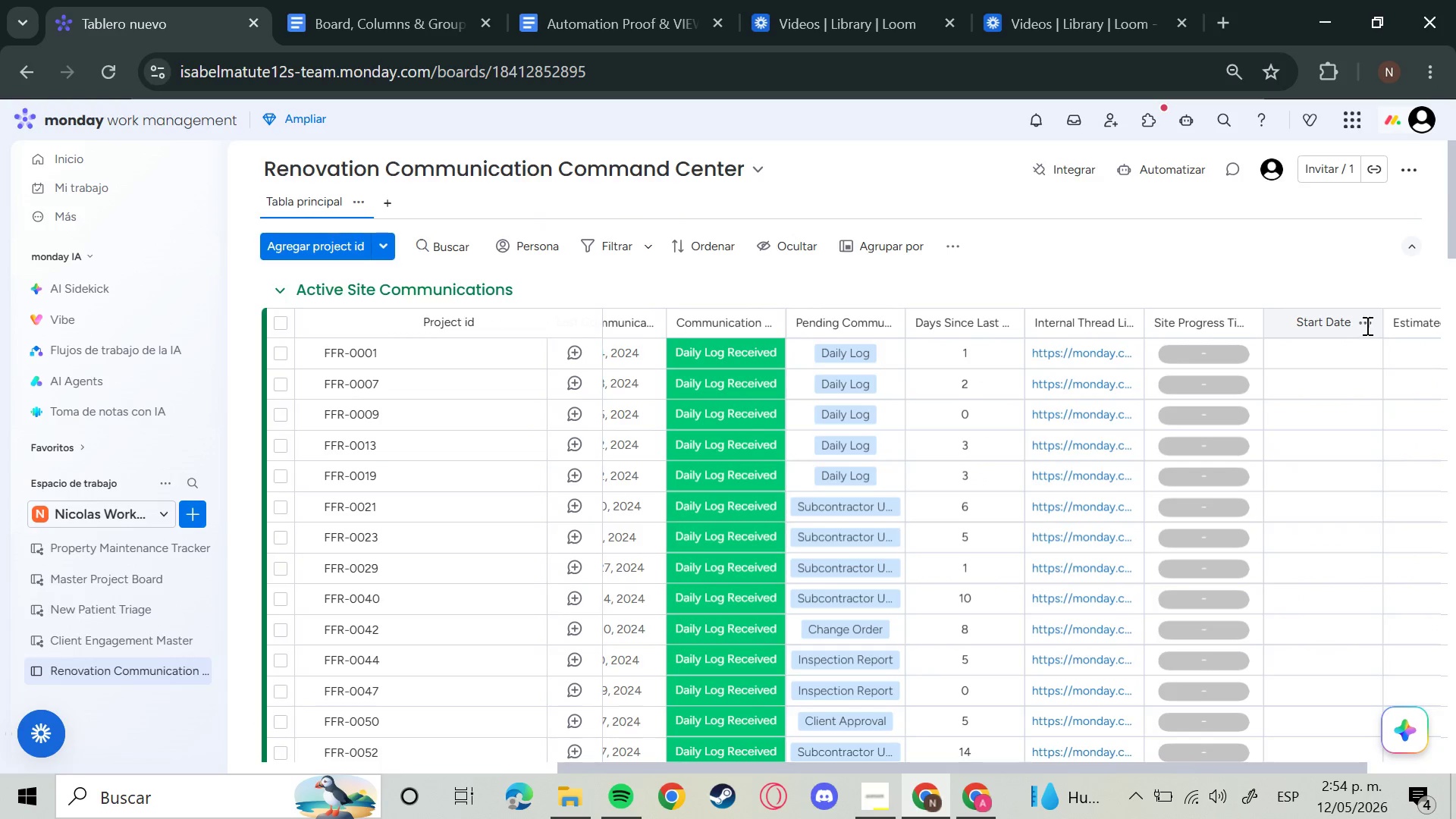 
left_click([1376, 322])
 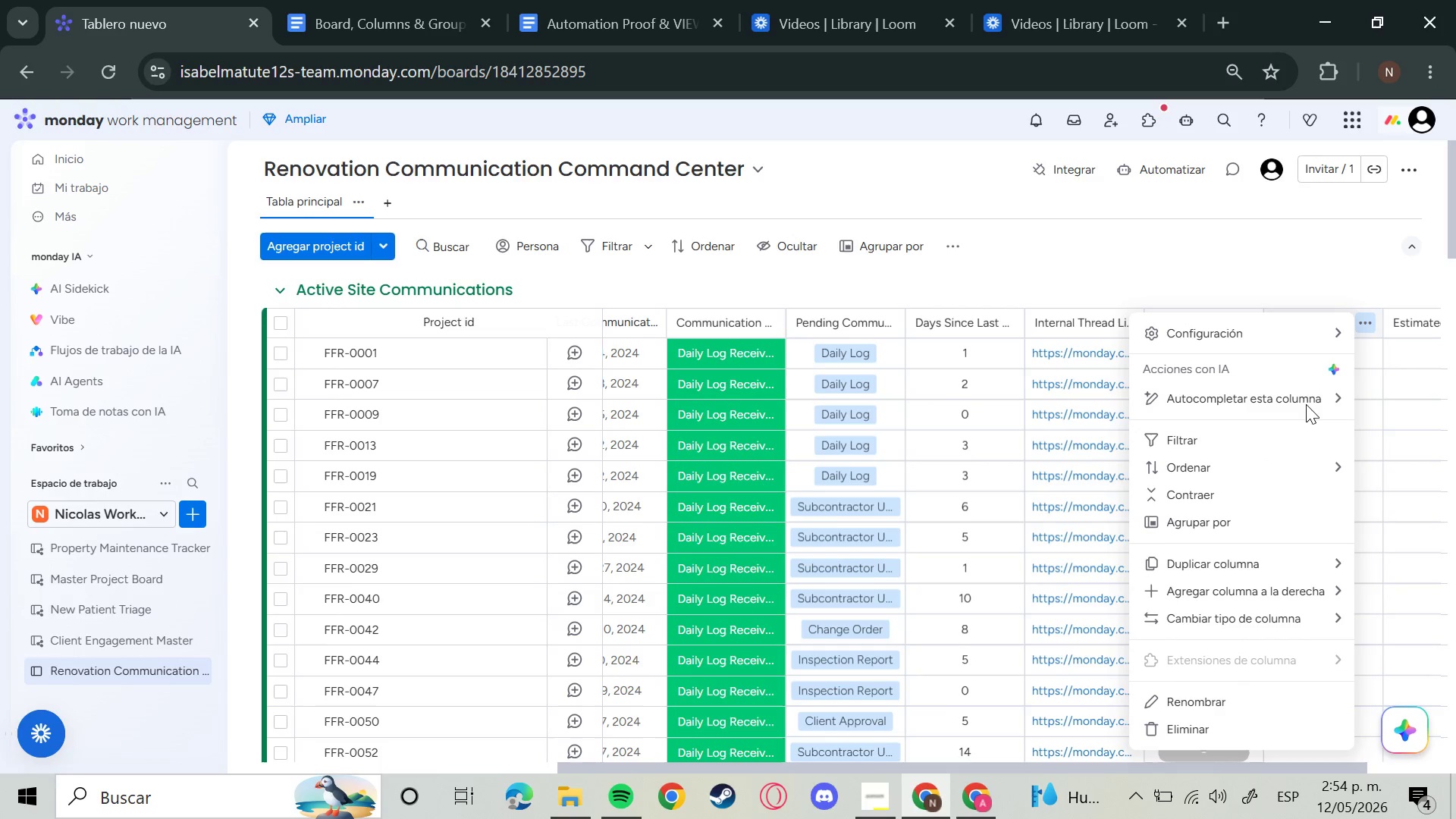 
left_click([1274, 394])
 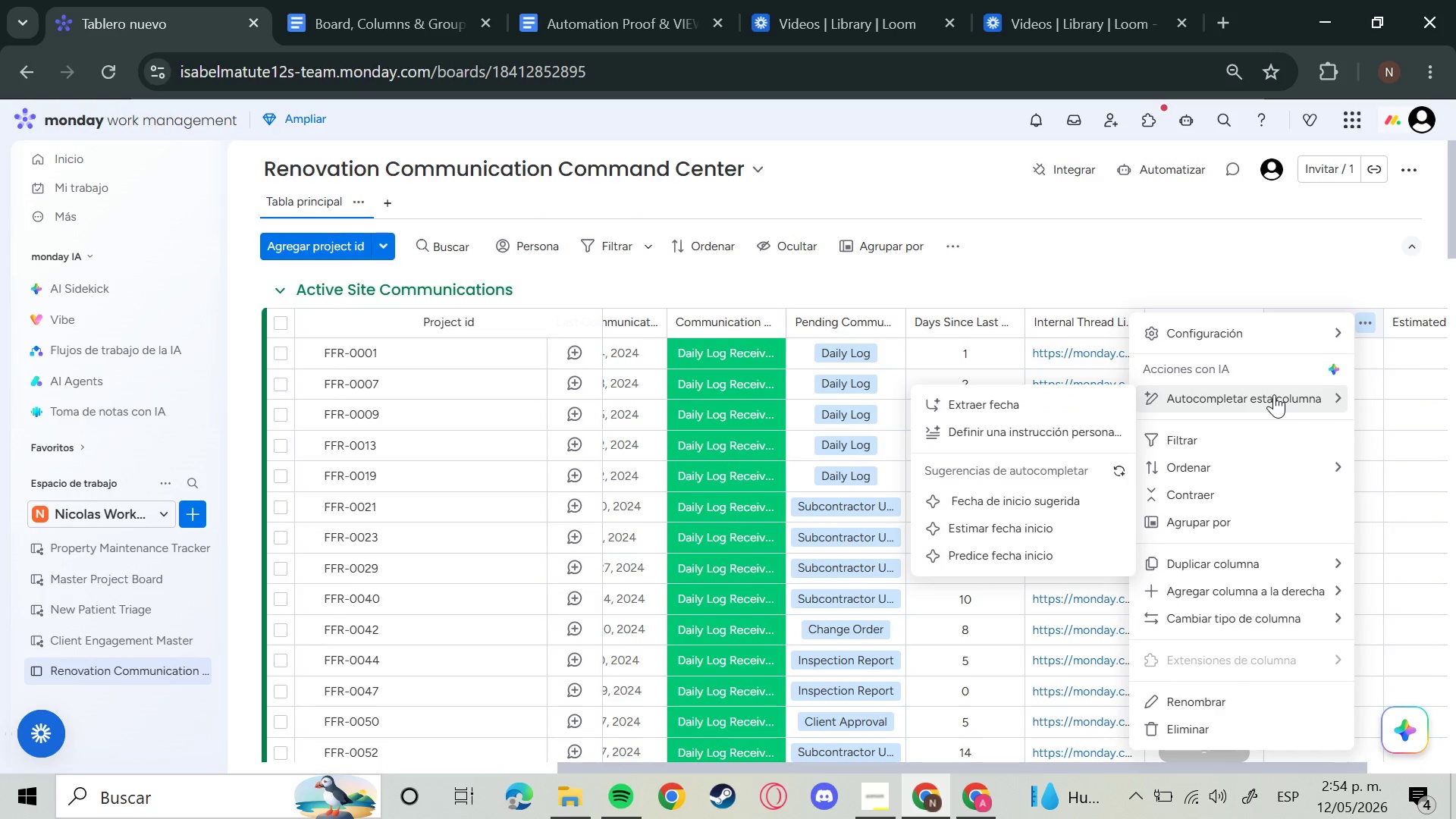 
wait(7.31)
 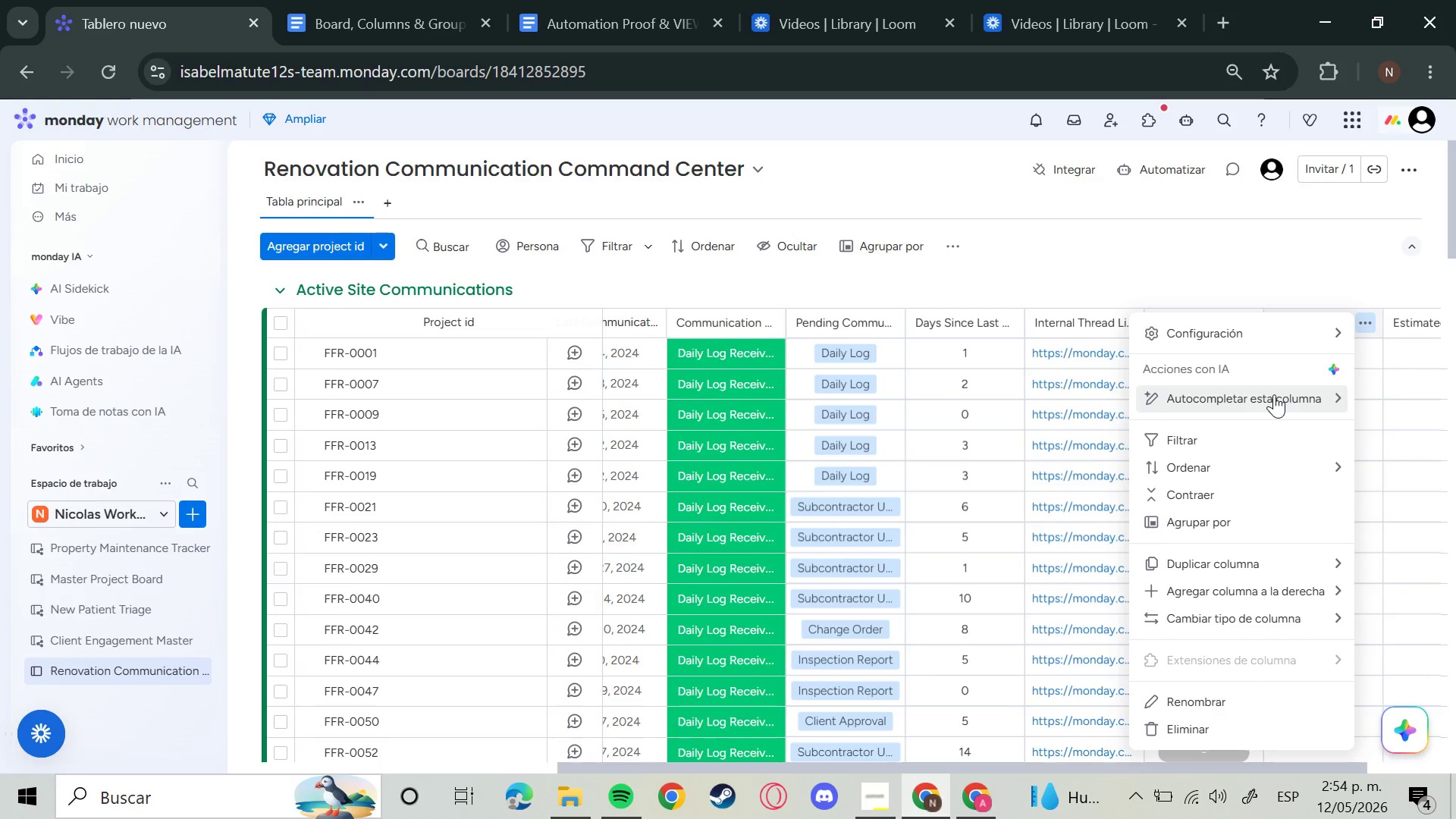 
mouse_move([1170, 403])
 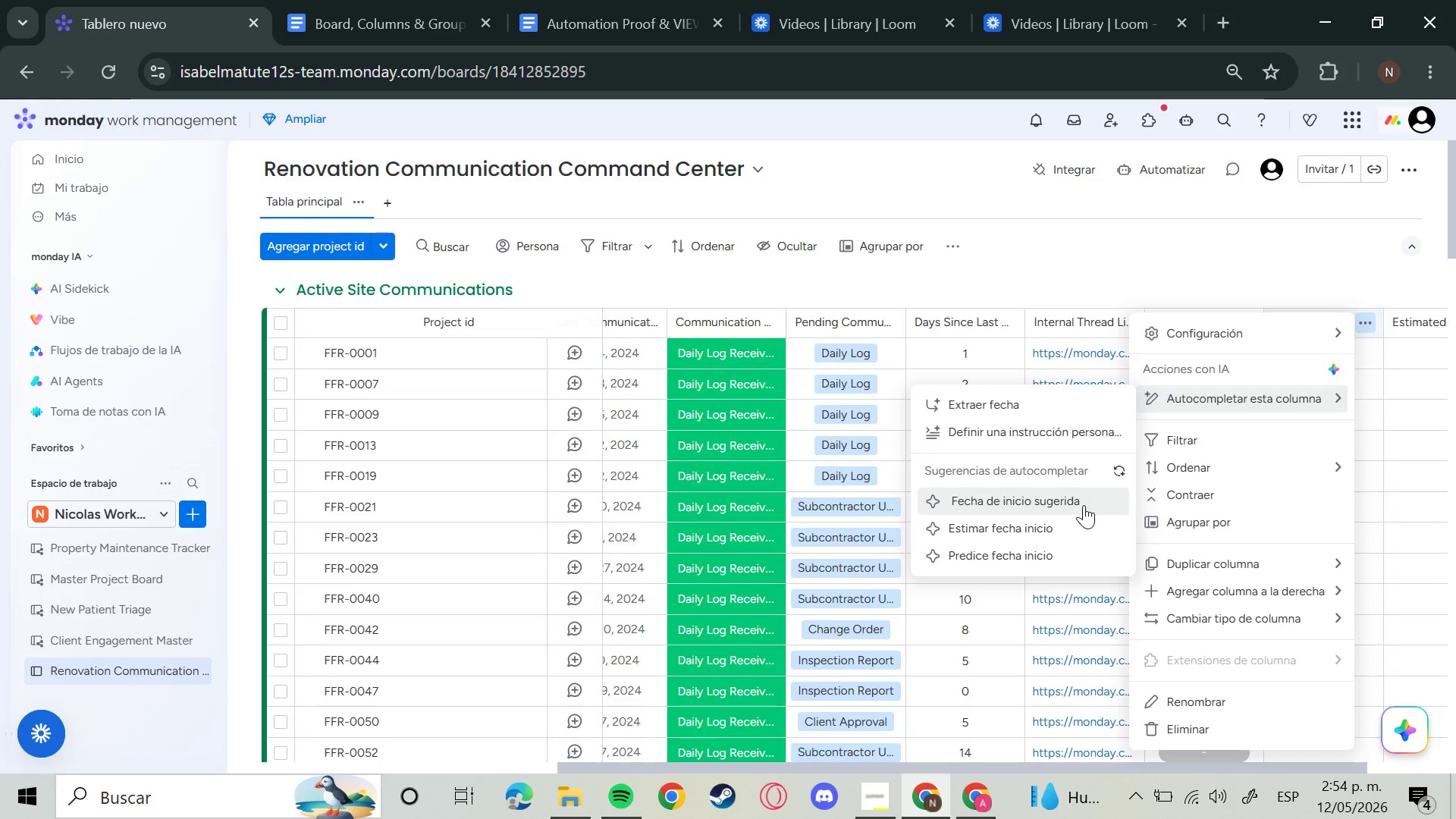 
wait(5.11)
 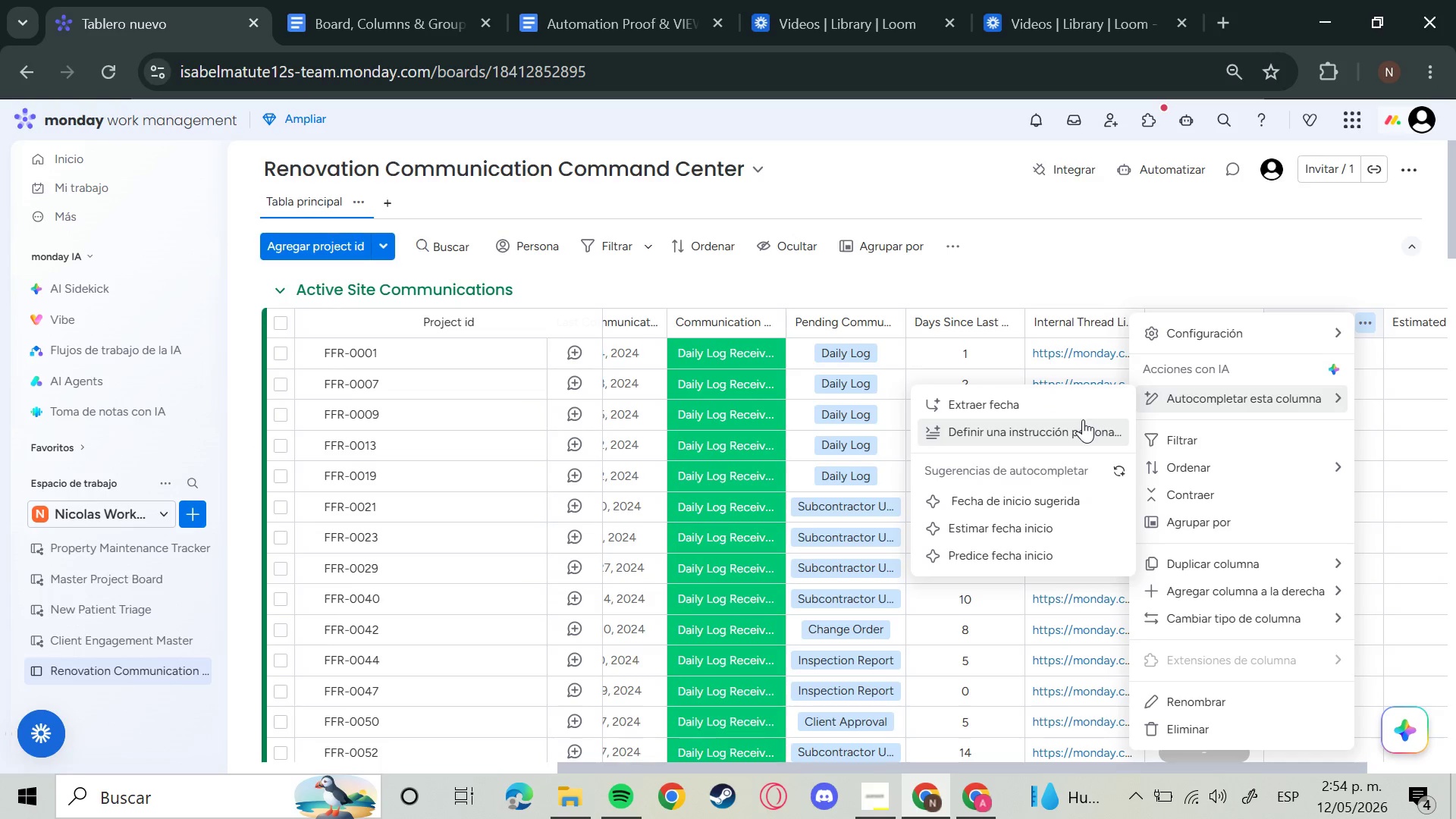 
left_click([1084, 505])
 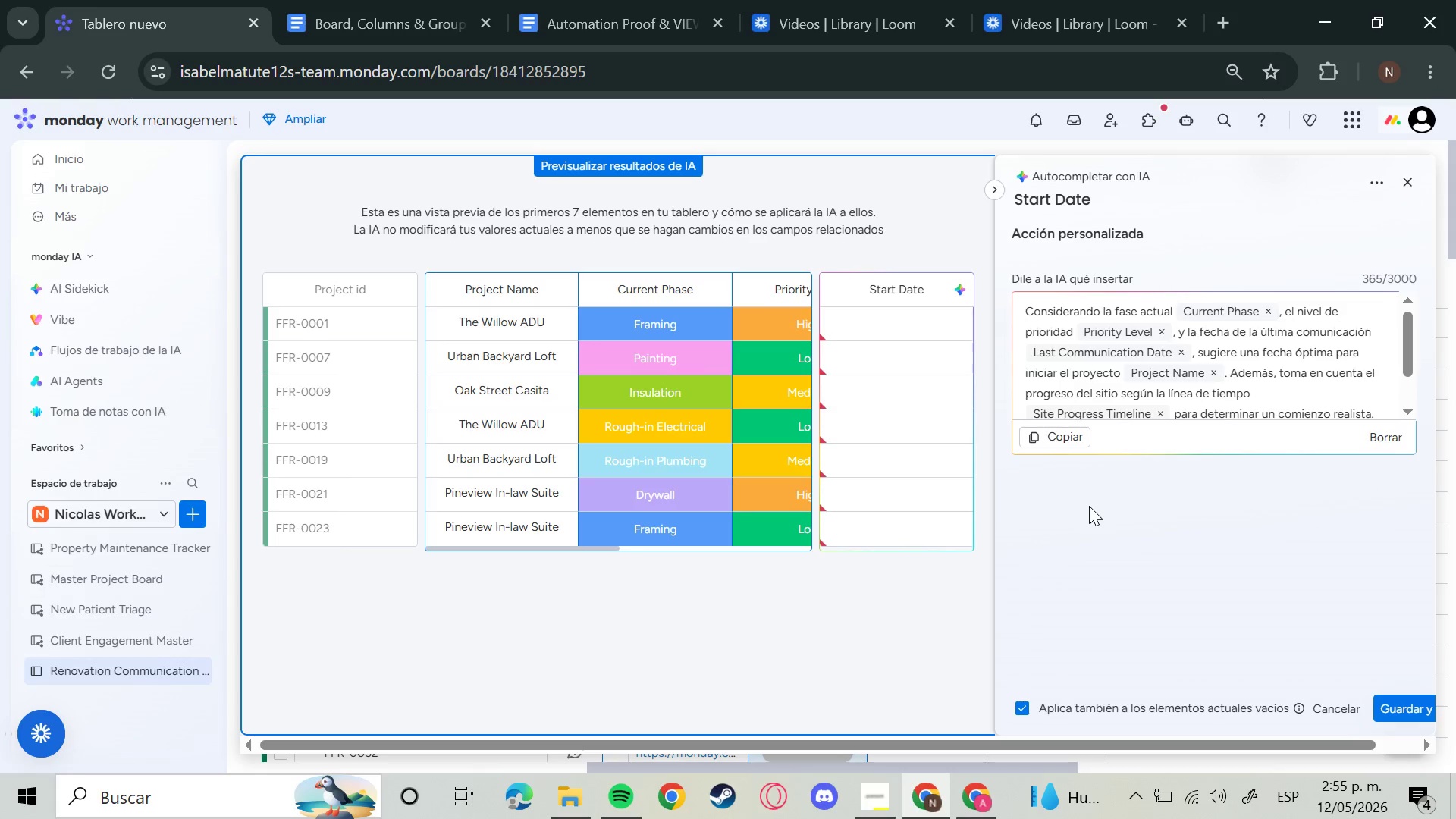 
wait(31.75)
 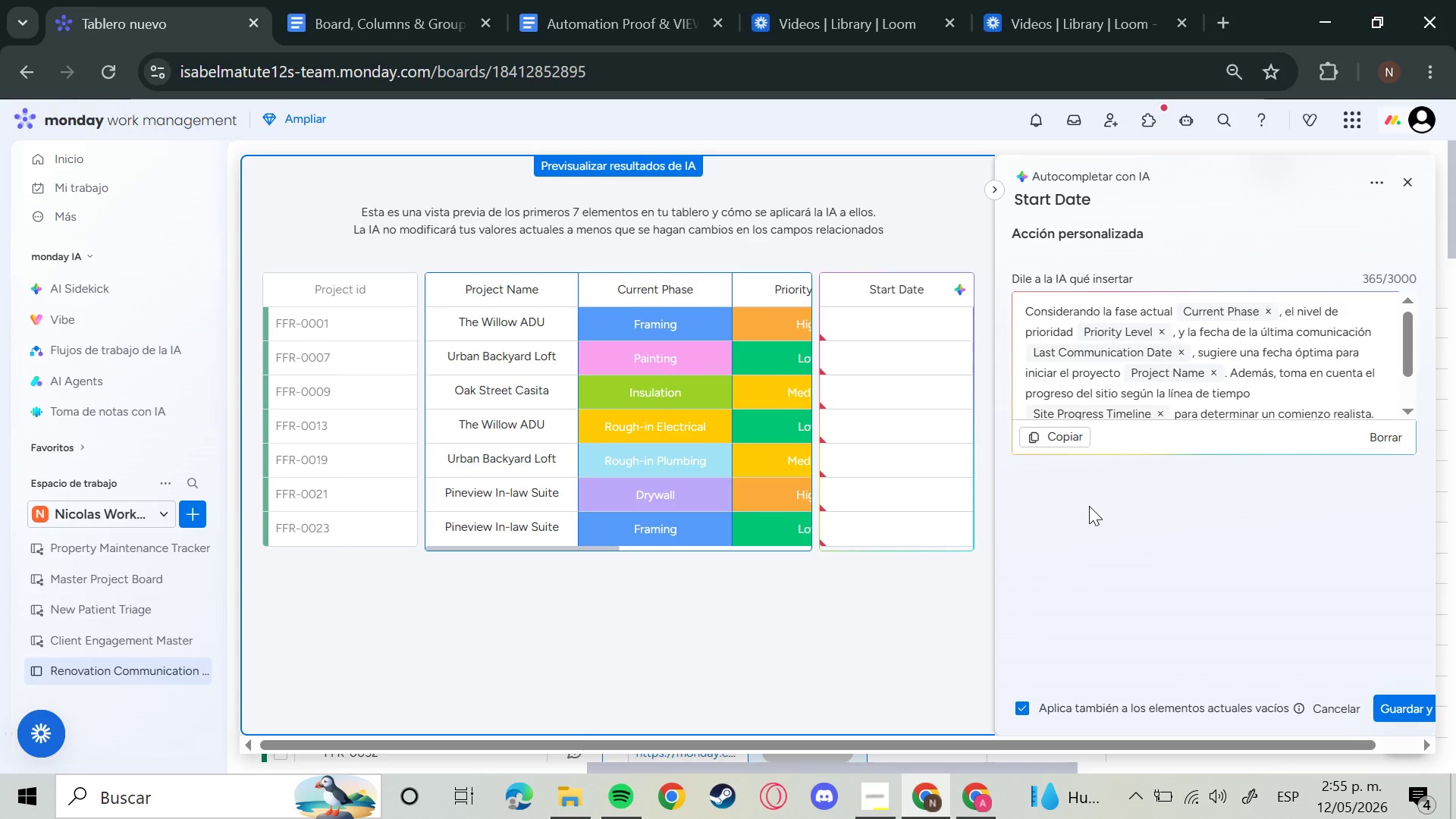 
scroll: coordinate [1273, 405], scroll_direction: down, amount: 3.0
 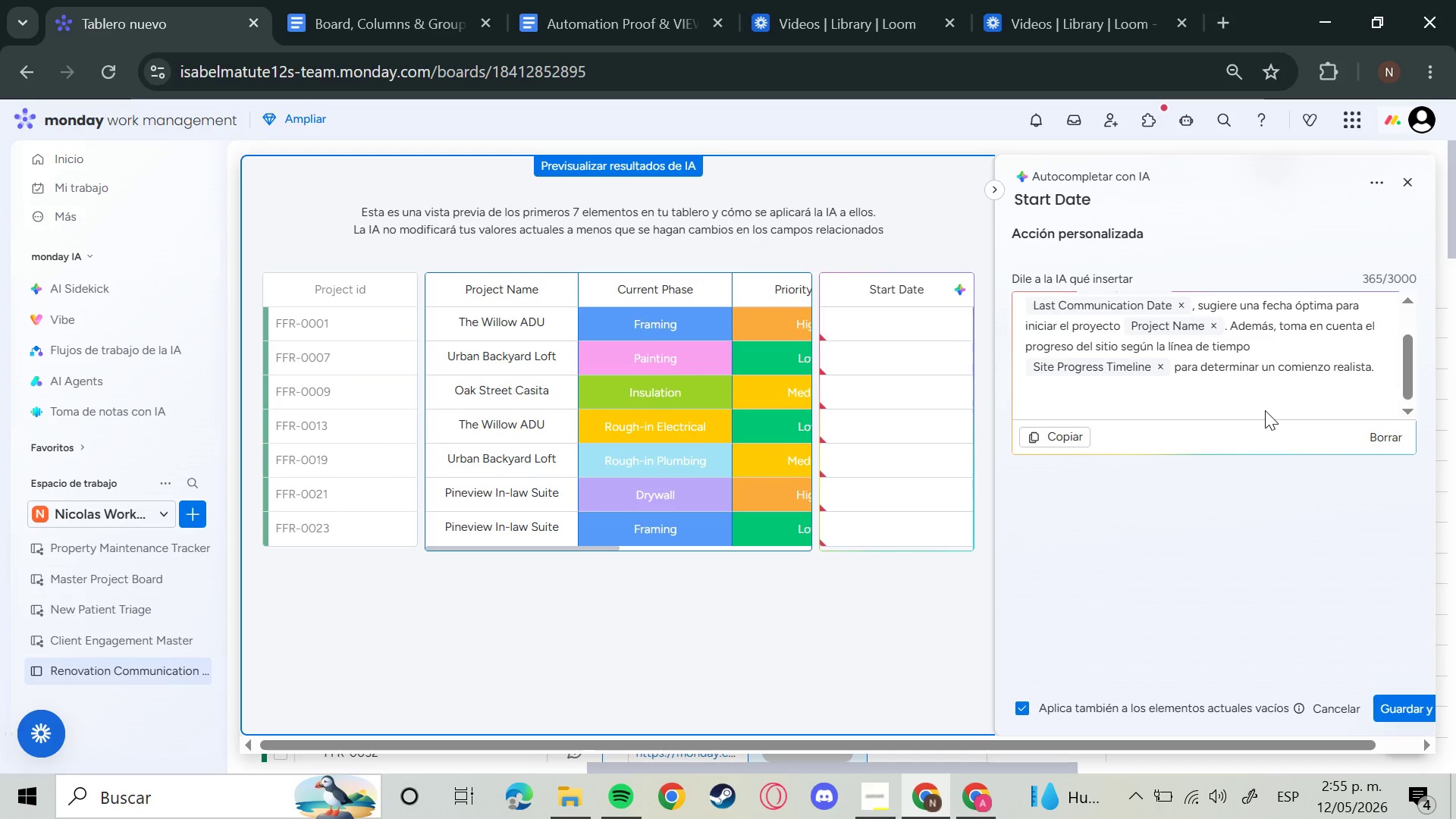 
wait(9.24)
 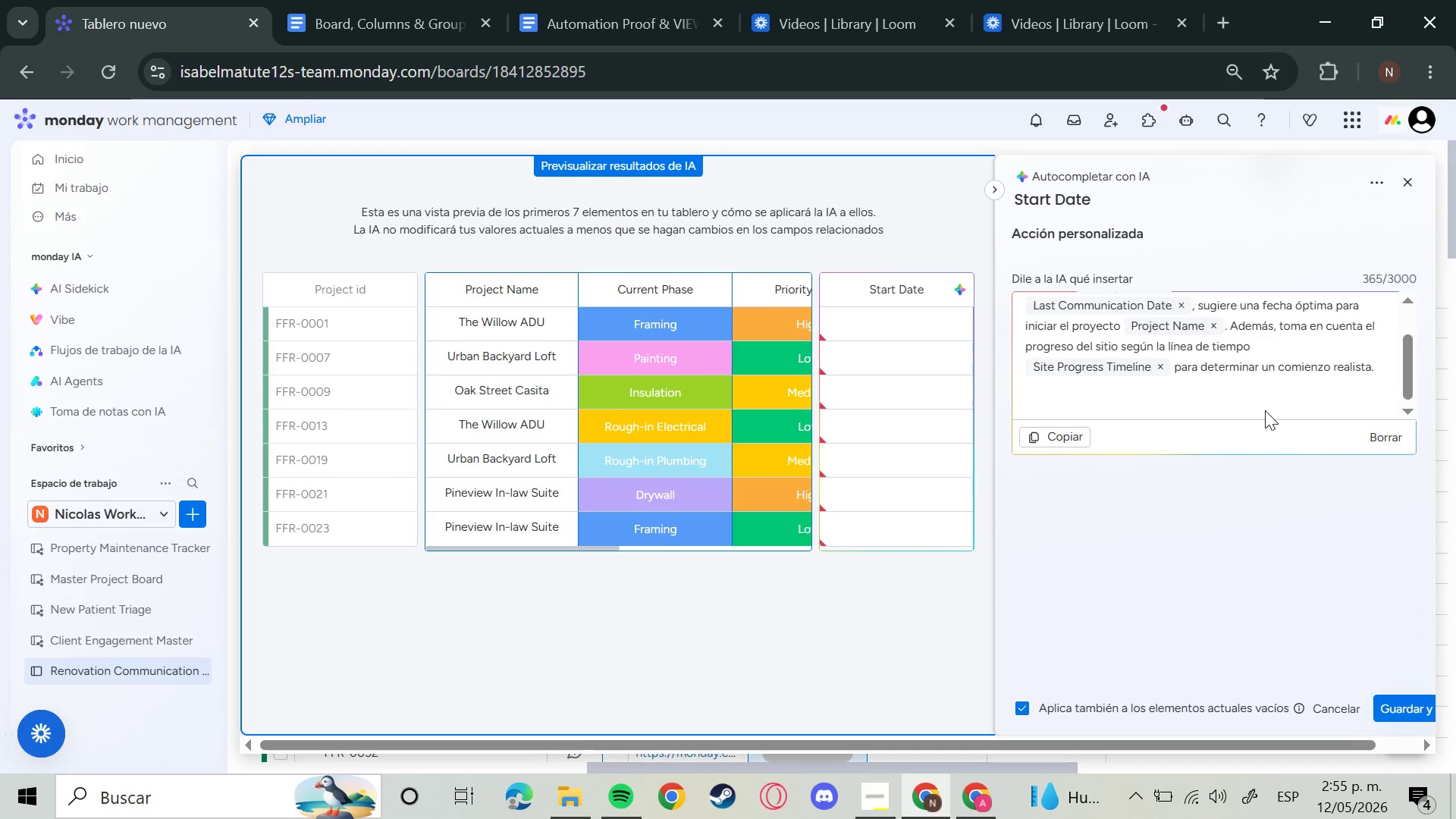 
left_click([1376, 705])
 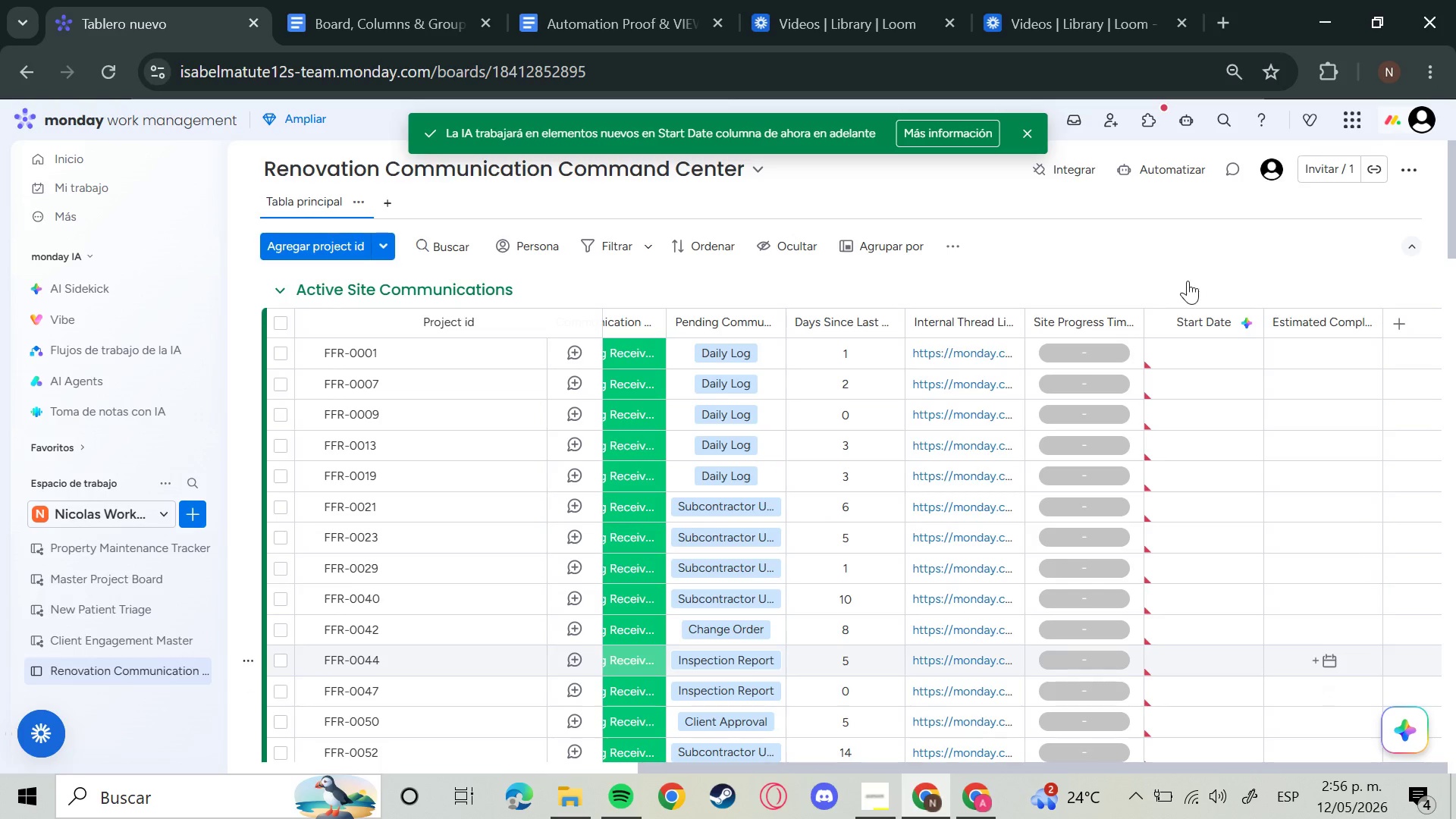 
wait(35.12)
 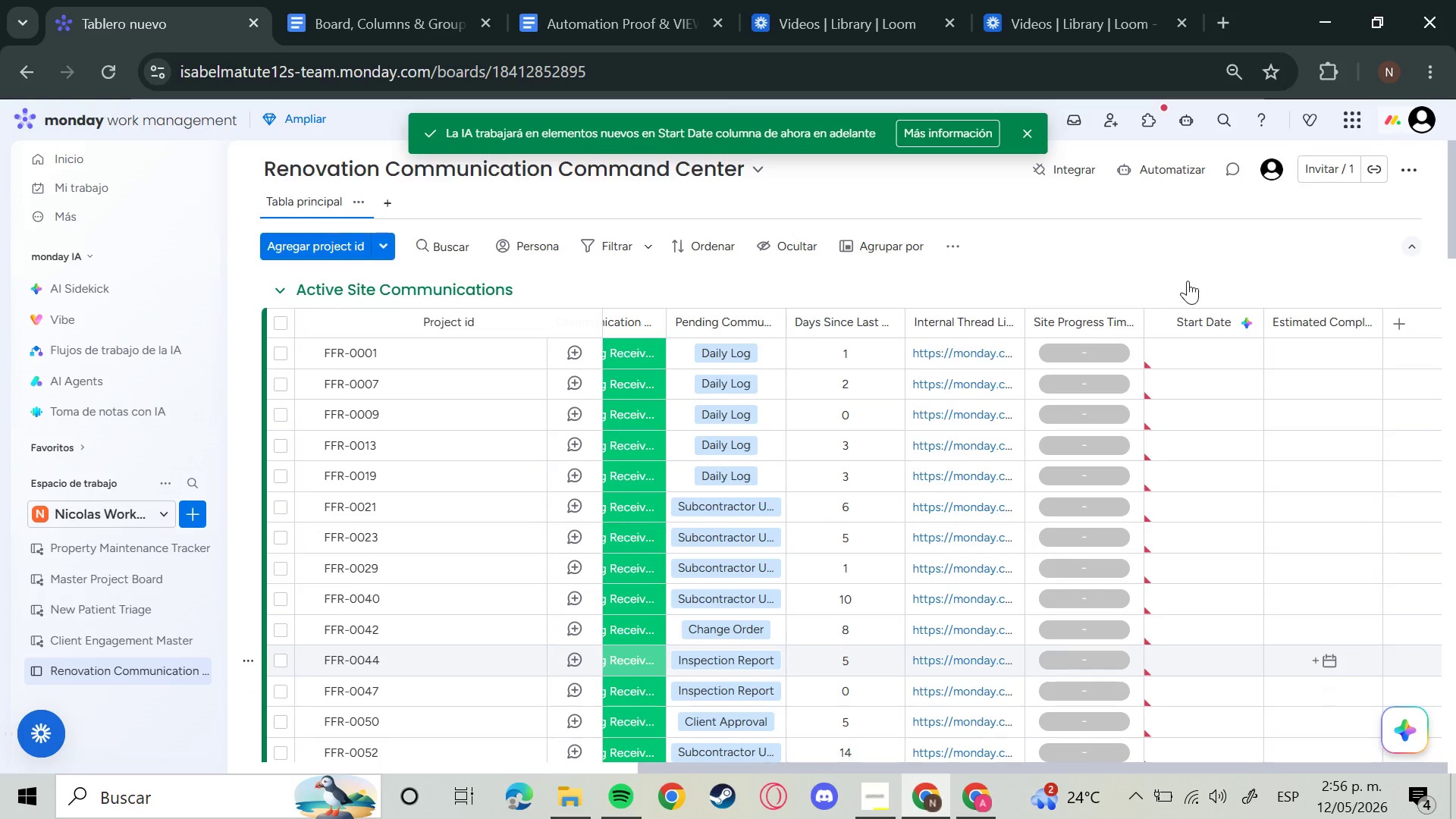 
left_click([1253, 330])
 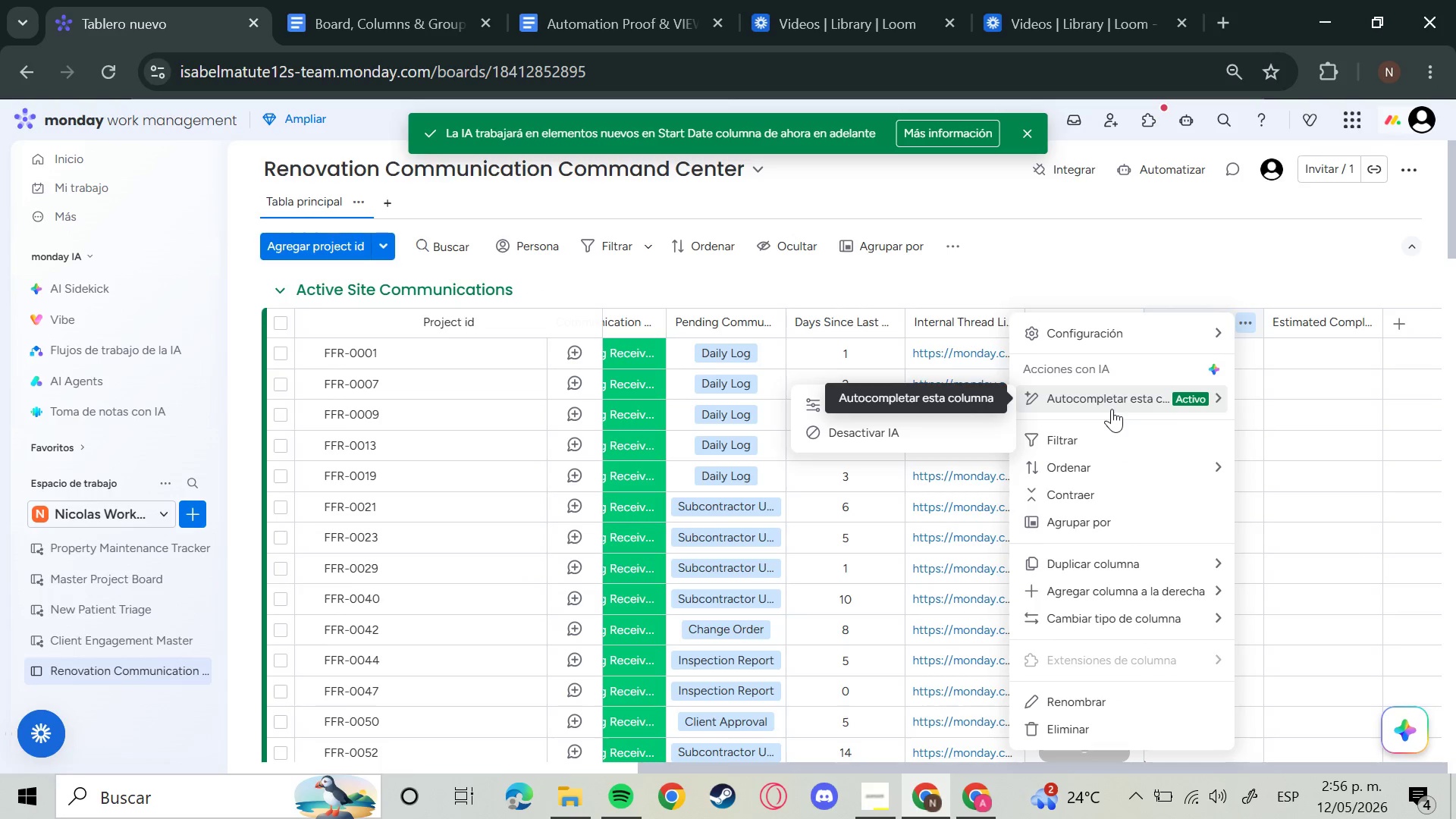 
left_click([870, 447])
 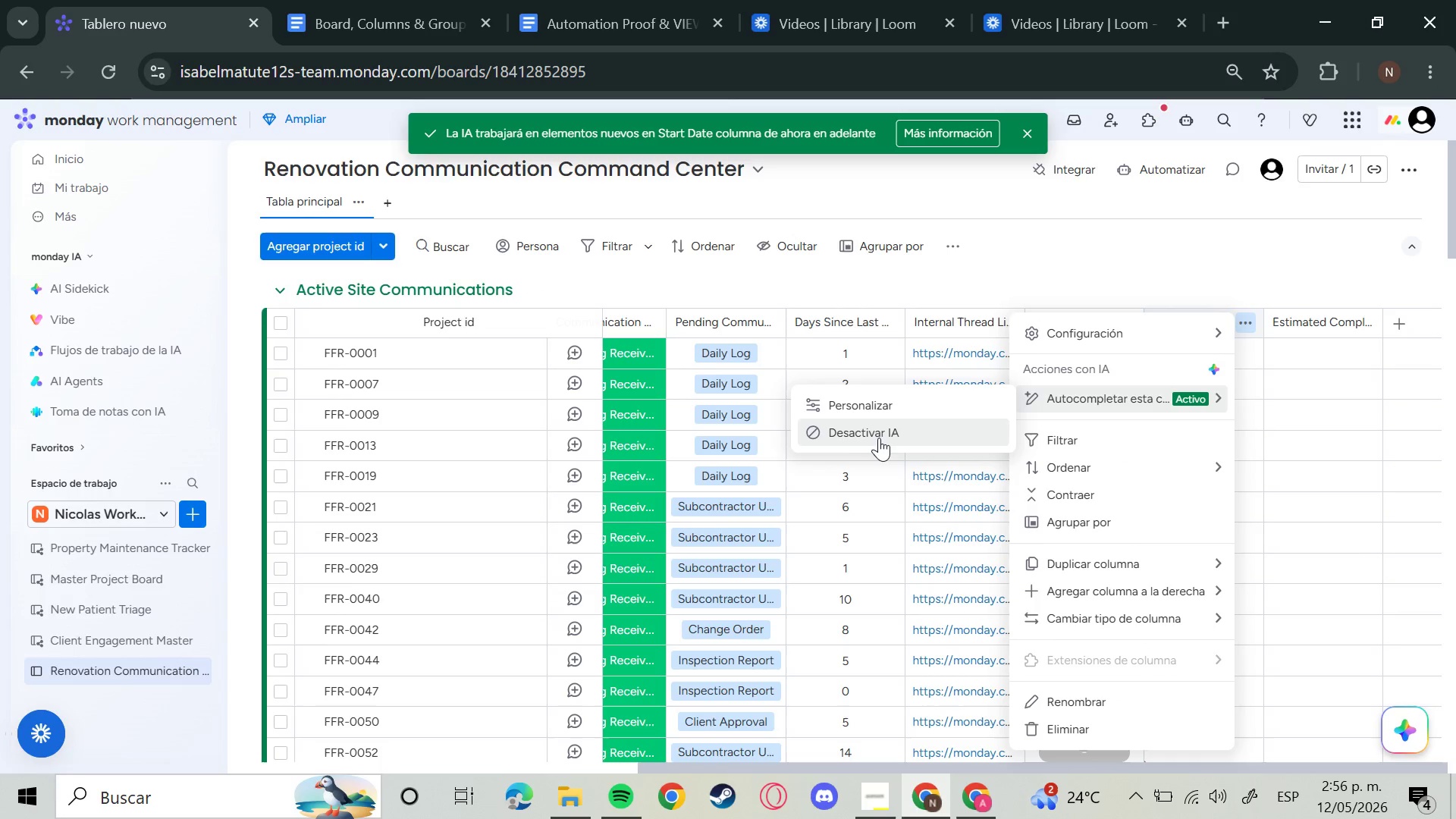 
left_click([880, 436])
 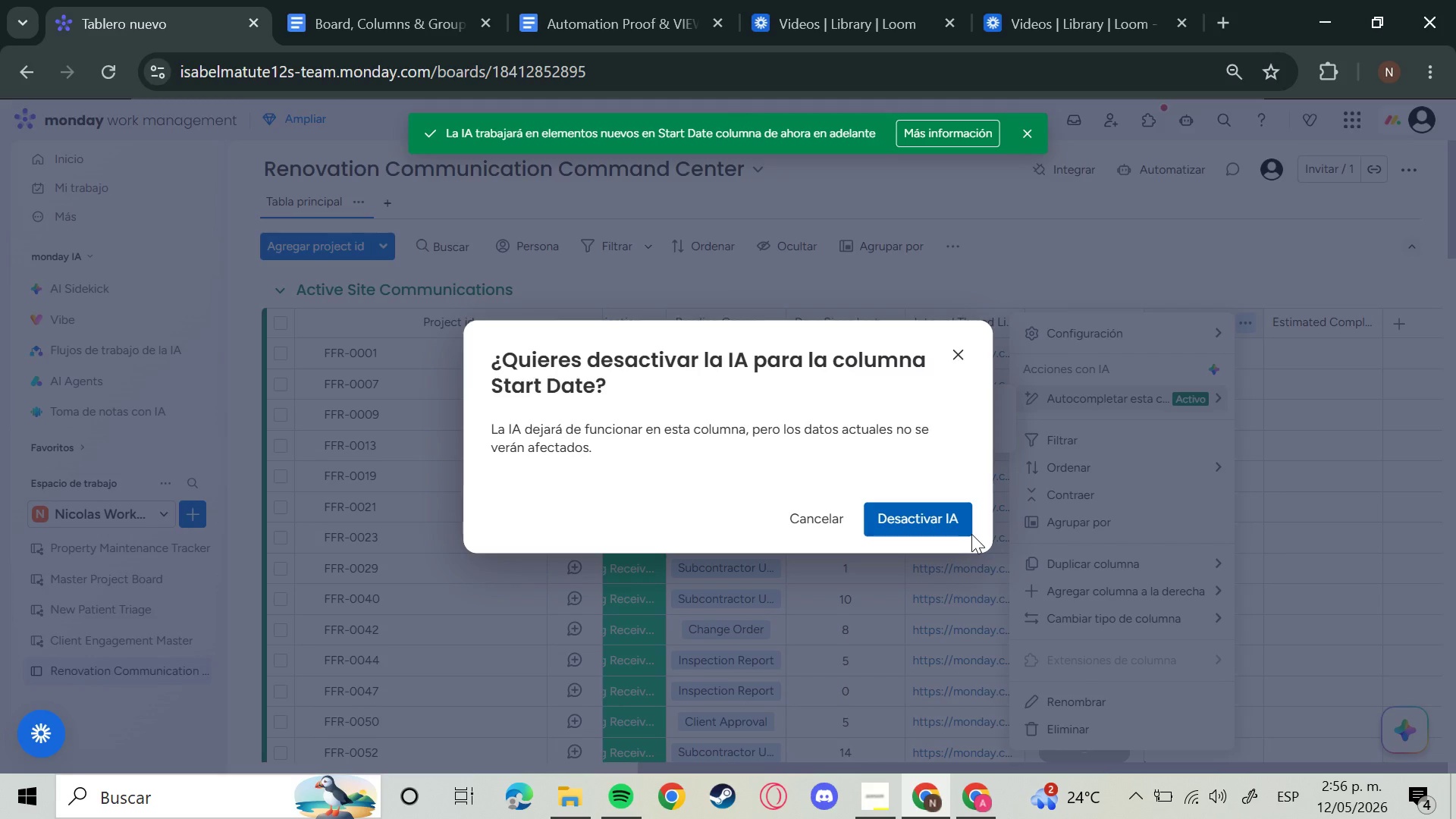 
left_click([947, 529])
 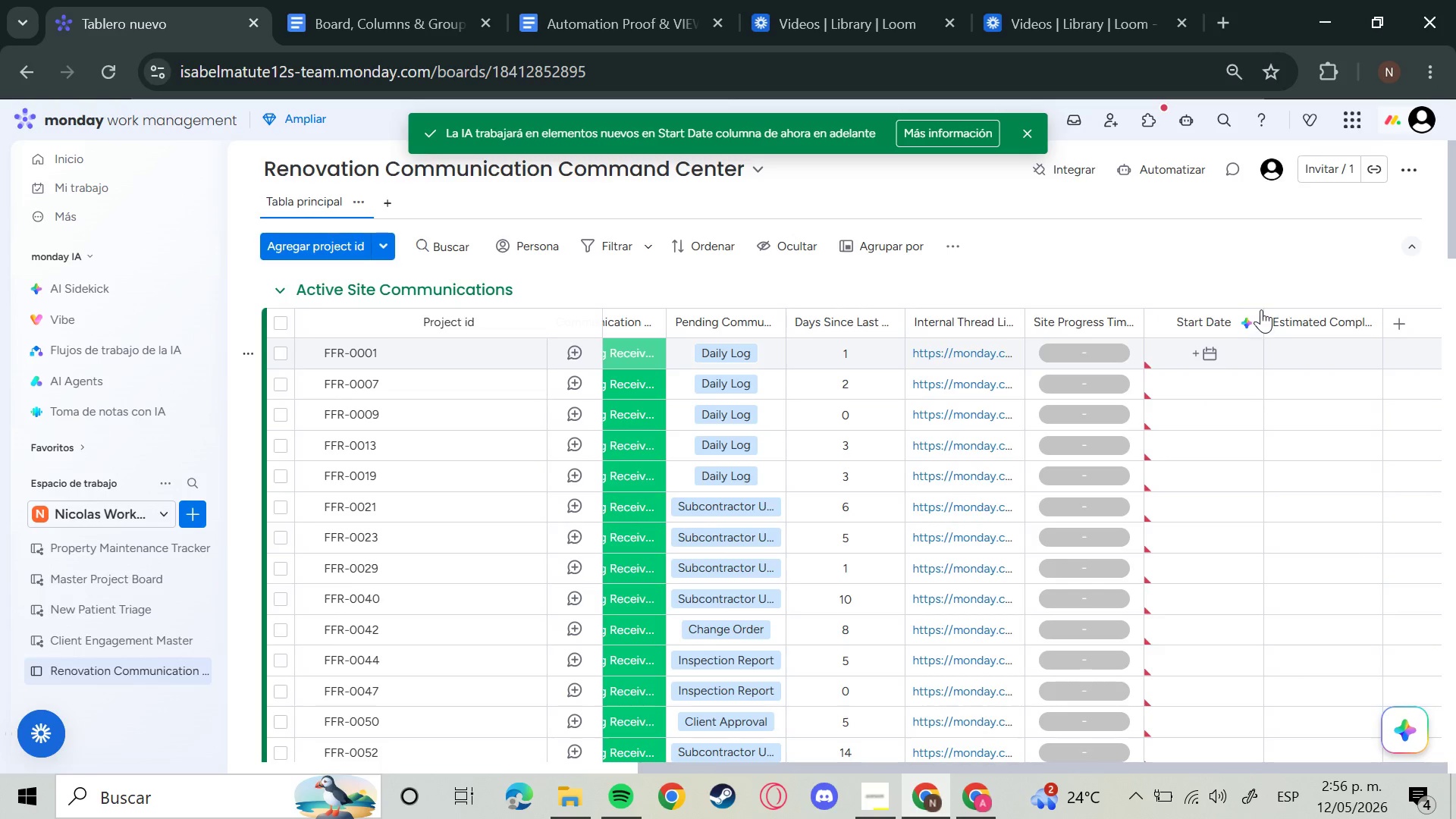 
left_click([1239, 322])
 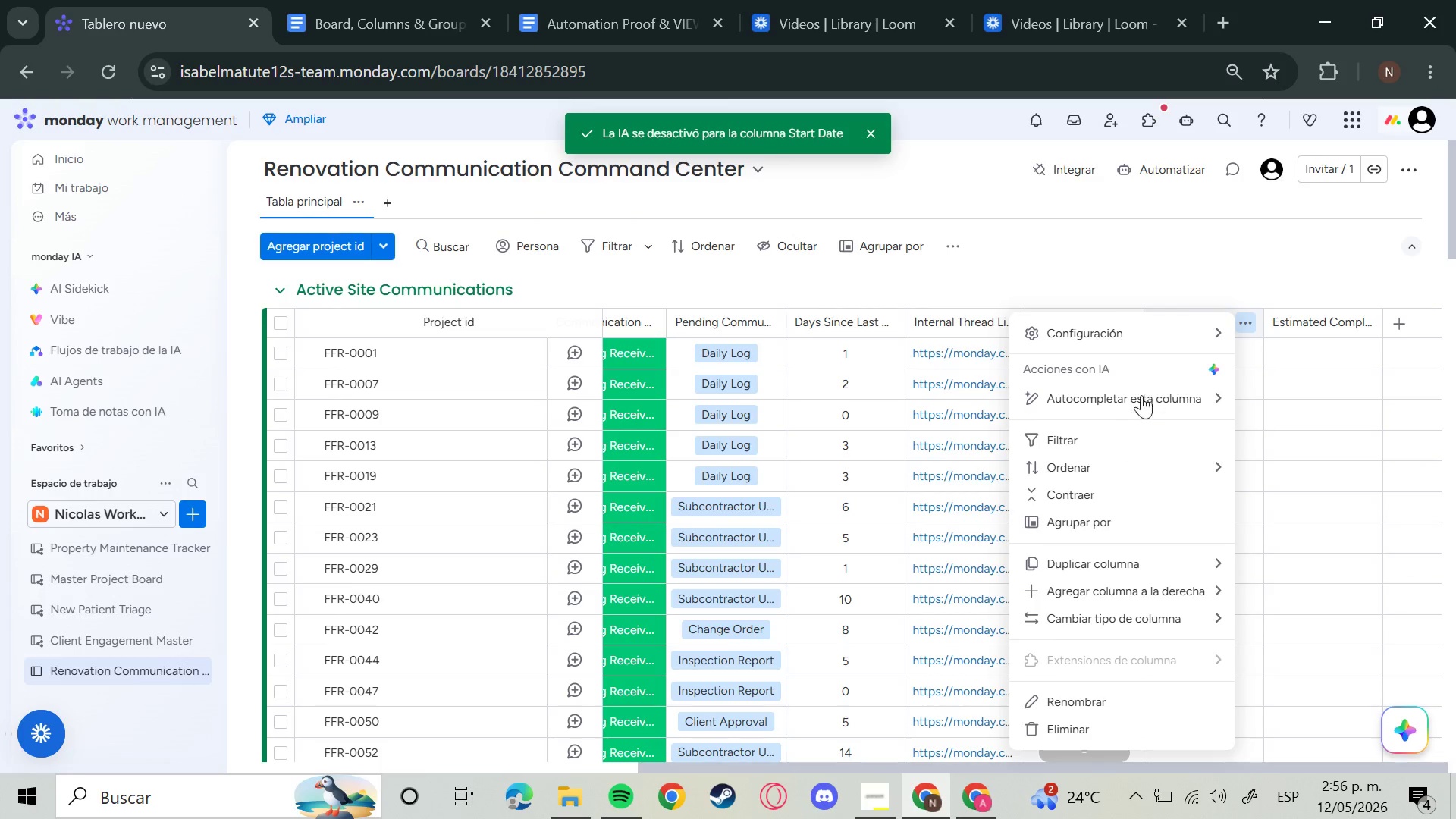 
left_click([1128, 403])
 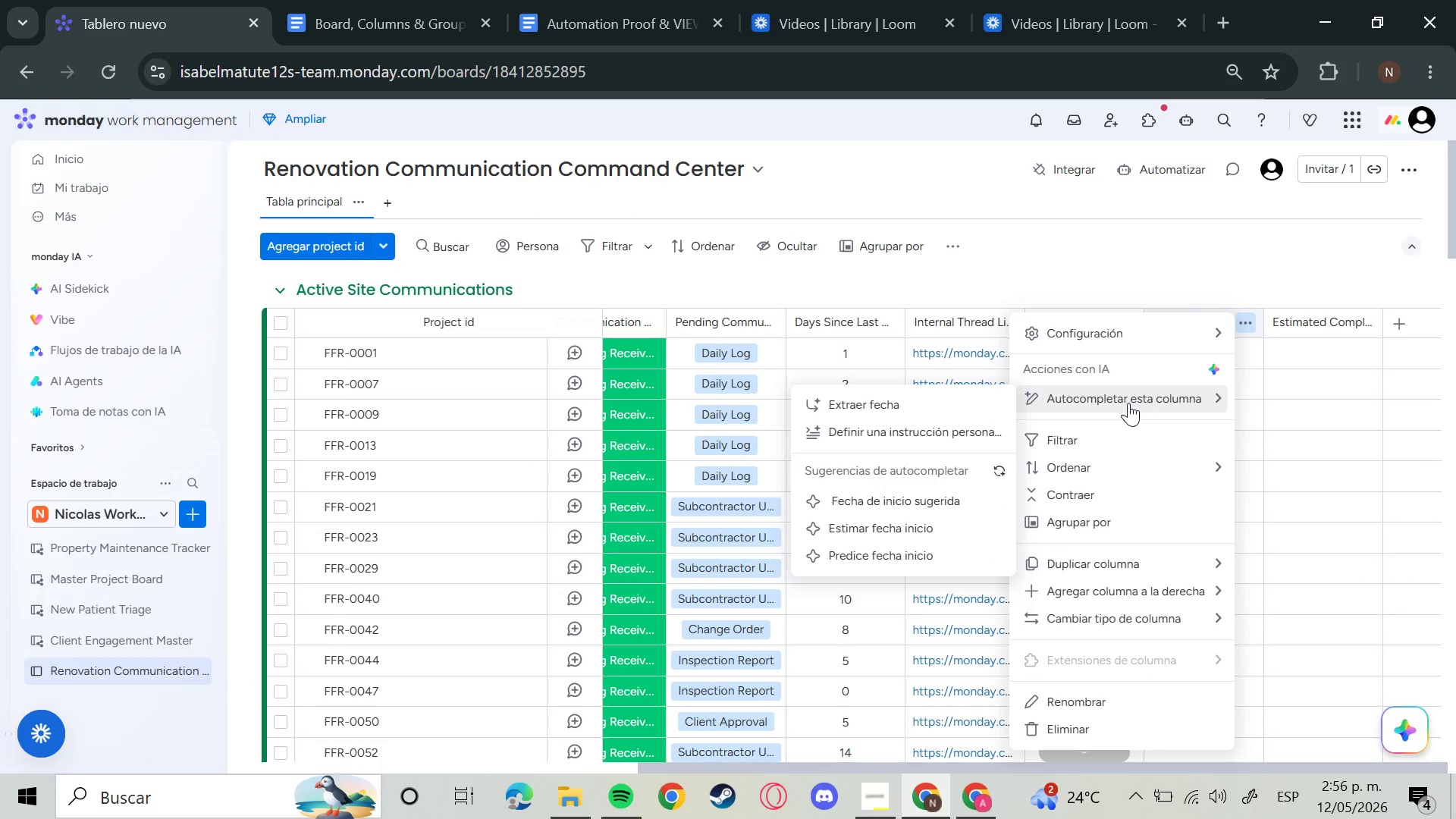 
wait(7.41)
 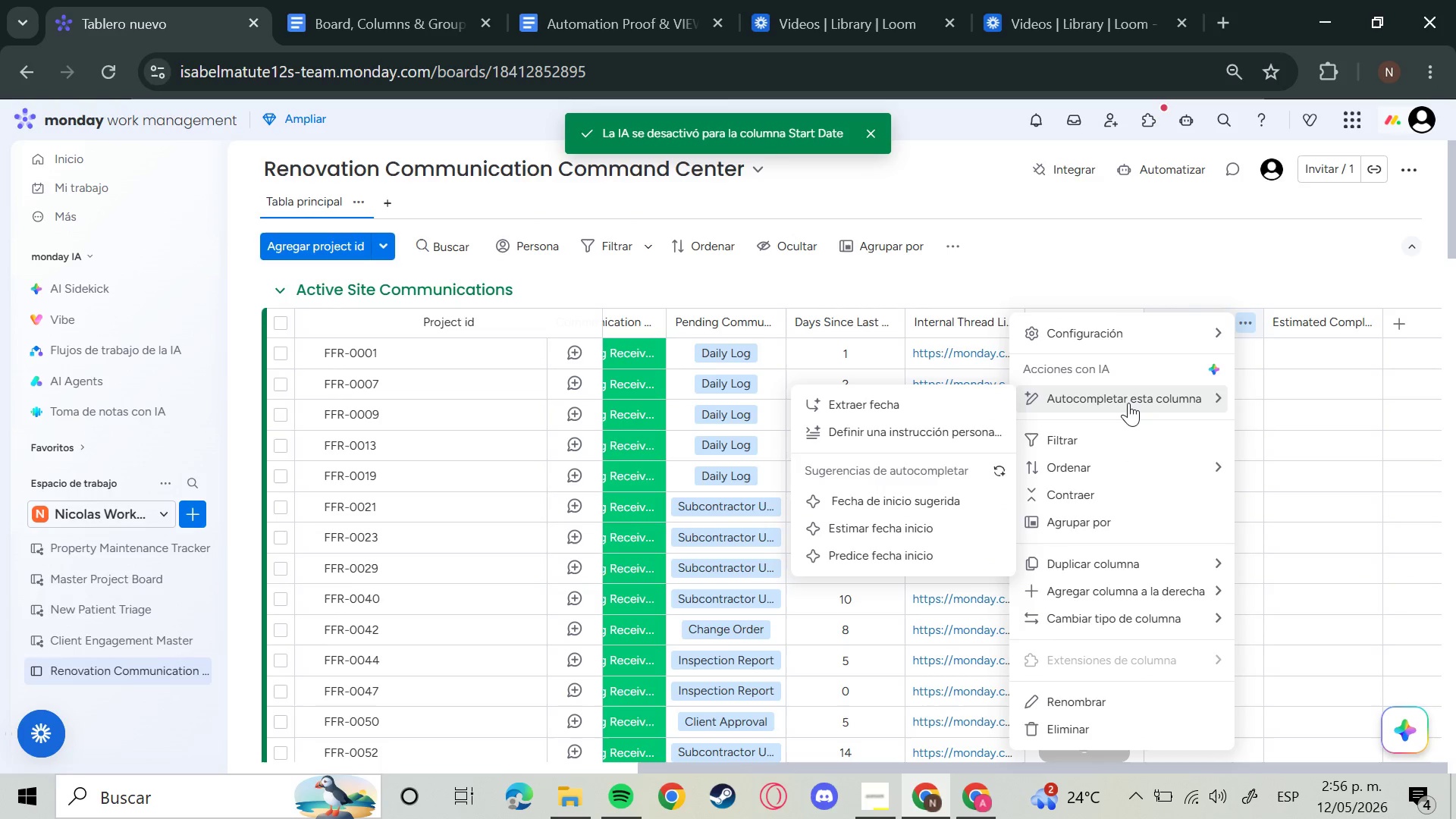 
mouse_move([1102, 399])
 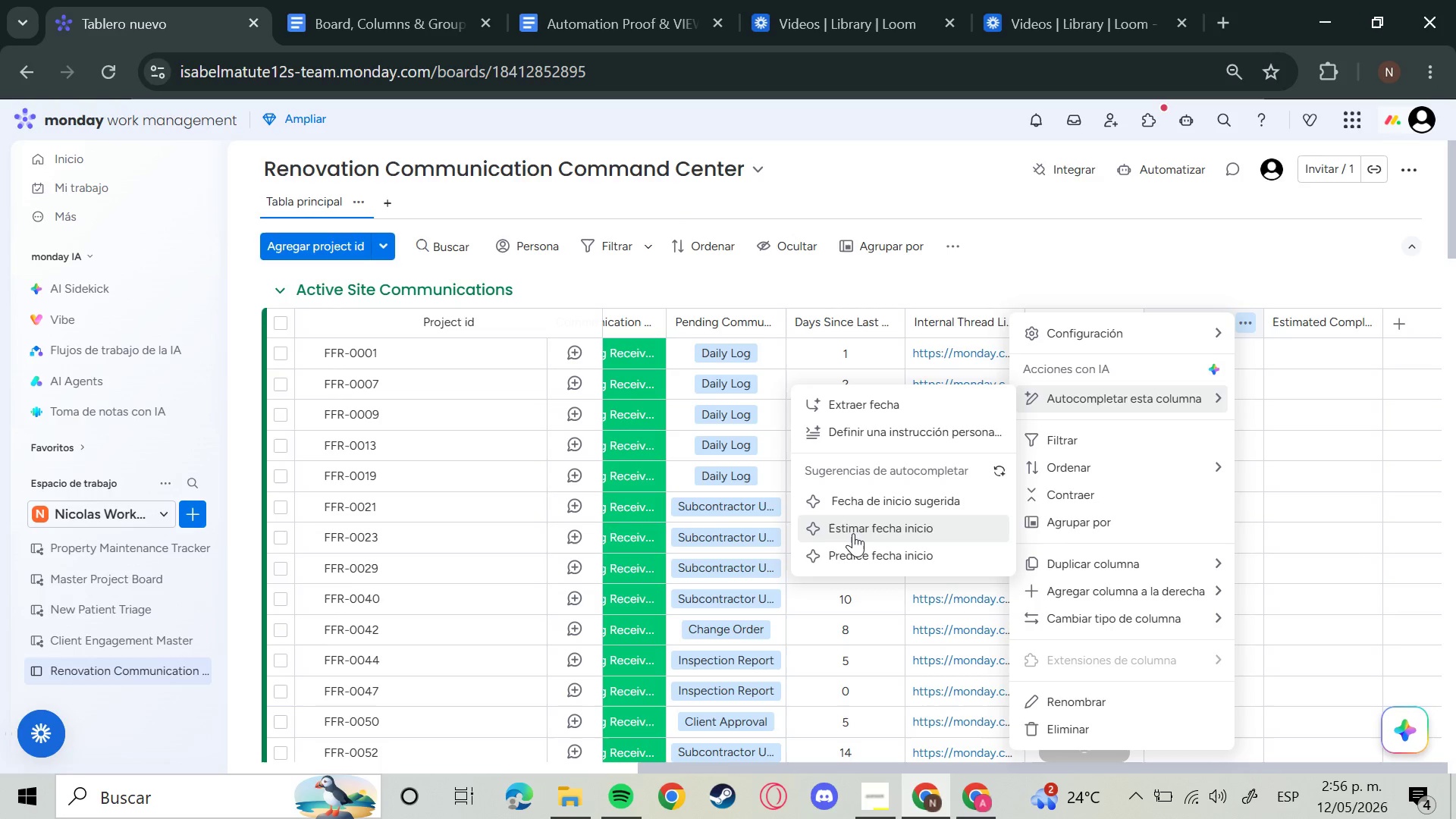 
wait(5.05)
 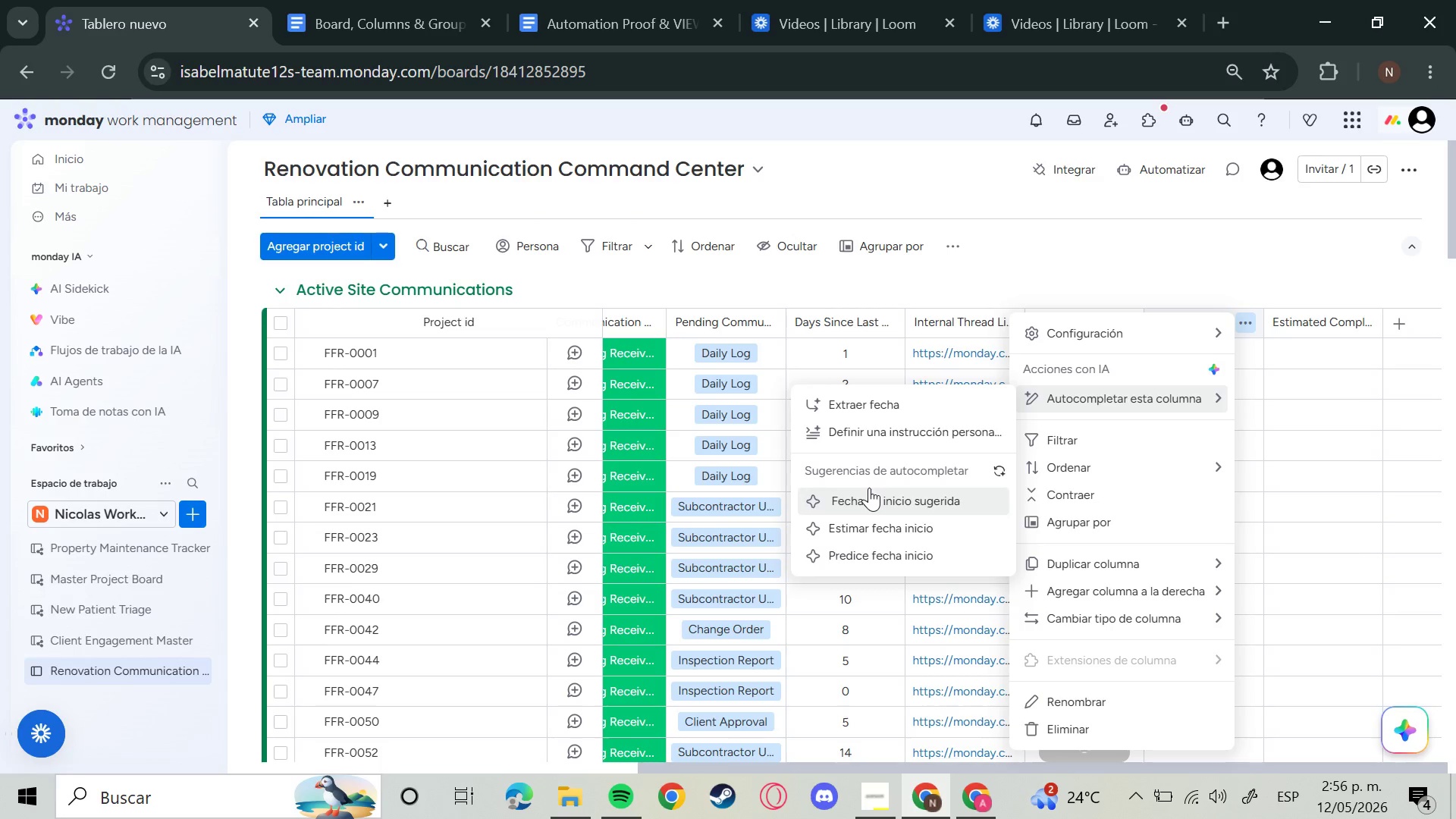 
left_click([855, 535])
 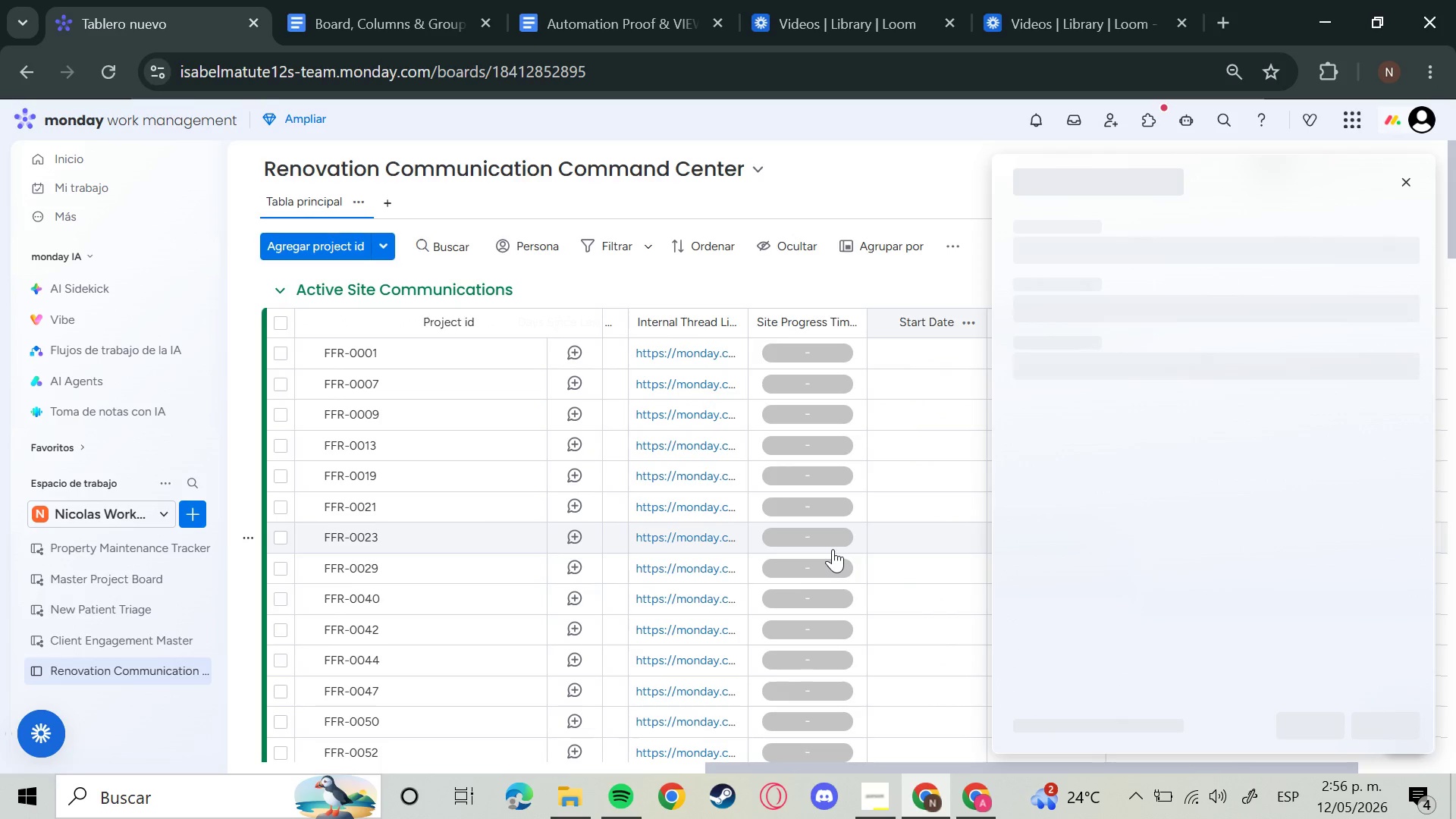 
wait(8.22)
 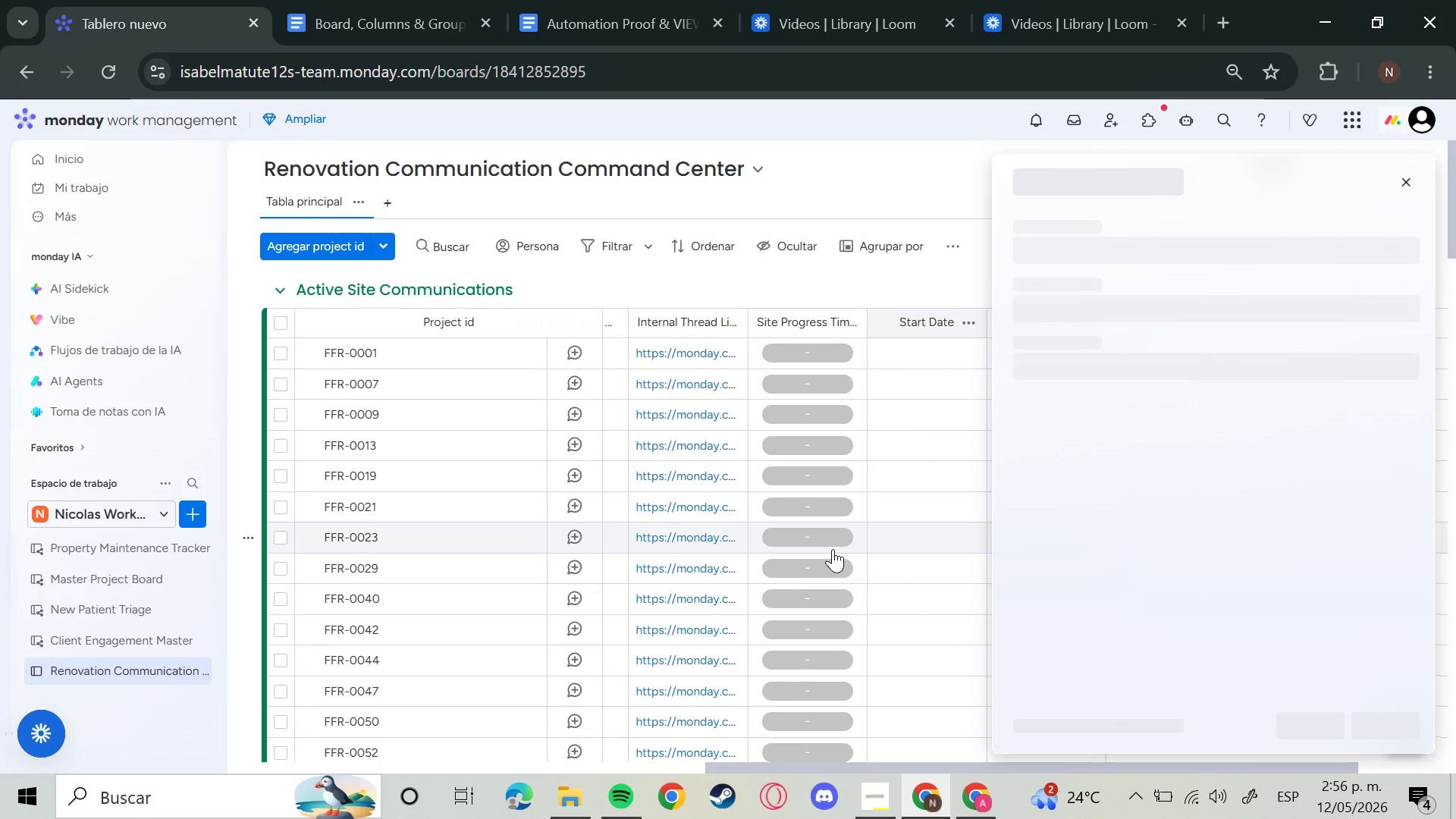 
scroll: coordinate [1272, 385], scroll_direction: down, amount: 5.0
 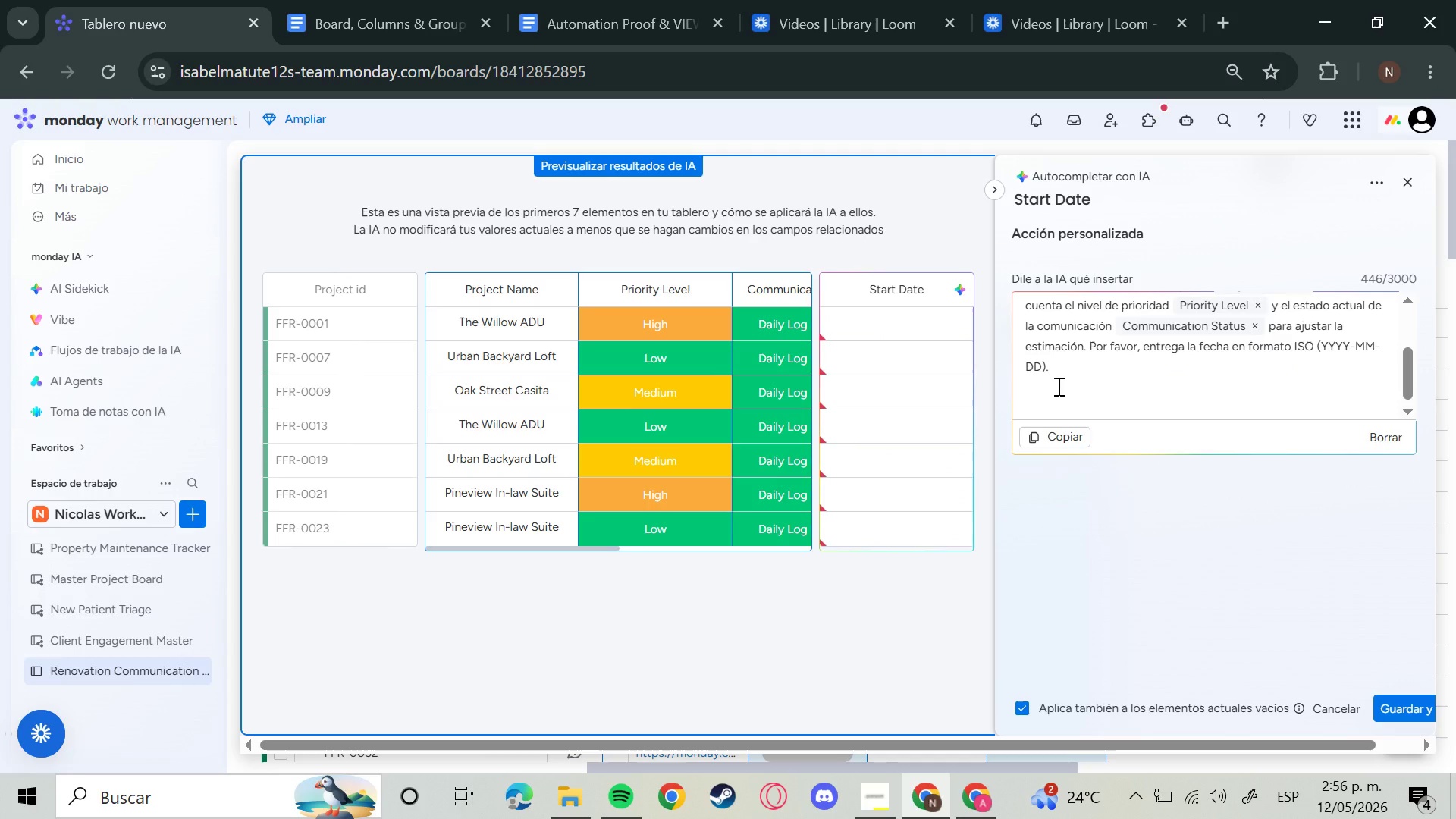 
wait(6.11)
 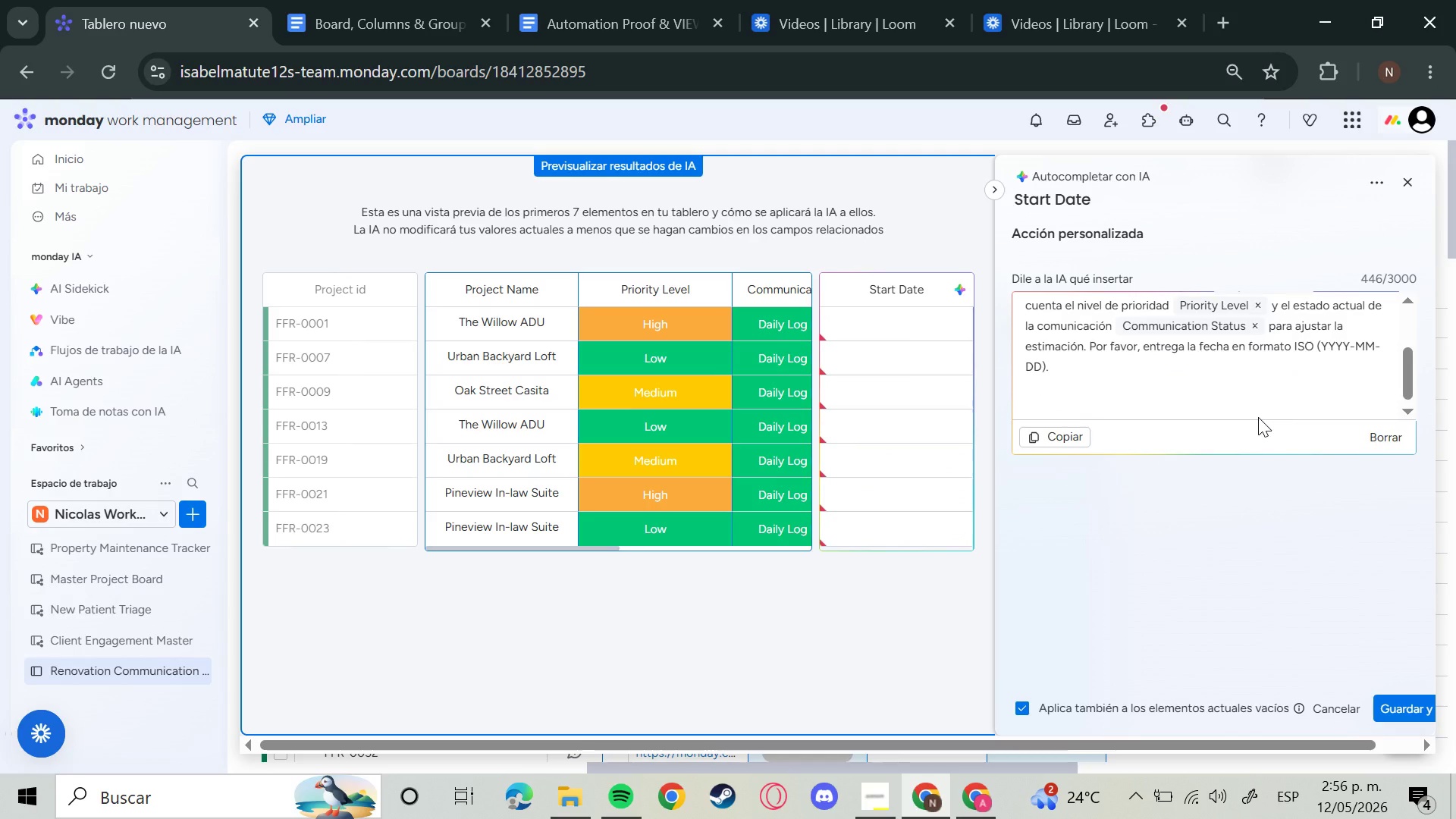 
scroll: coordinate [1219, 412], scroll_direction: up, amount: 3.0
 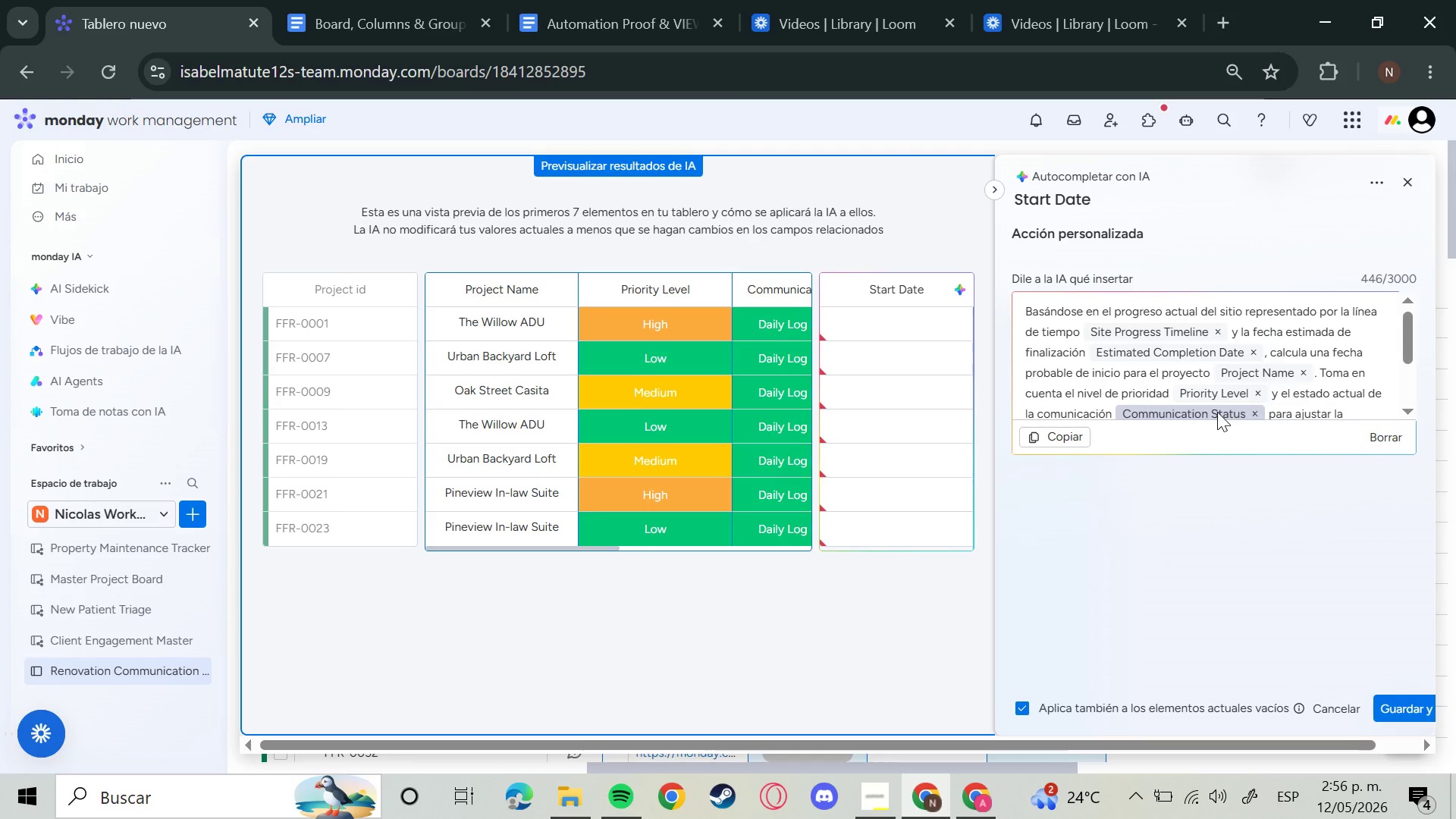 
left_click_drag(start_coordinate=[1086, 377], to_coordinate=[988, 297])
 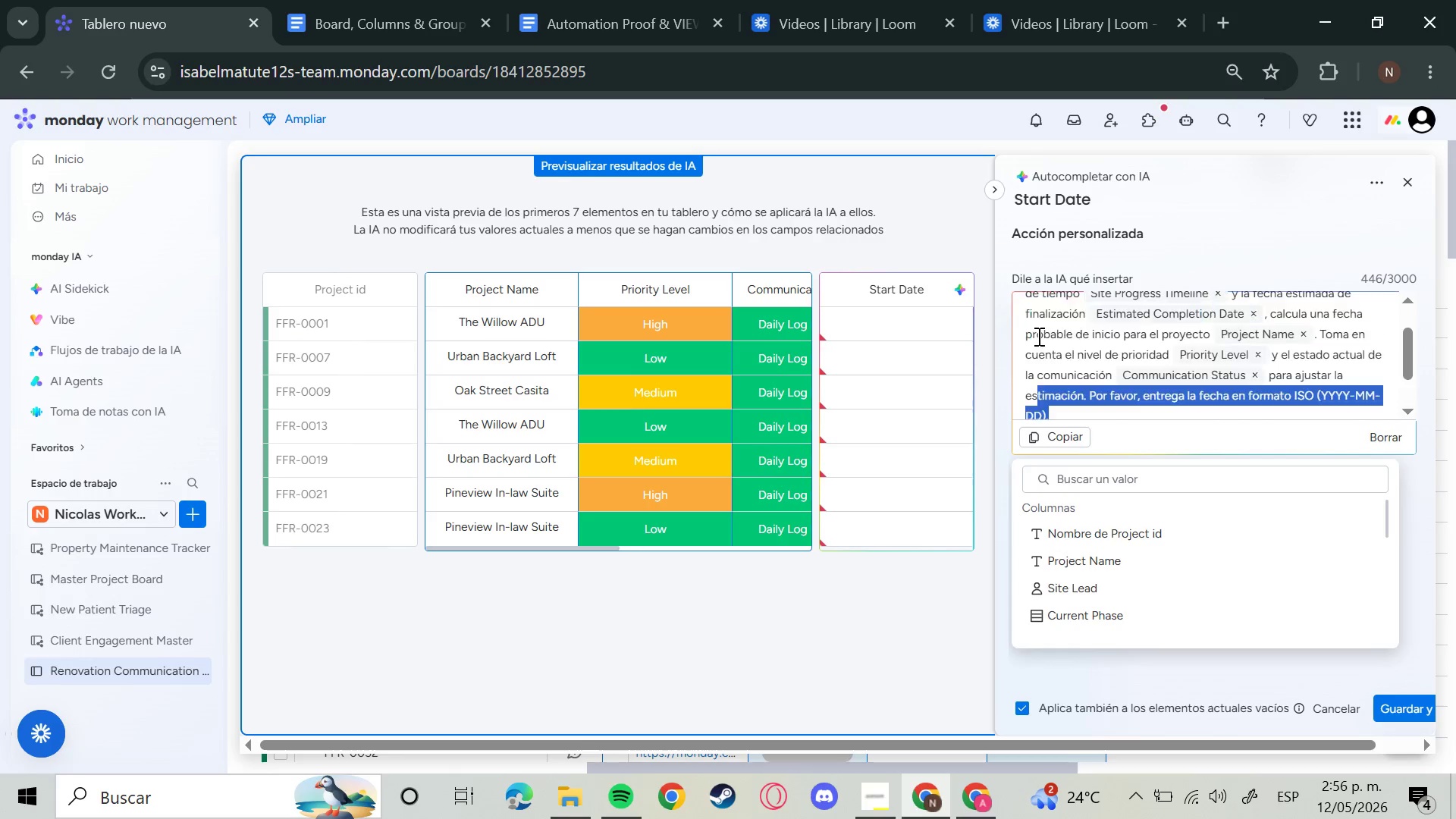 
scroll: coordinate [1164, 410], scroll_direction: down, amount: 3.0
 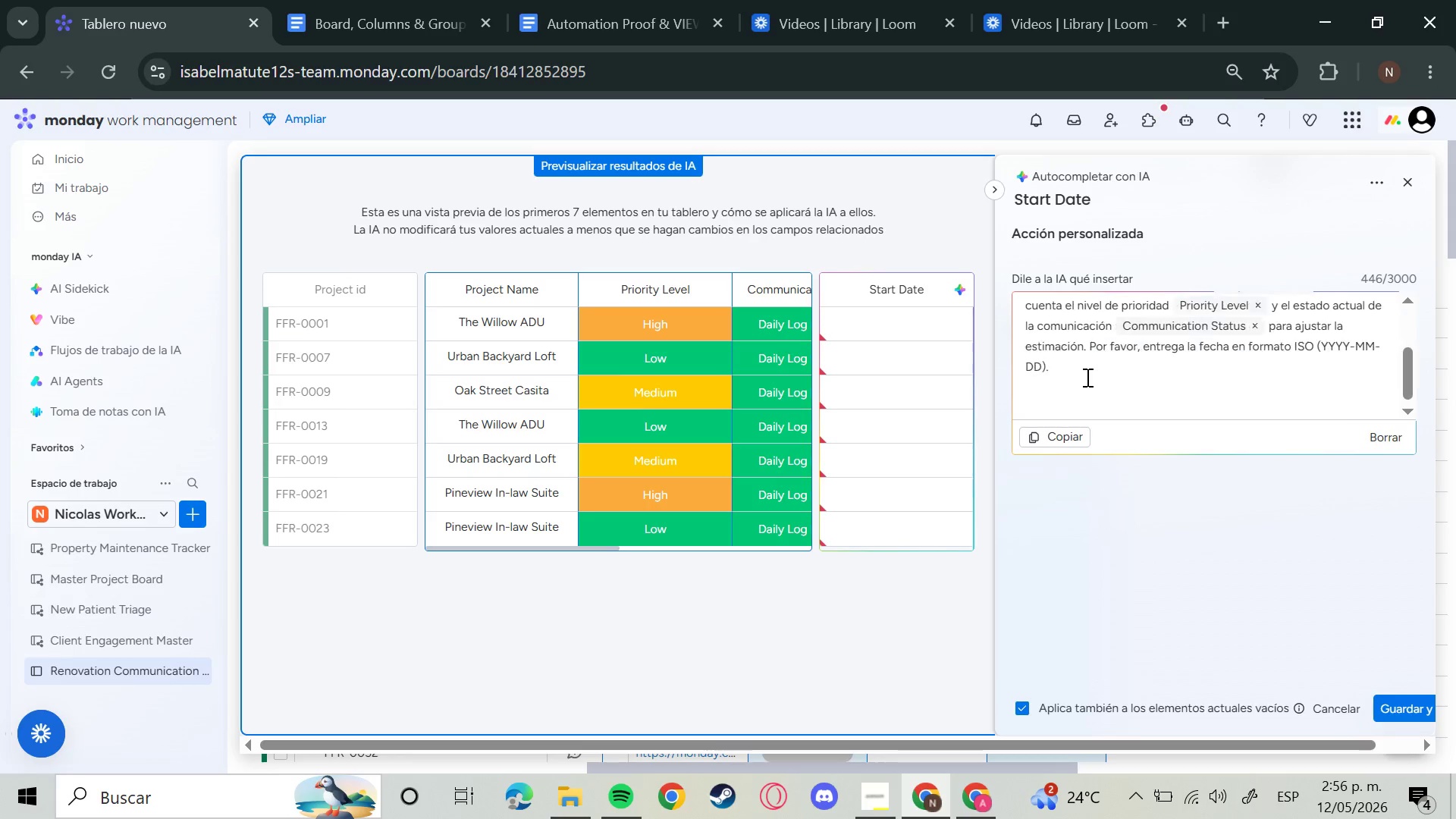 
scroll: coordinate [1037, 336], scroll_direction: up, amount: 5.0
 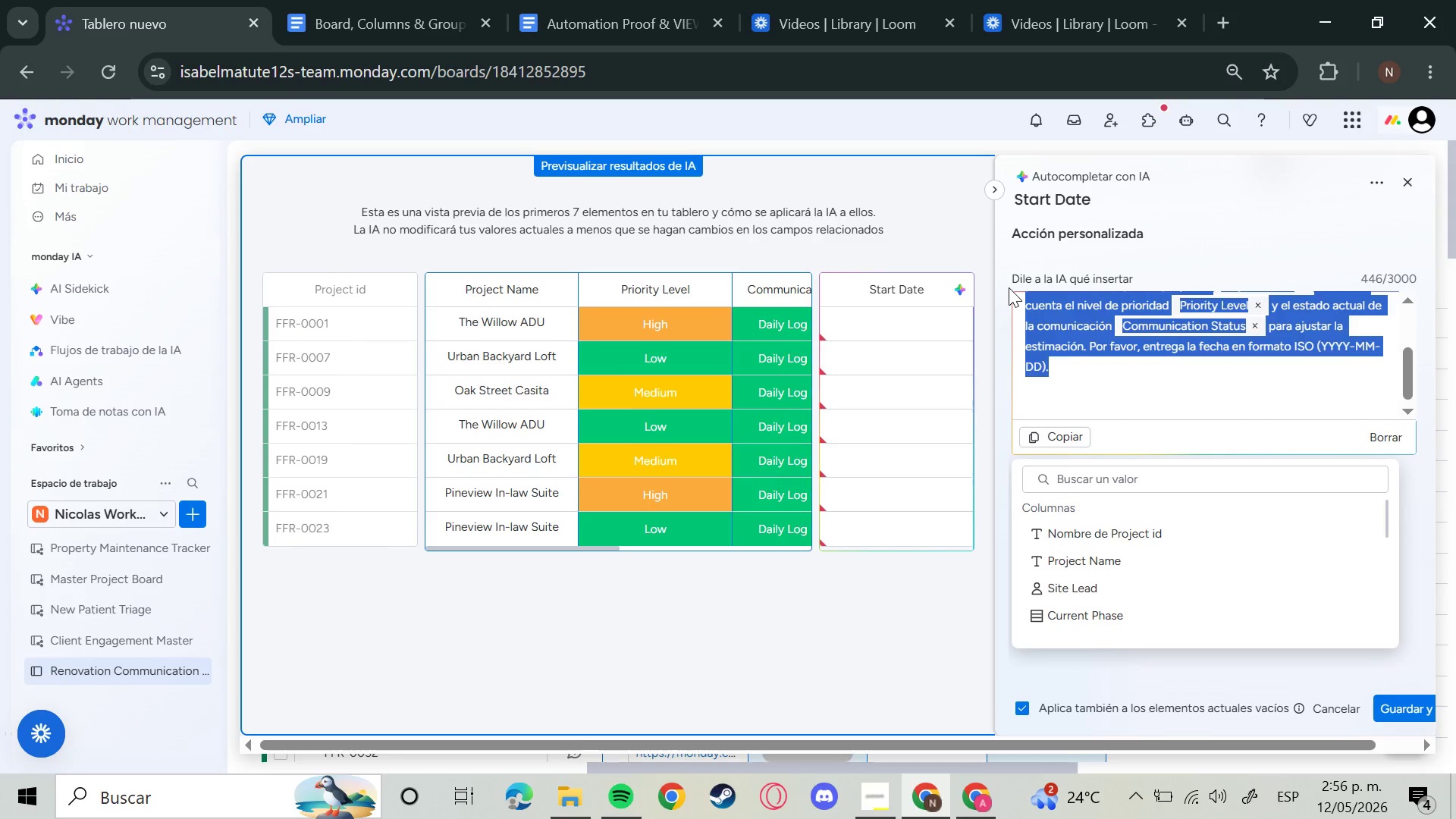 
key(Backspace)
 